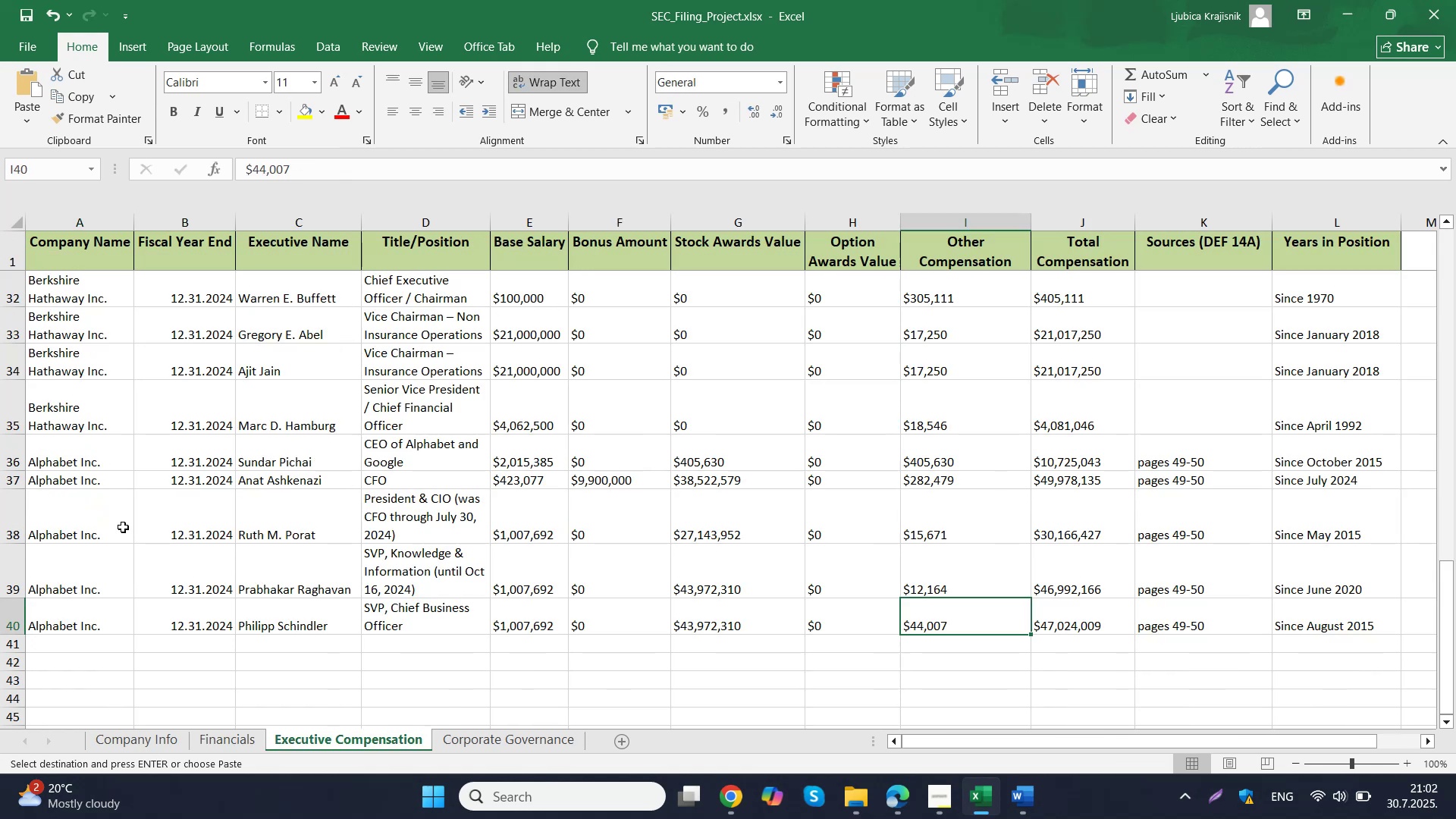 
scroll: coordinate [140, 559], scroll_direction: down, amount: 2.0
 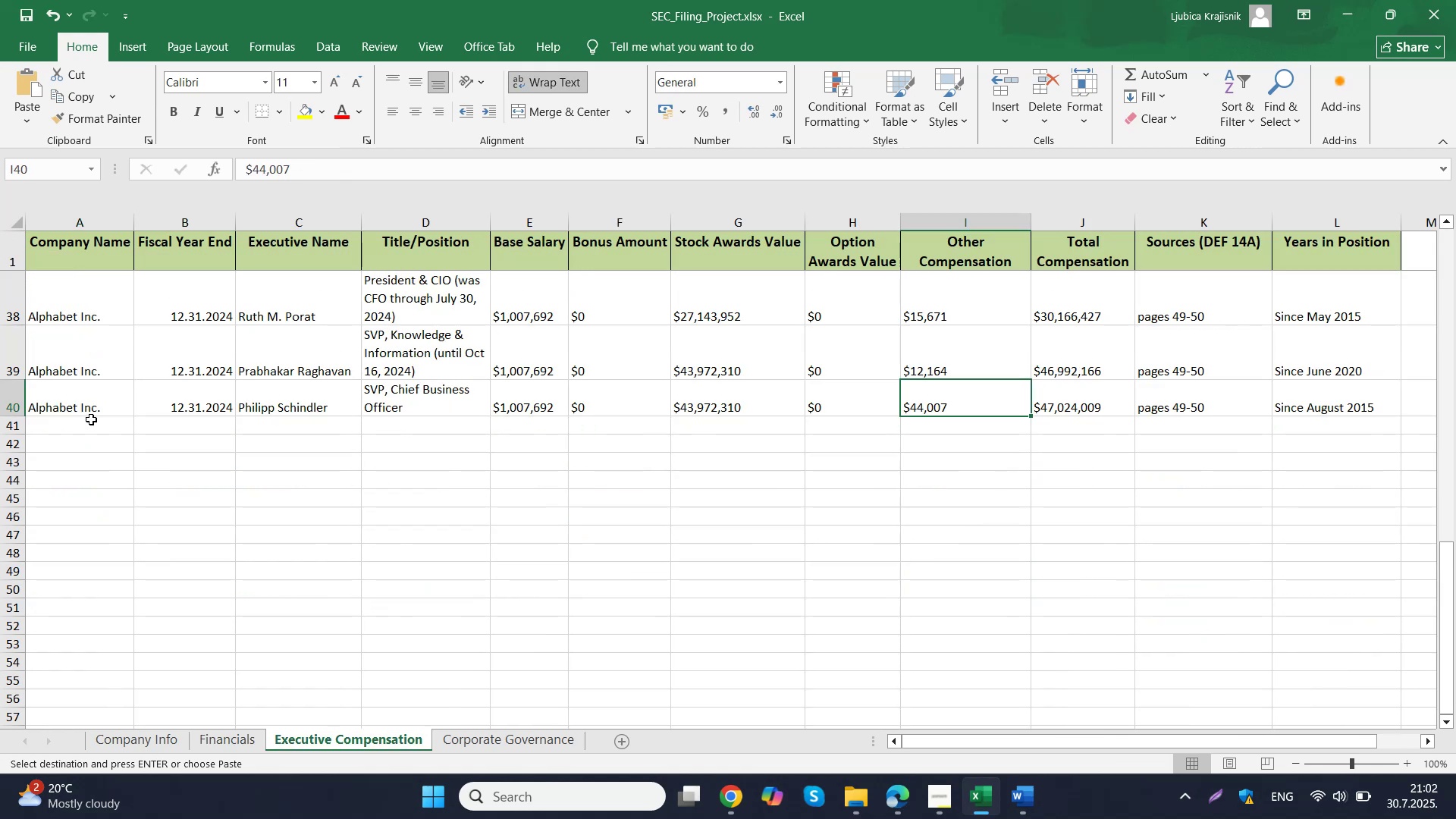 
left_click_drag(start_coordinate=[91, 428], to_coordinate=[187, 492])
 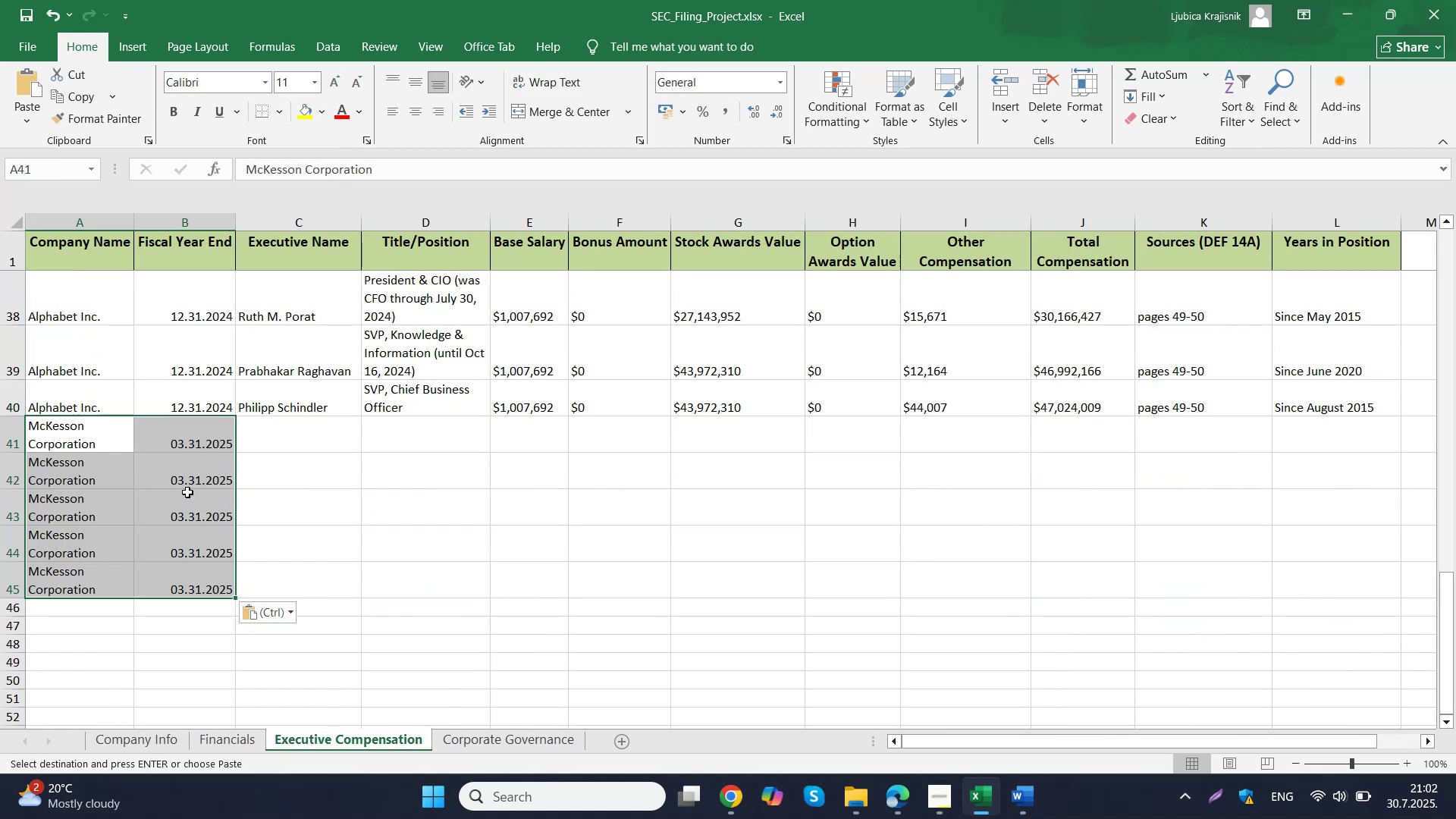 
key(Control+V)
 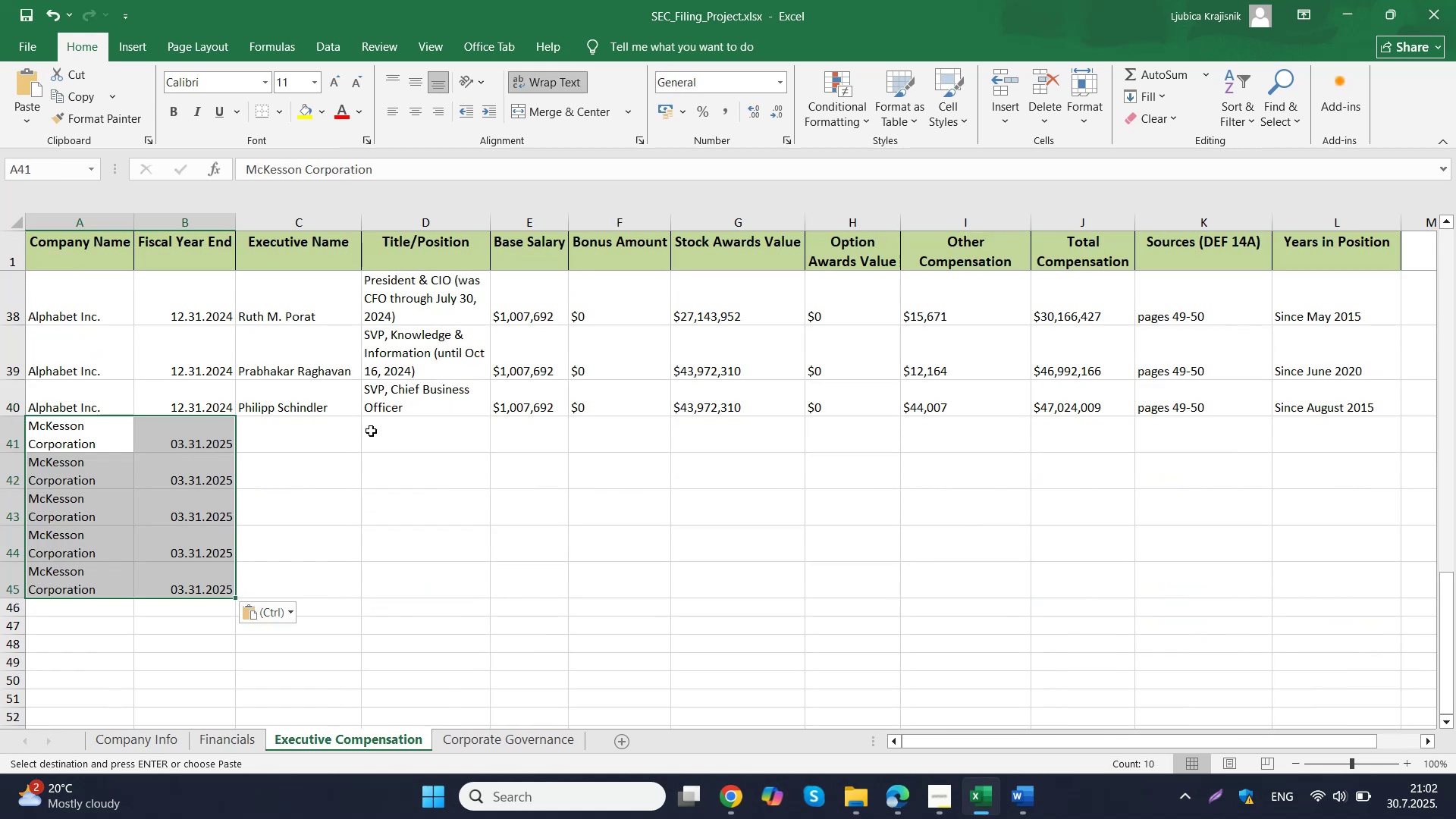 
left_click([371, 431])
 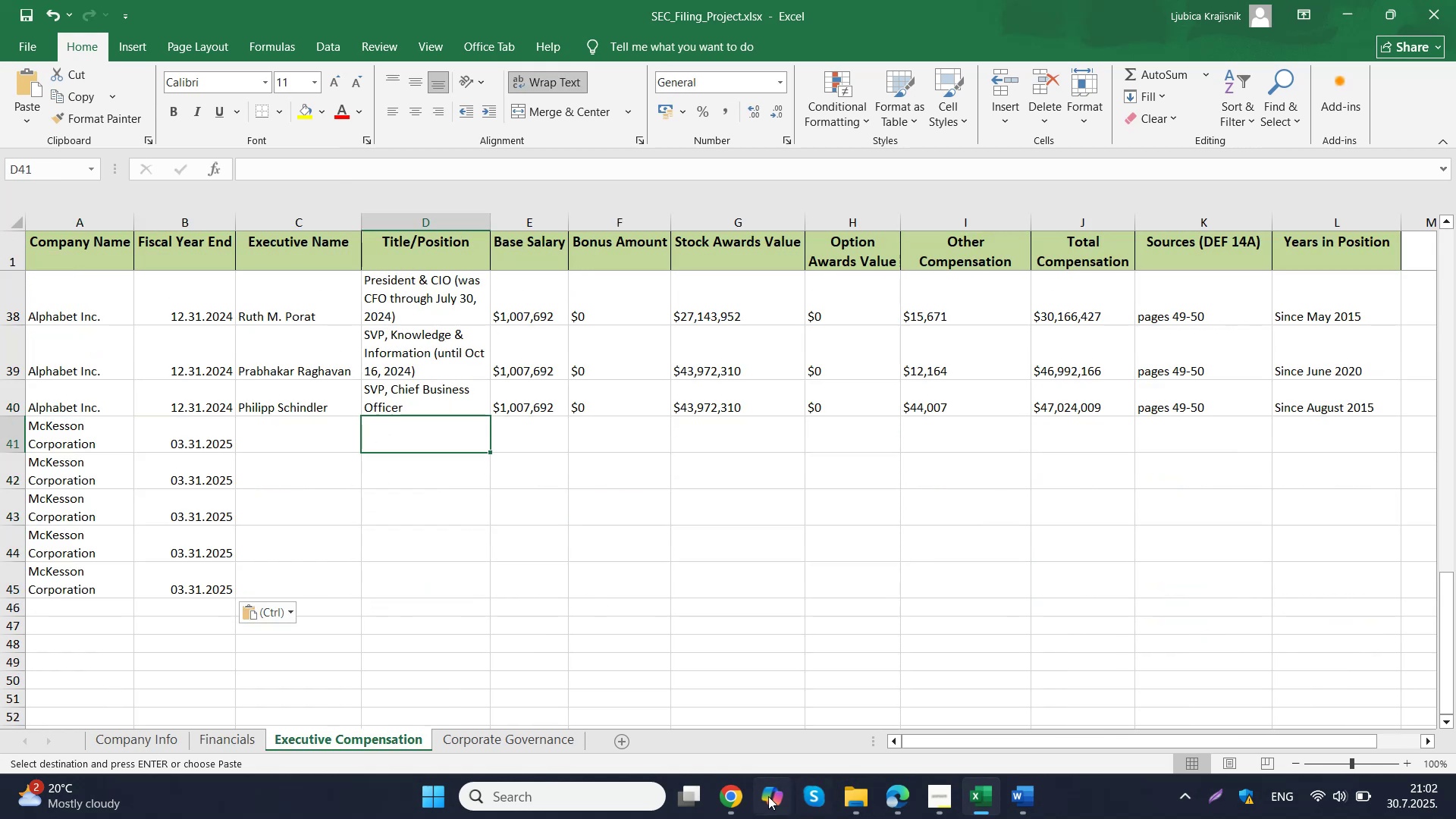 
left_click([749, 792])
 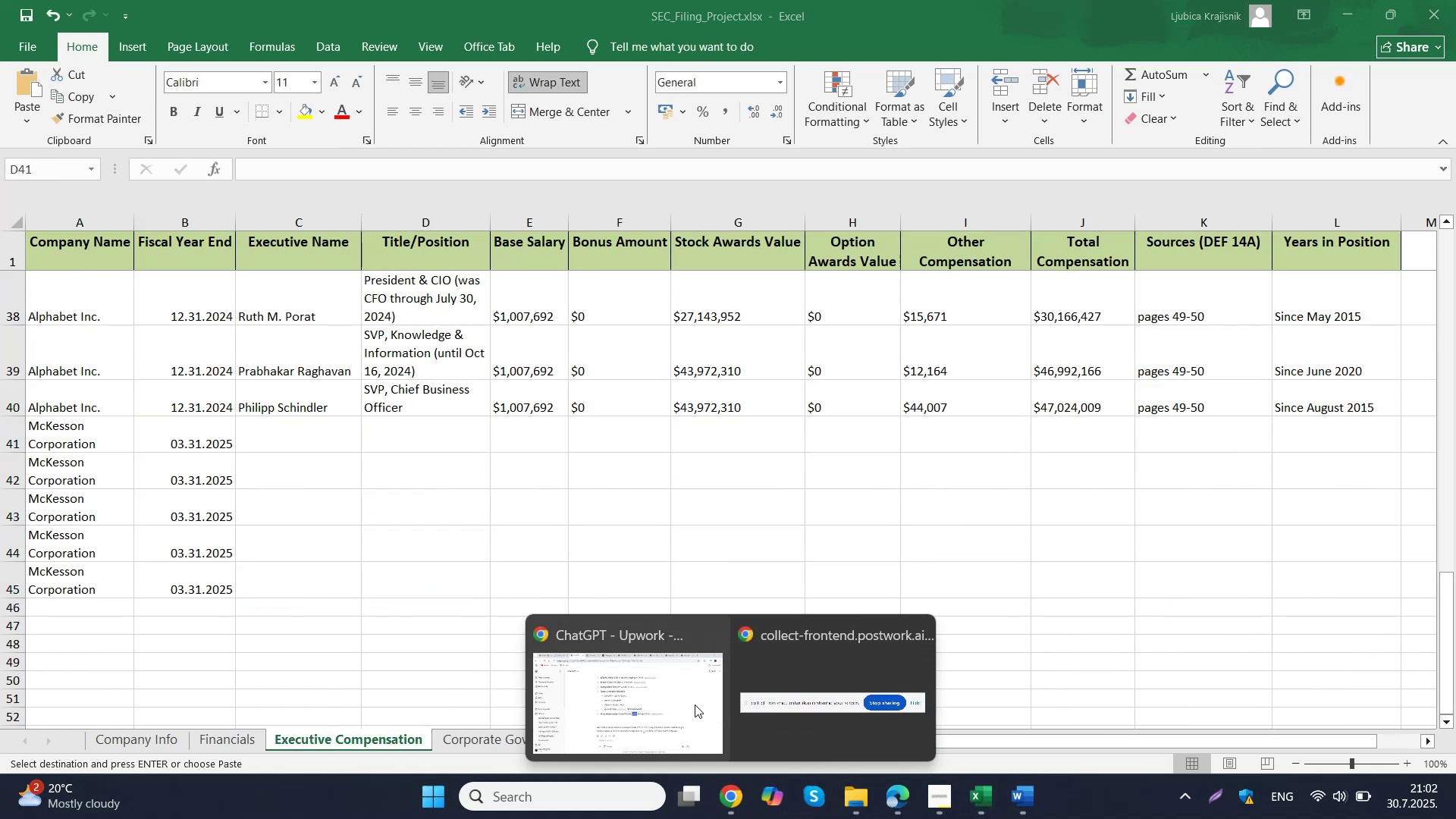 
left_click([676, 682])
 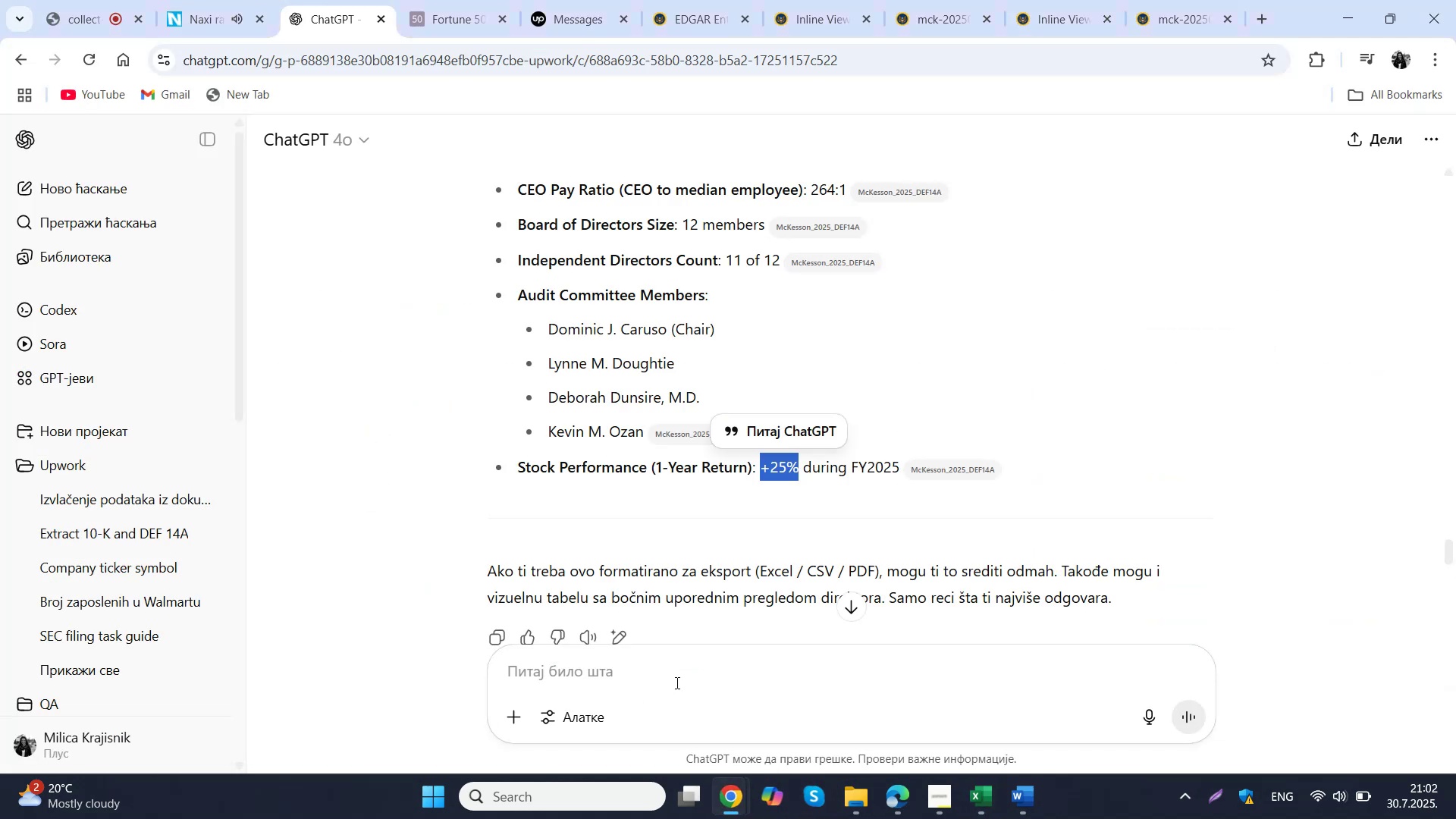 
scroll: coordinate [774, 458], scroll_direction: up, amount: 19.0
 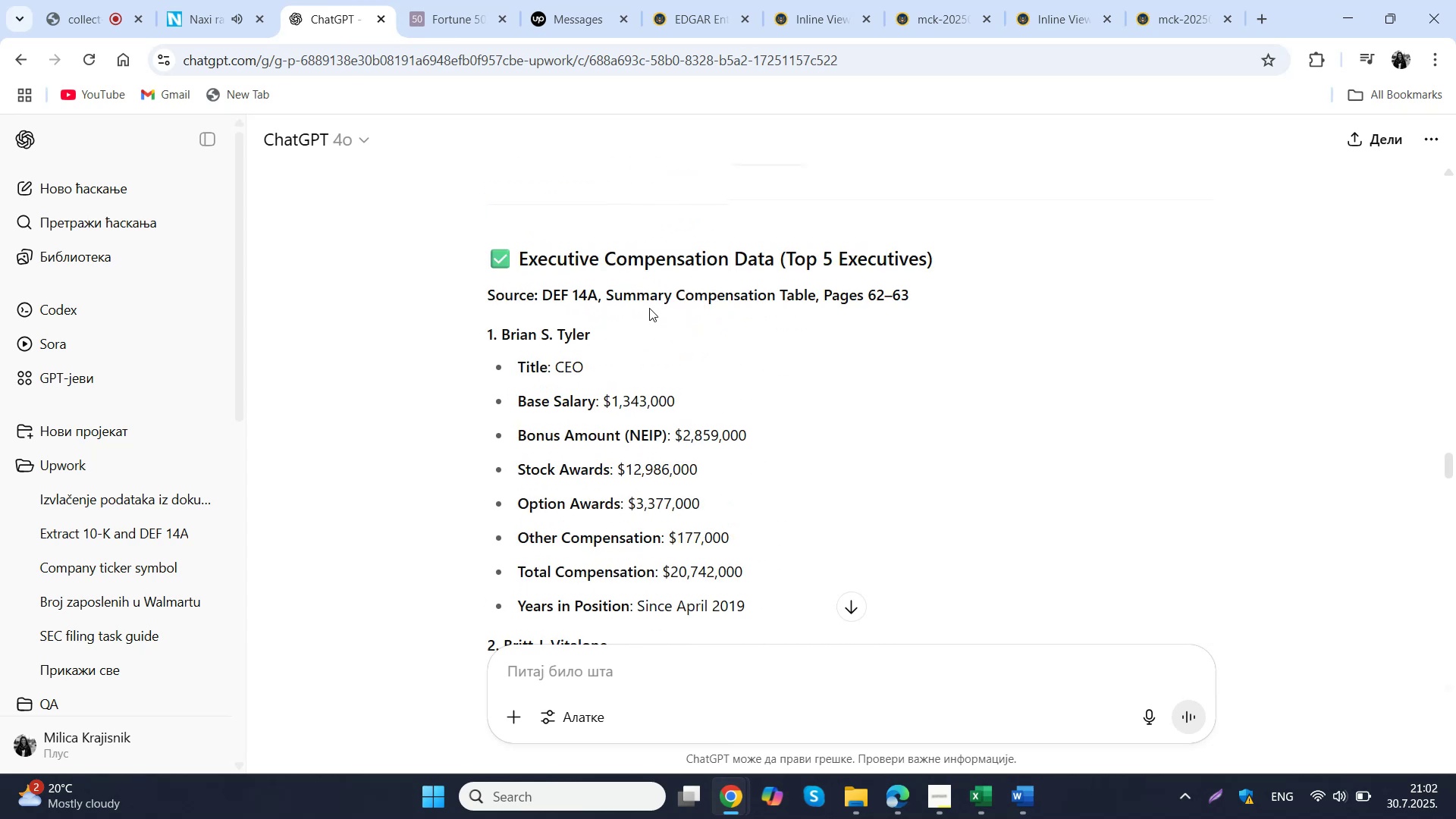 
left_click_drag(start_coordinate=[608, 297], to_coordinate=[813, 293])
 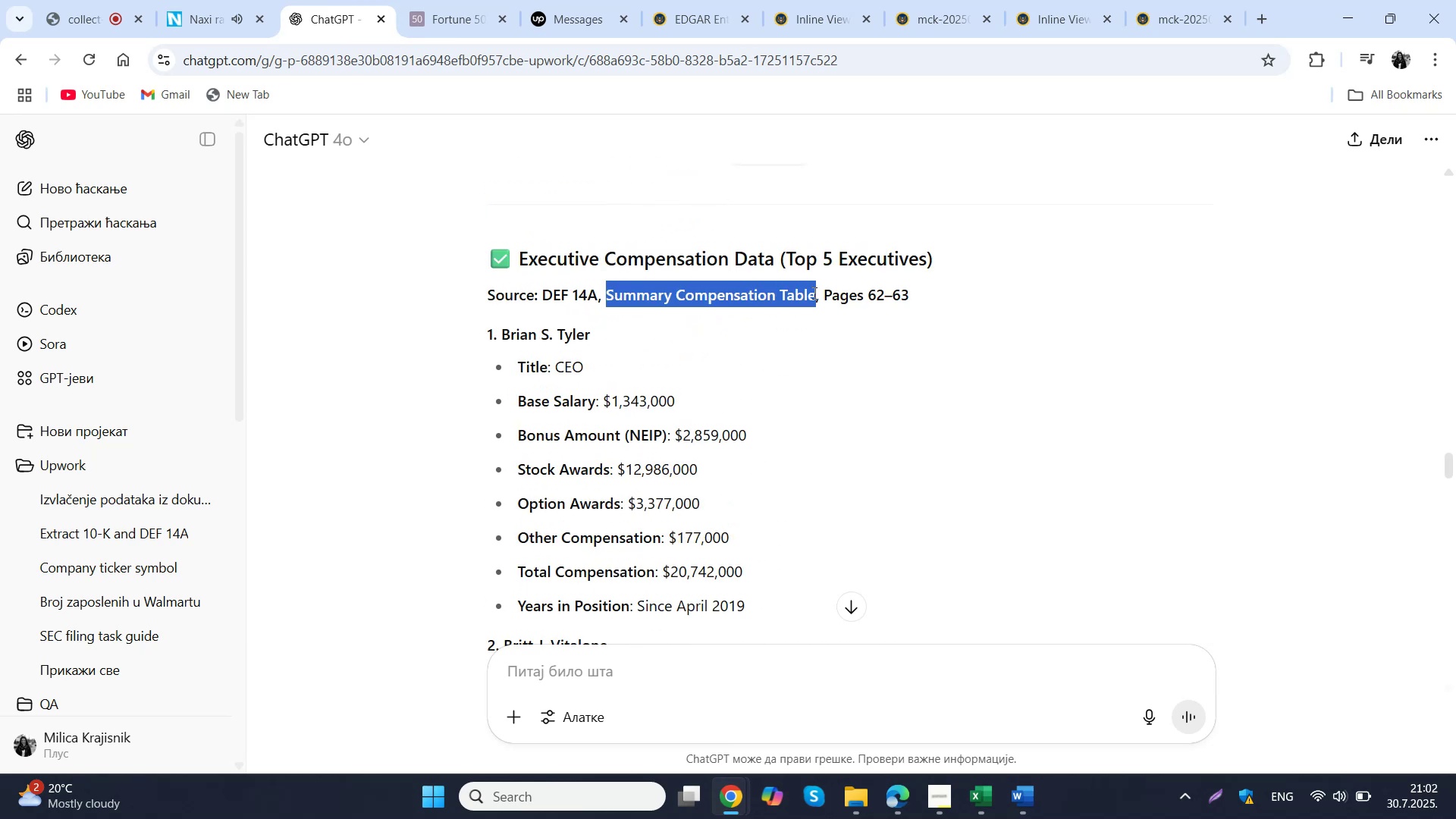 
key(Control+C)
 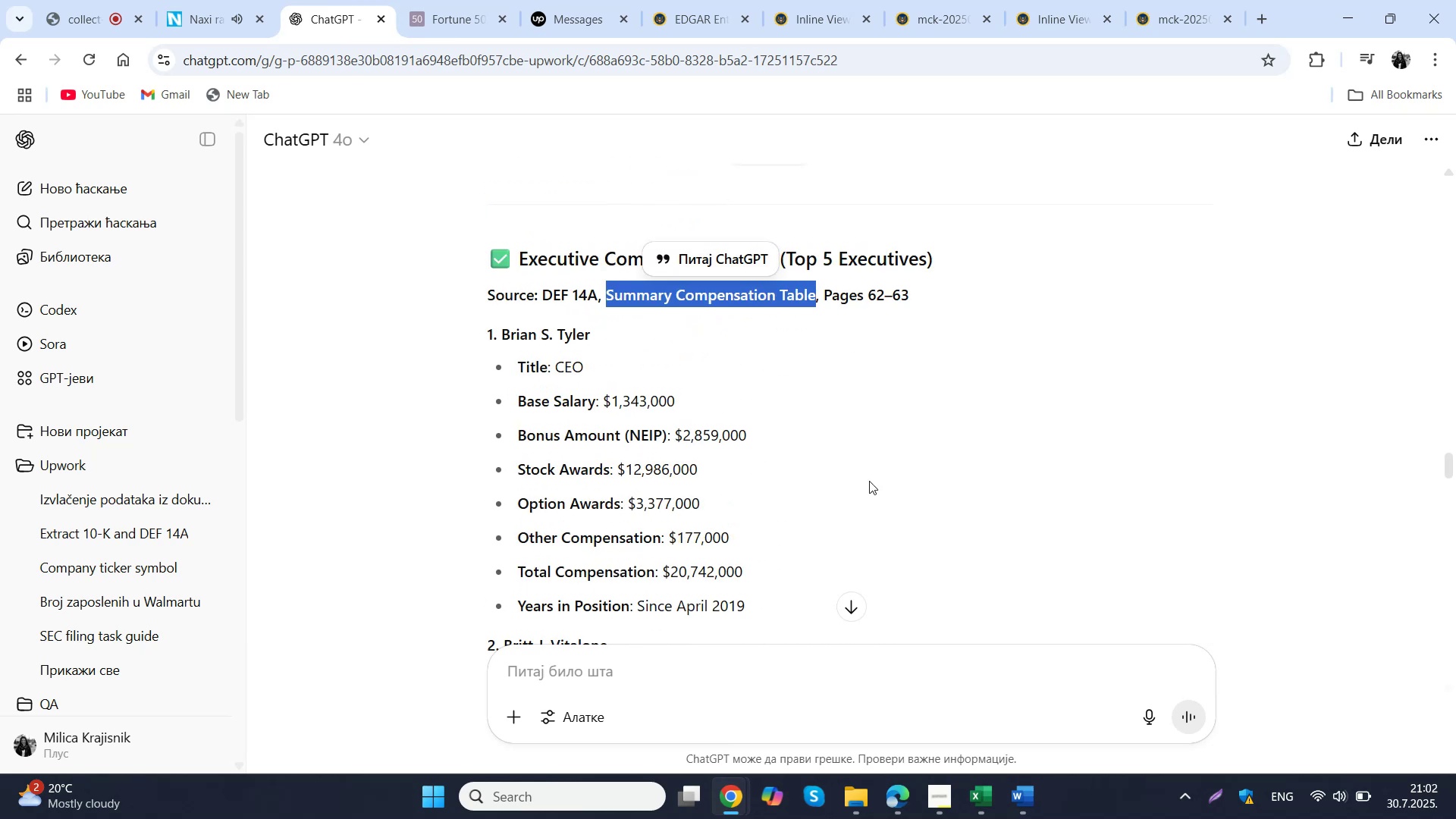 
mouse_move([858, 795])
 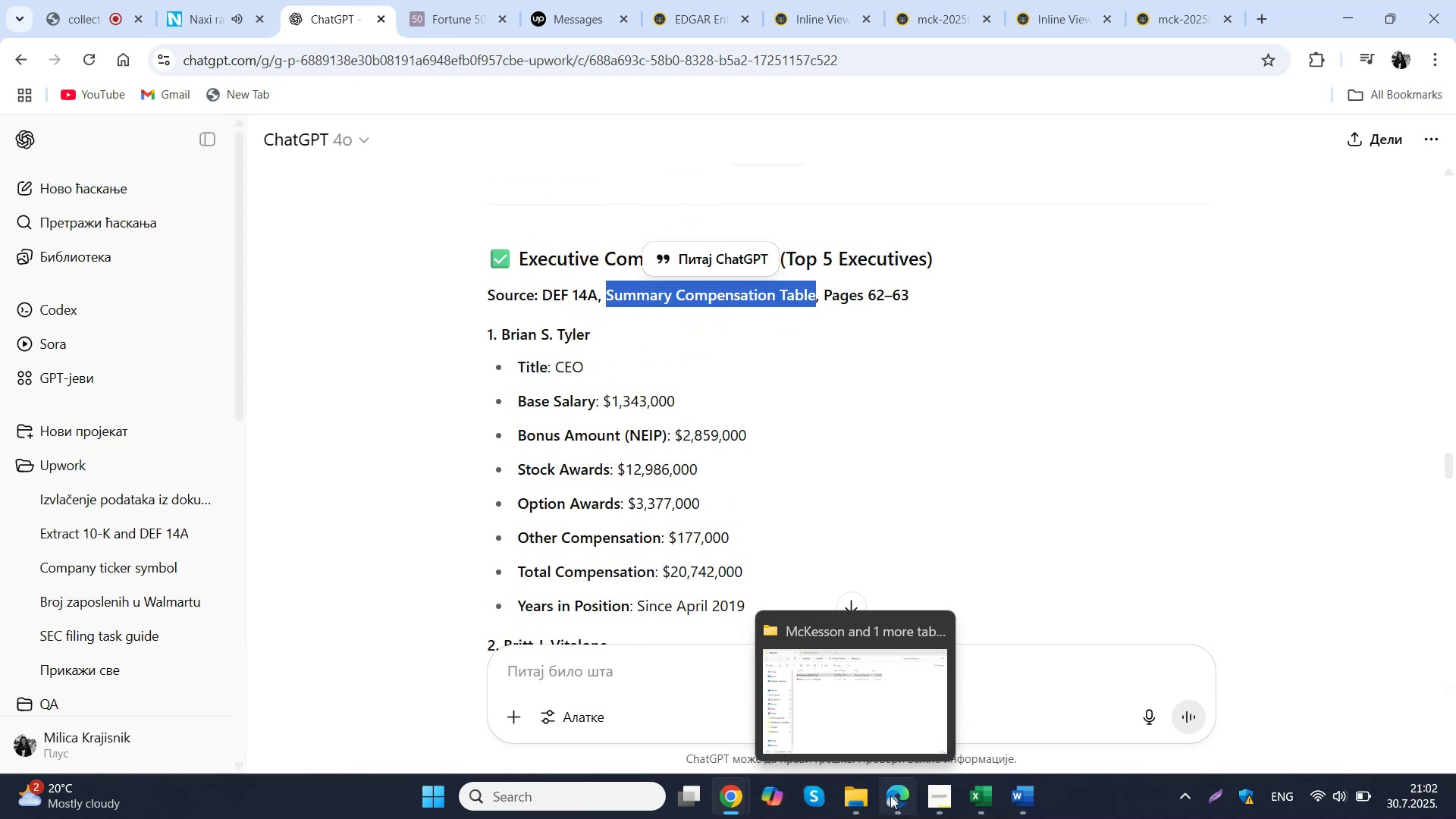 
left_click([894, 795])
 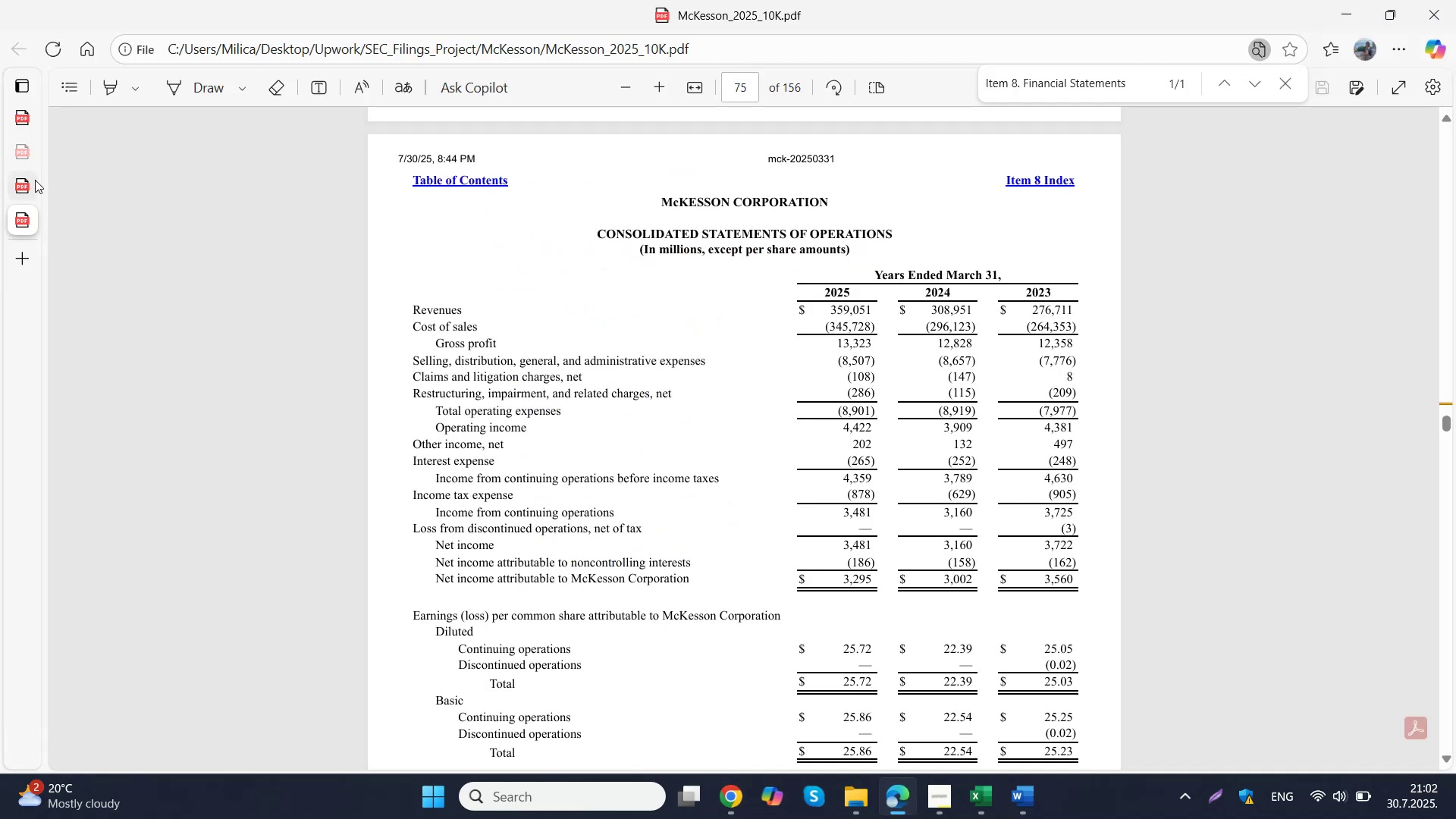 
left_click([30, 180])
 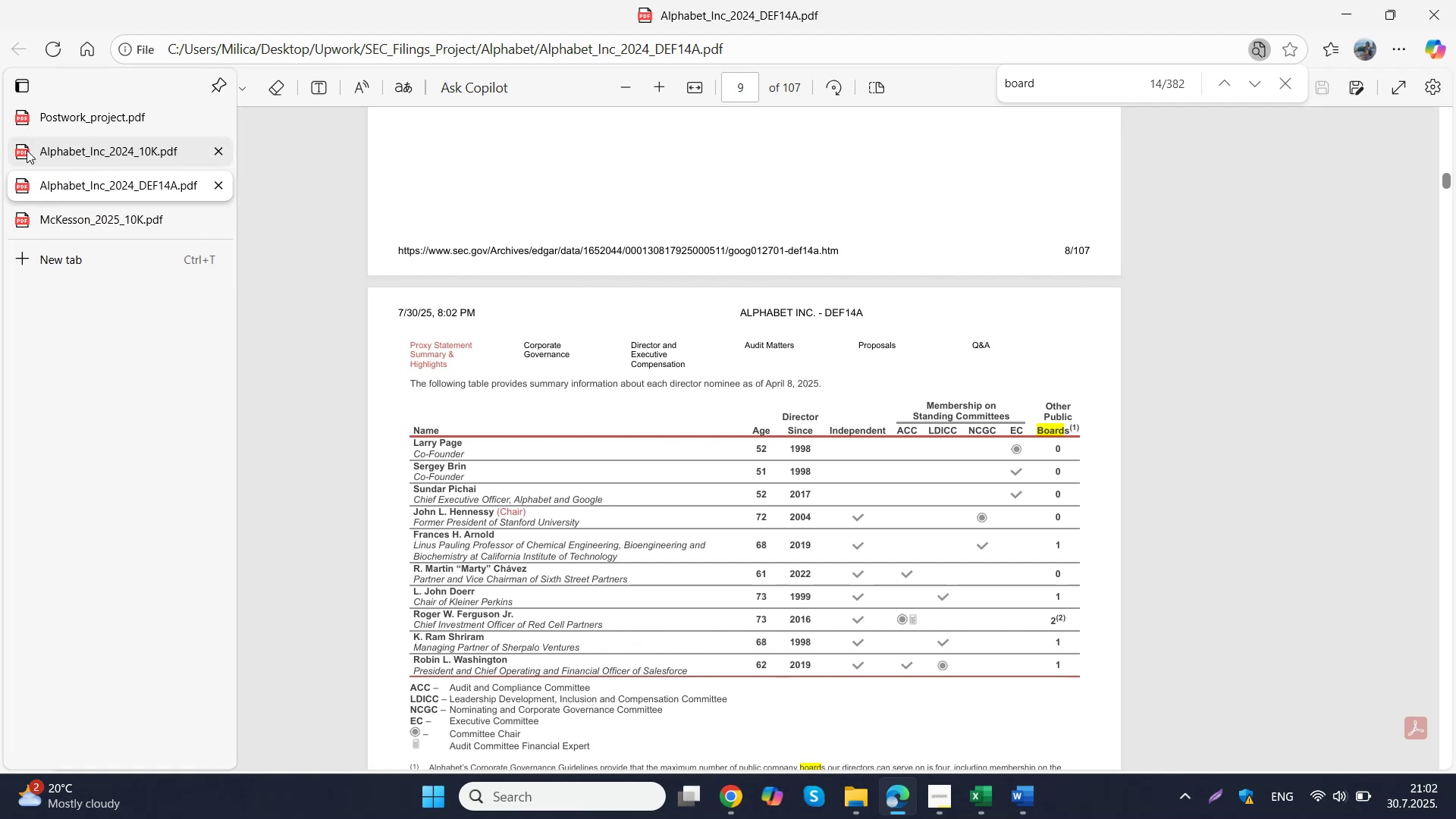 
left_click([211, 148])
 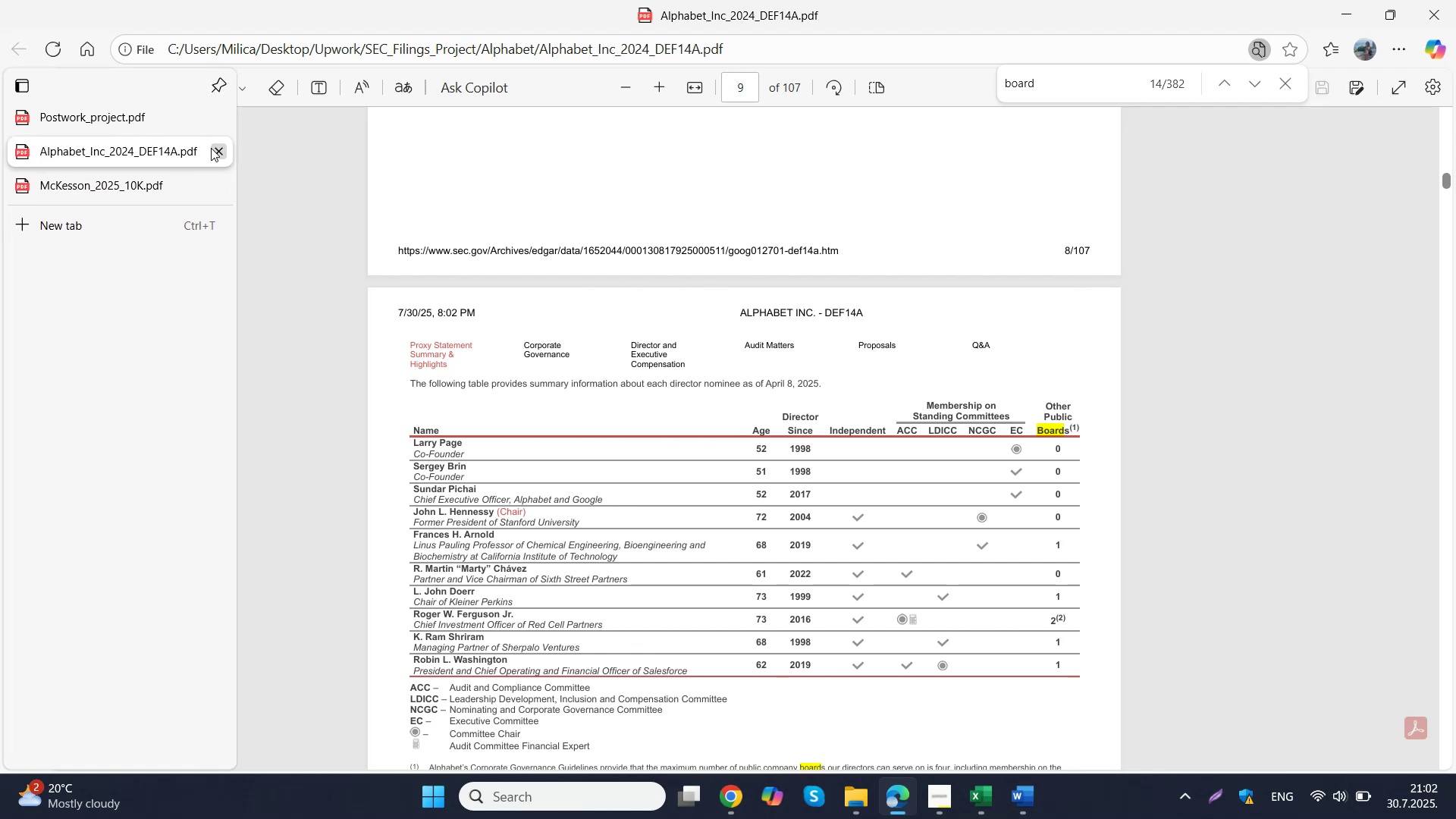 
left_click([211, 148])
 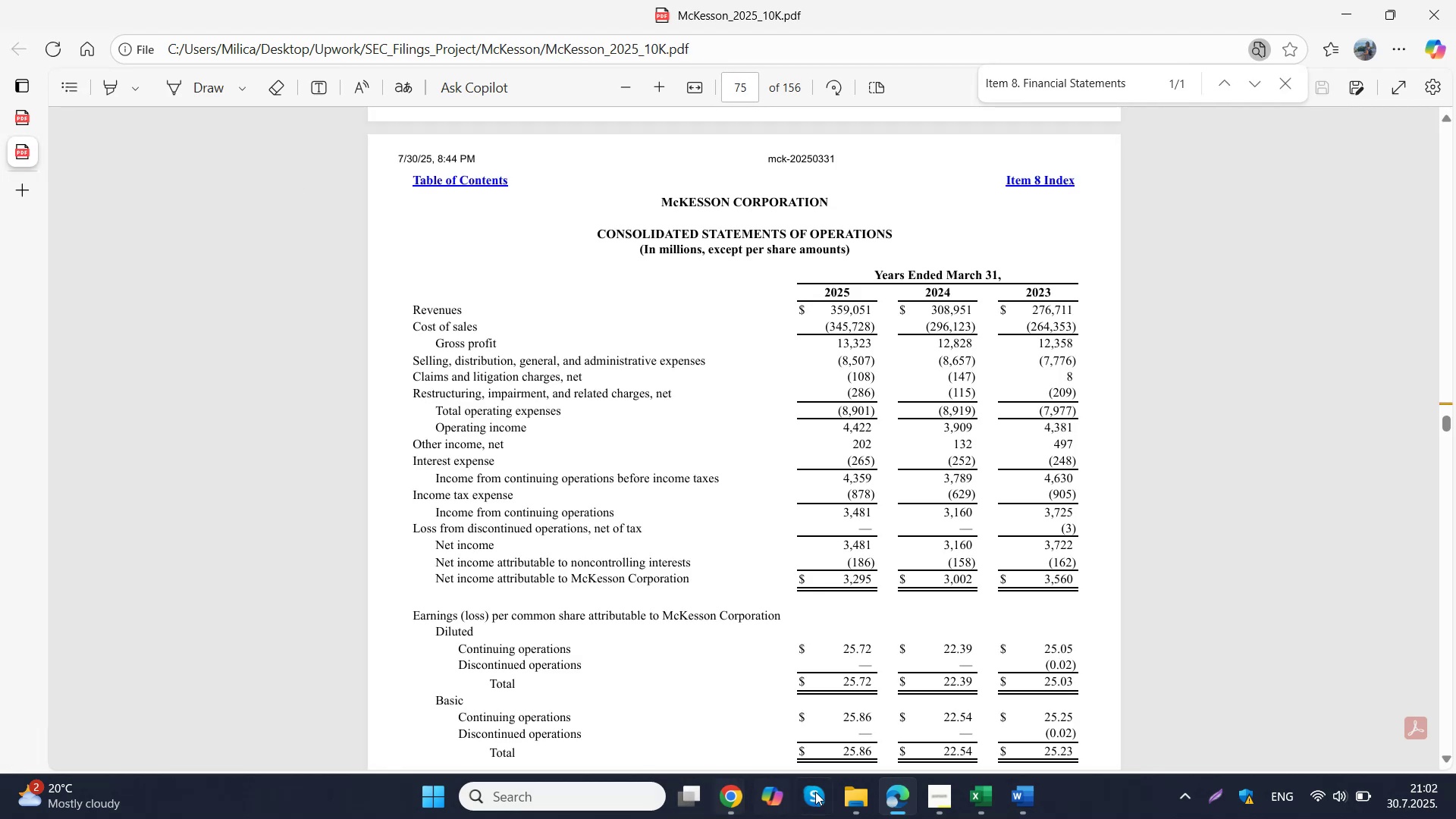 
left_click([849, 795])
 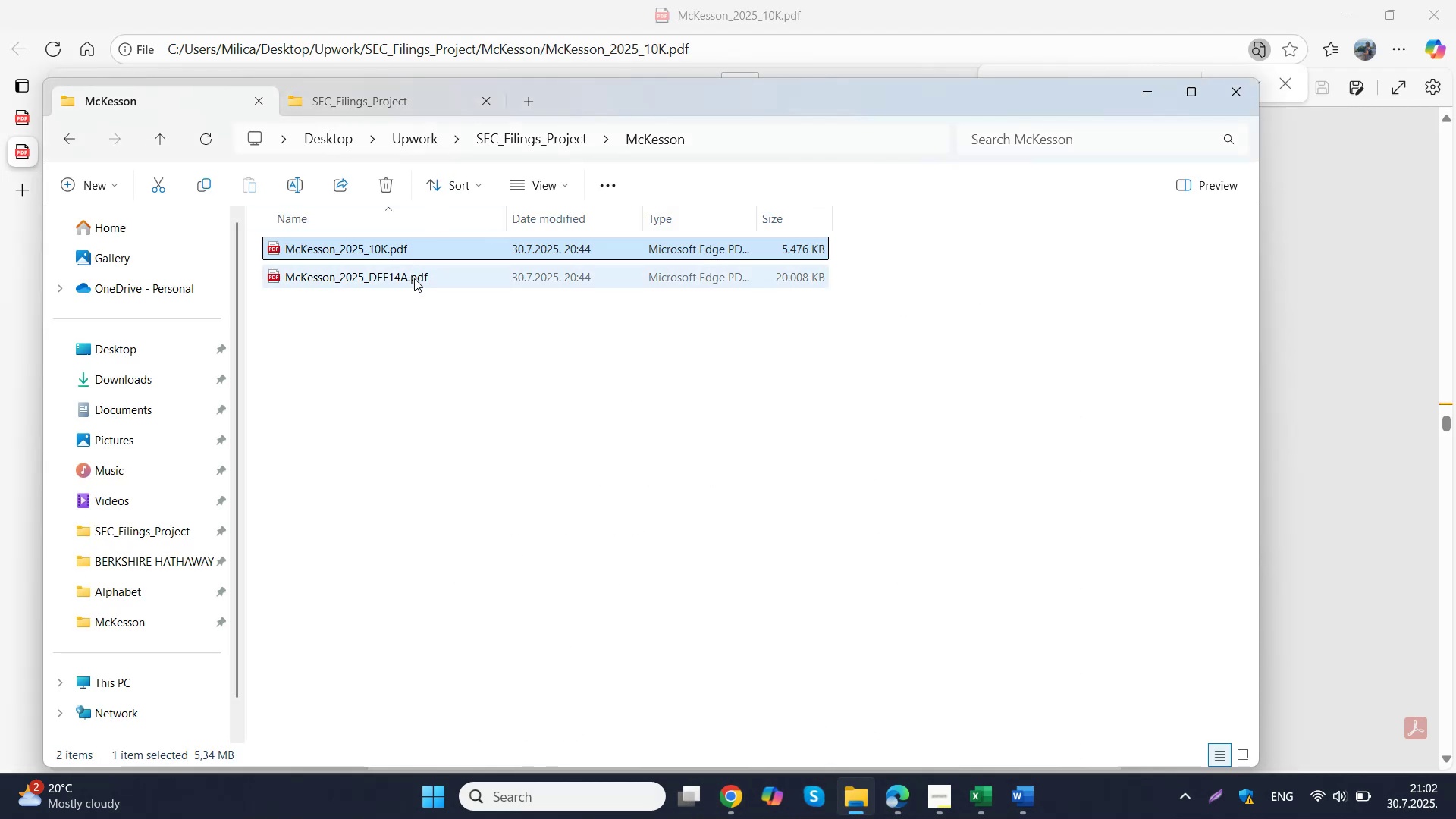 
double_click([414, 284])
 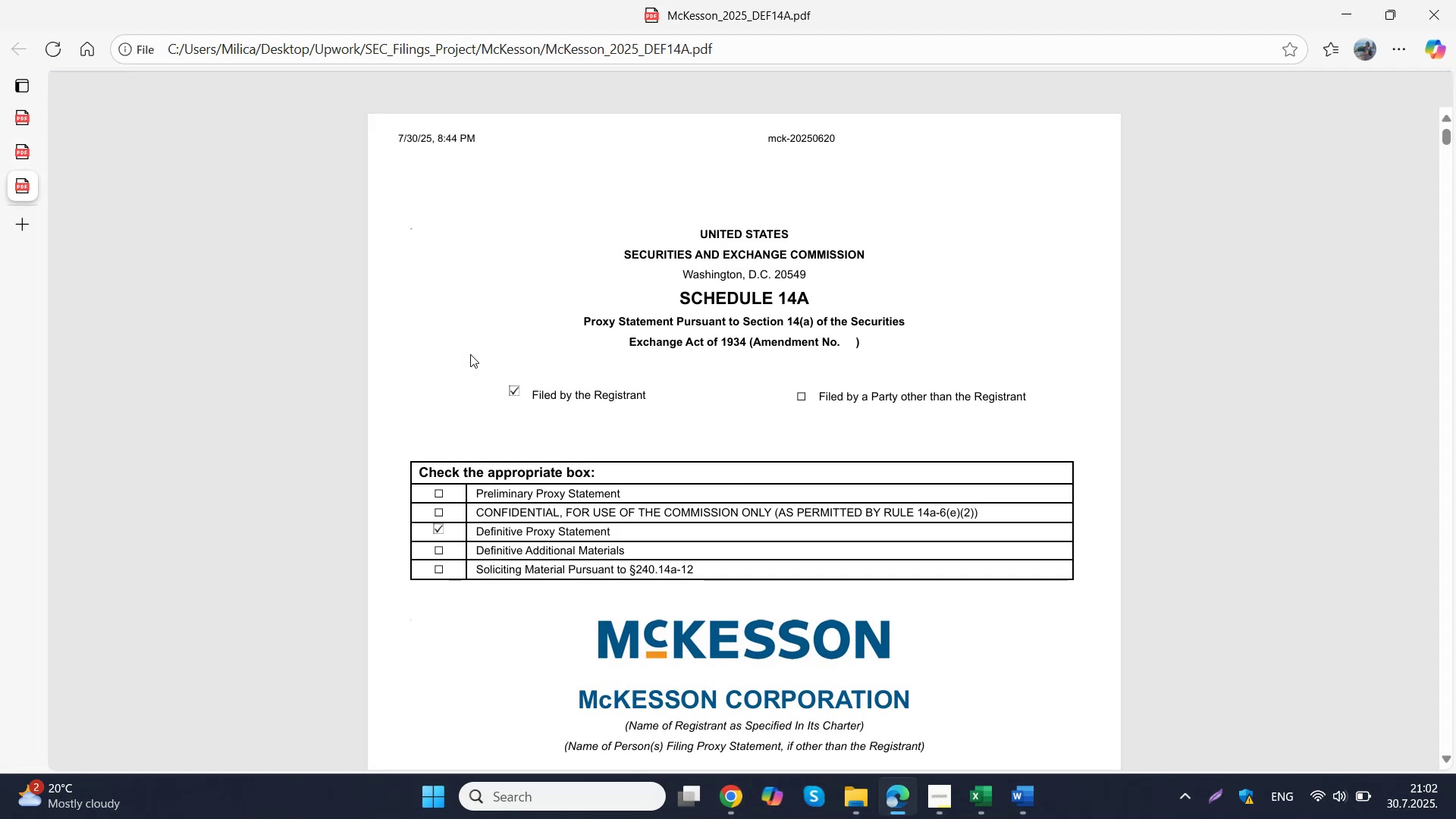 
left_click([562, 354])
 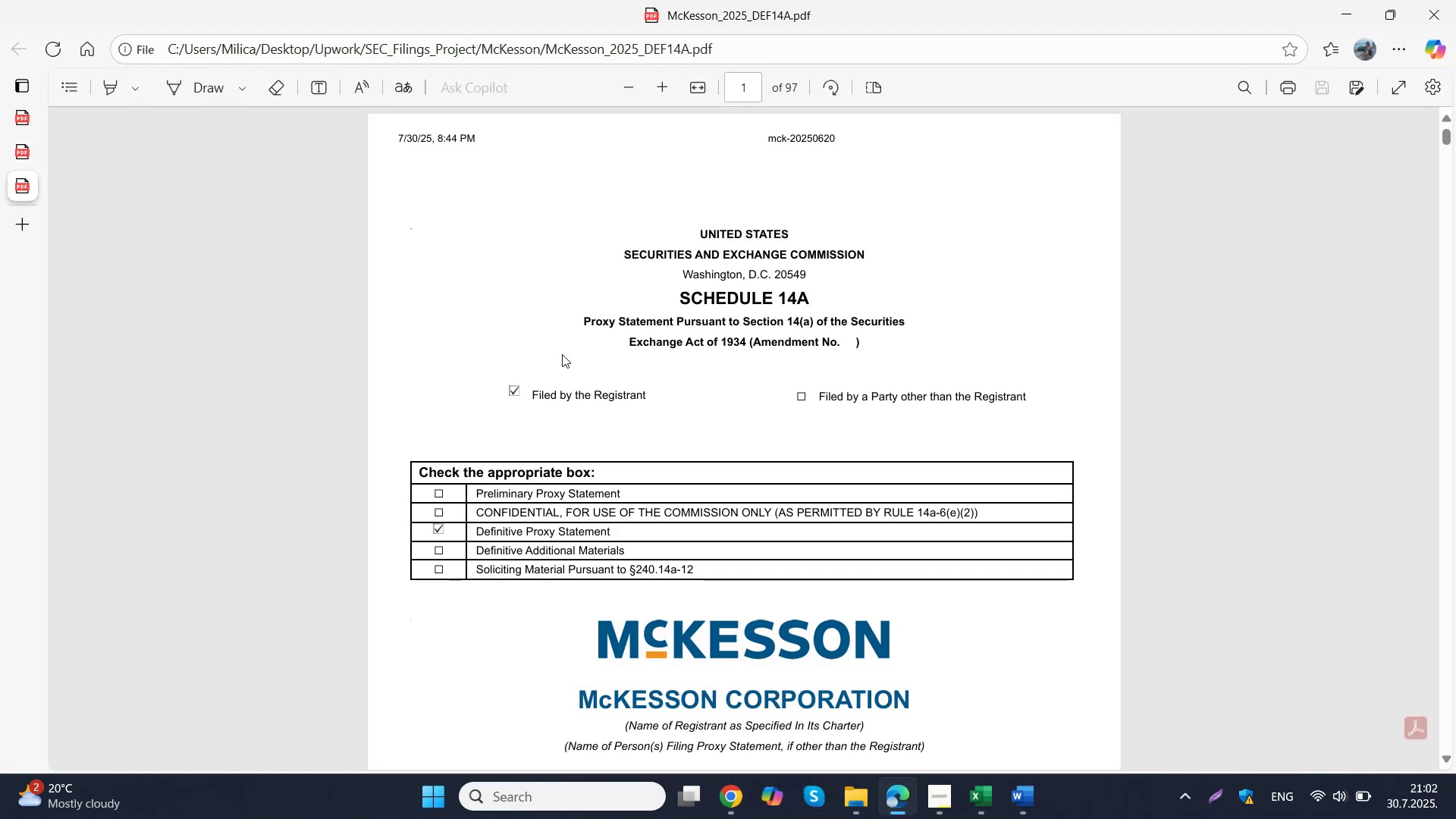 
key(Control+F)
 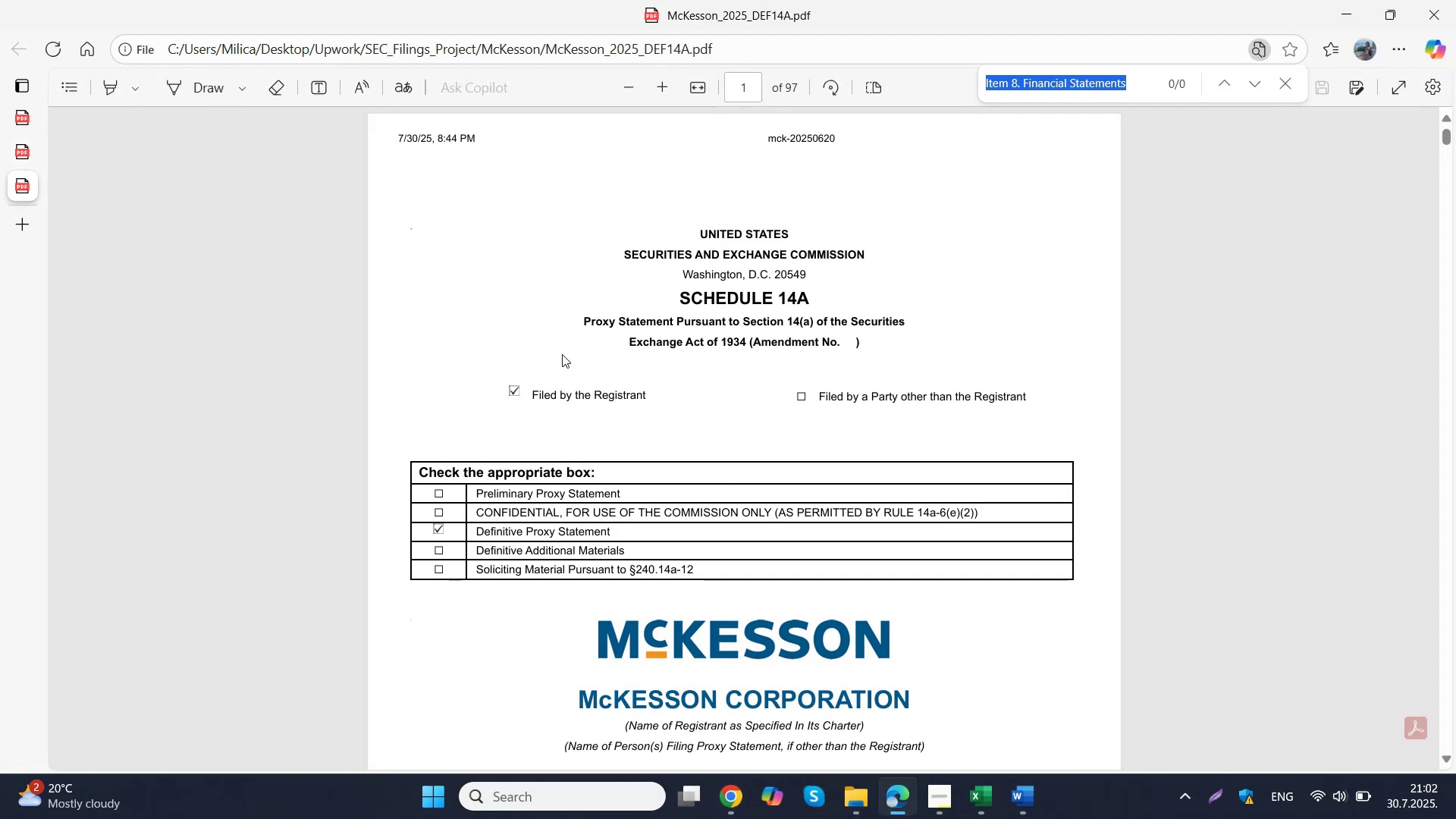 
key(Control+V)
 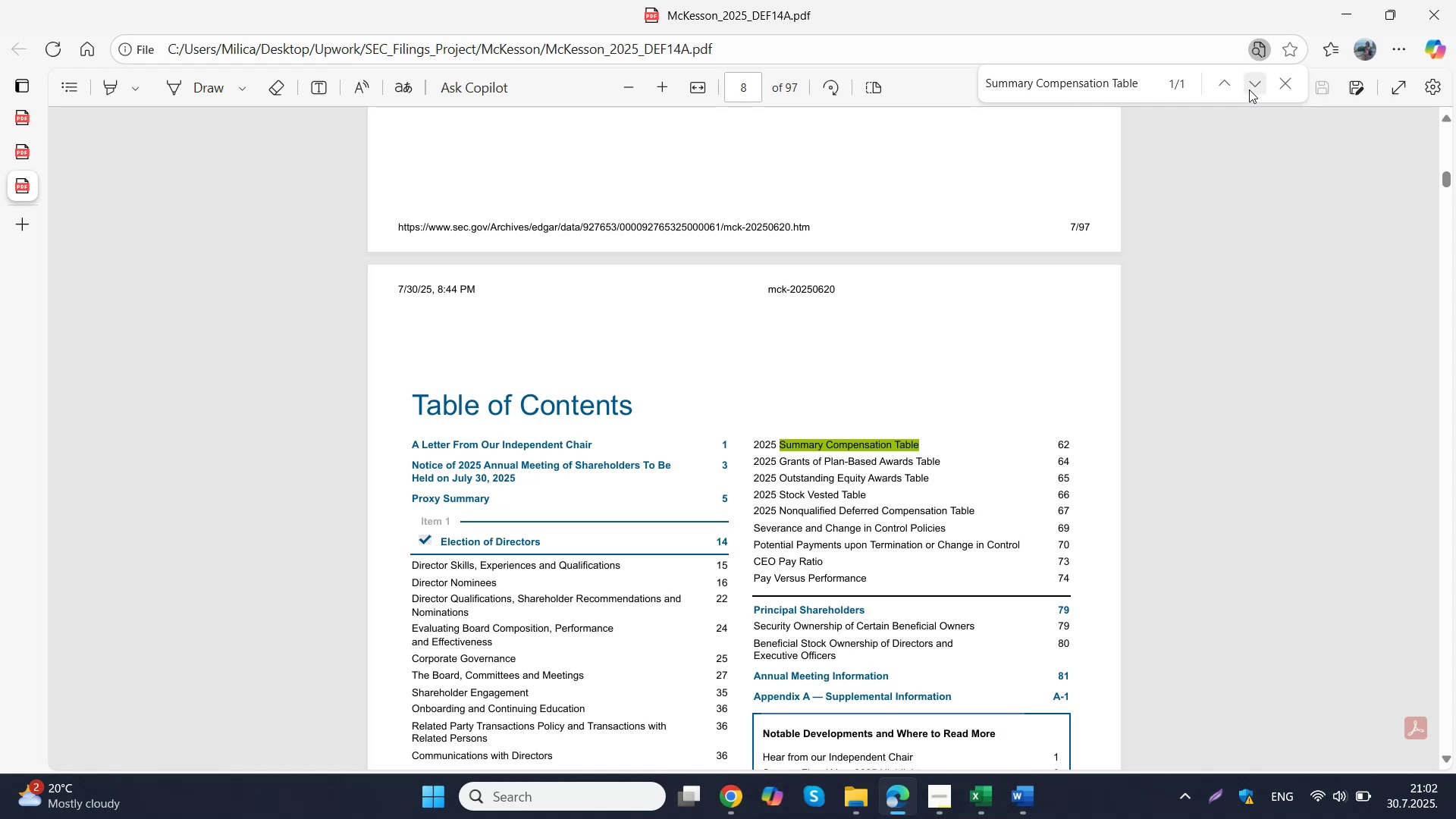 
left_click([877, 498])
 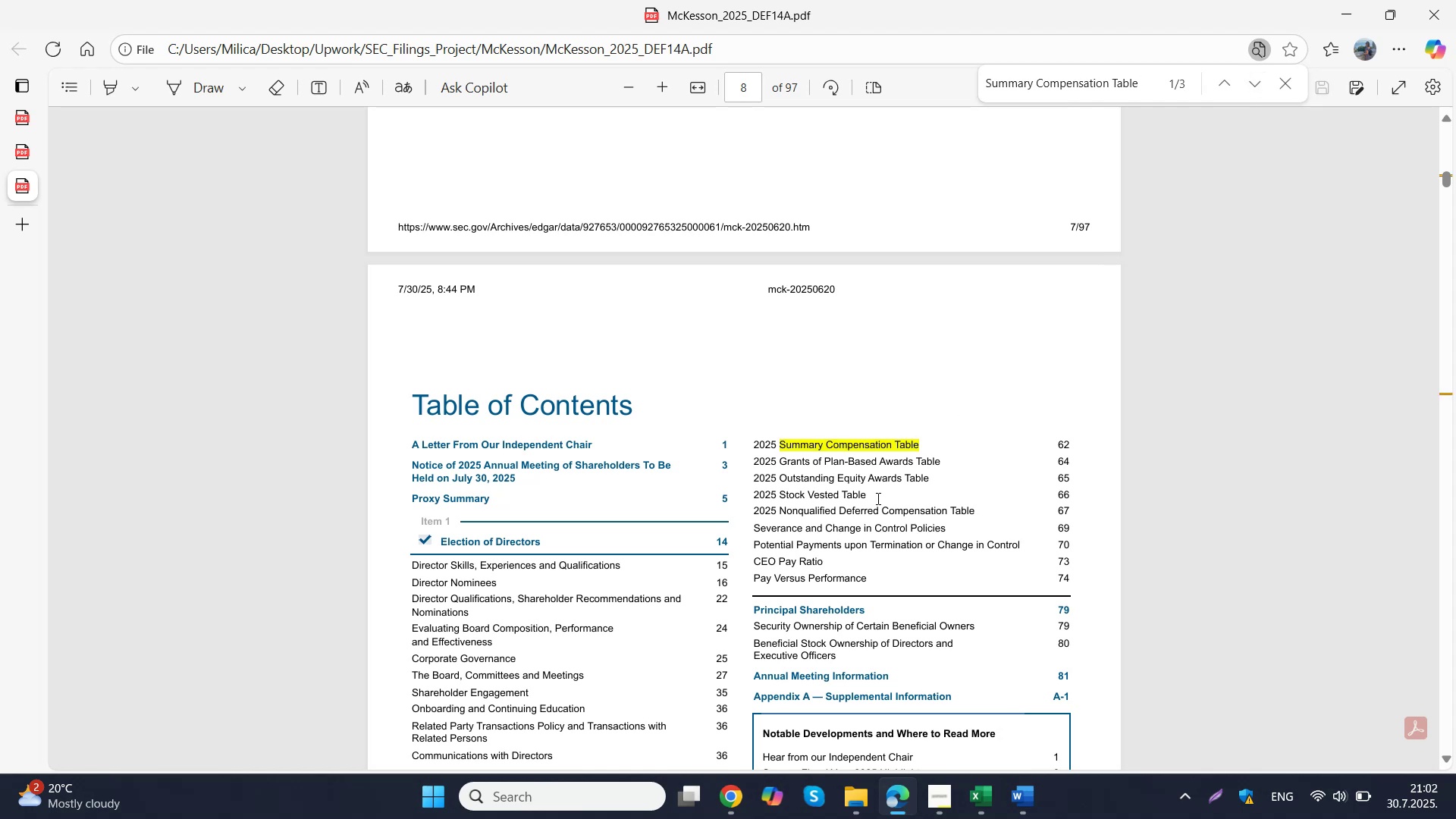 
scroll: coordinate [877, 498], scroll_direction: down, amount: 8.0
 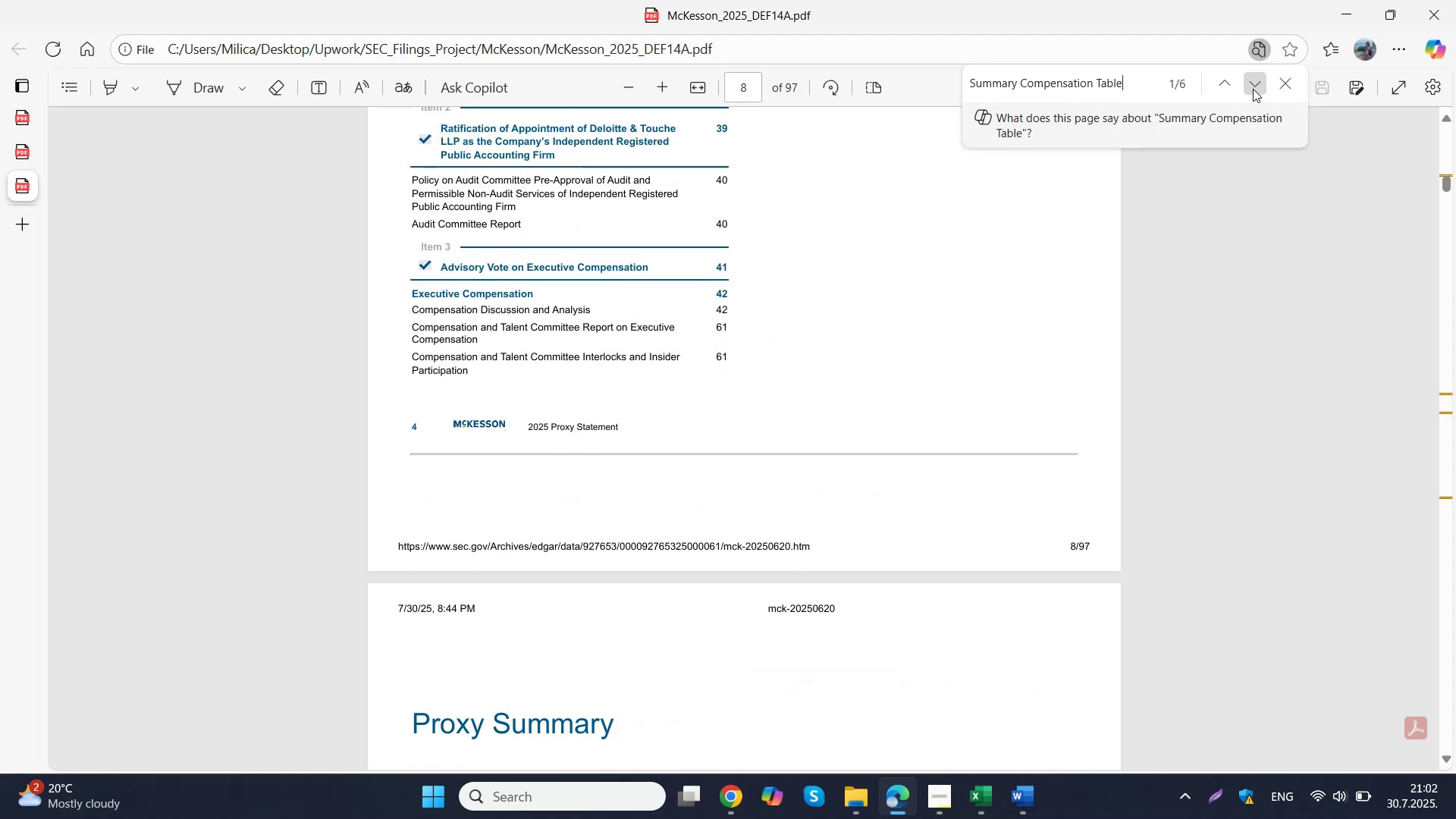 
double_click([1253, 89])
 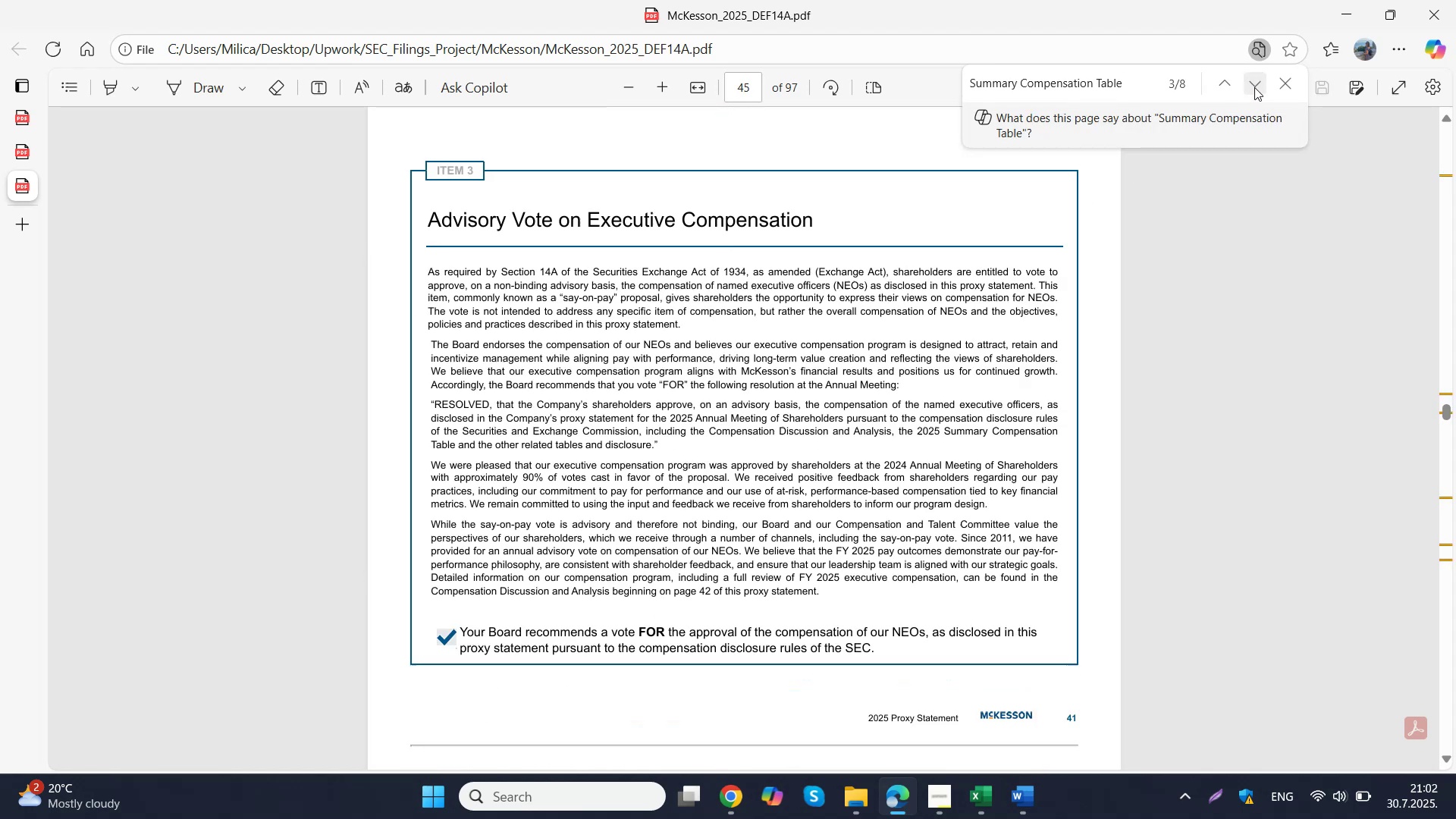 
triple_click([1254, 87])
 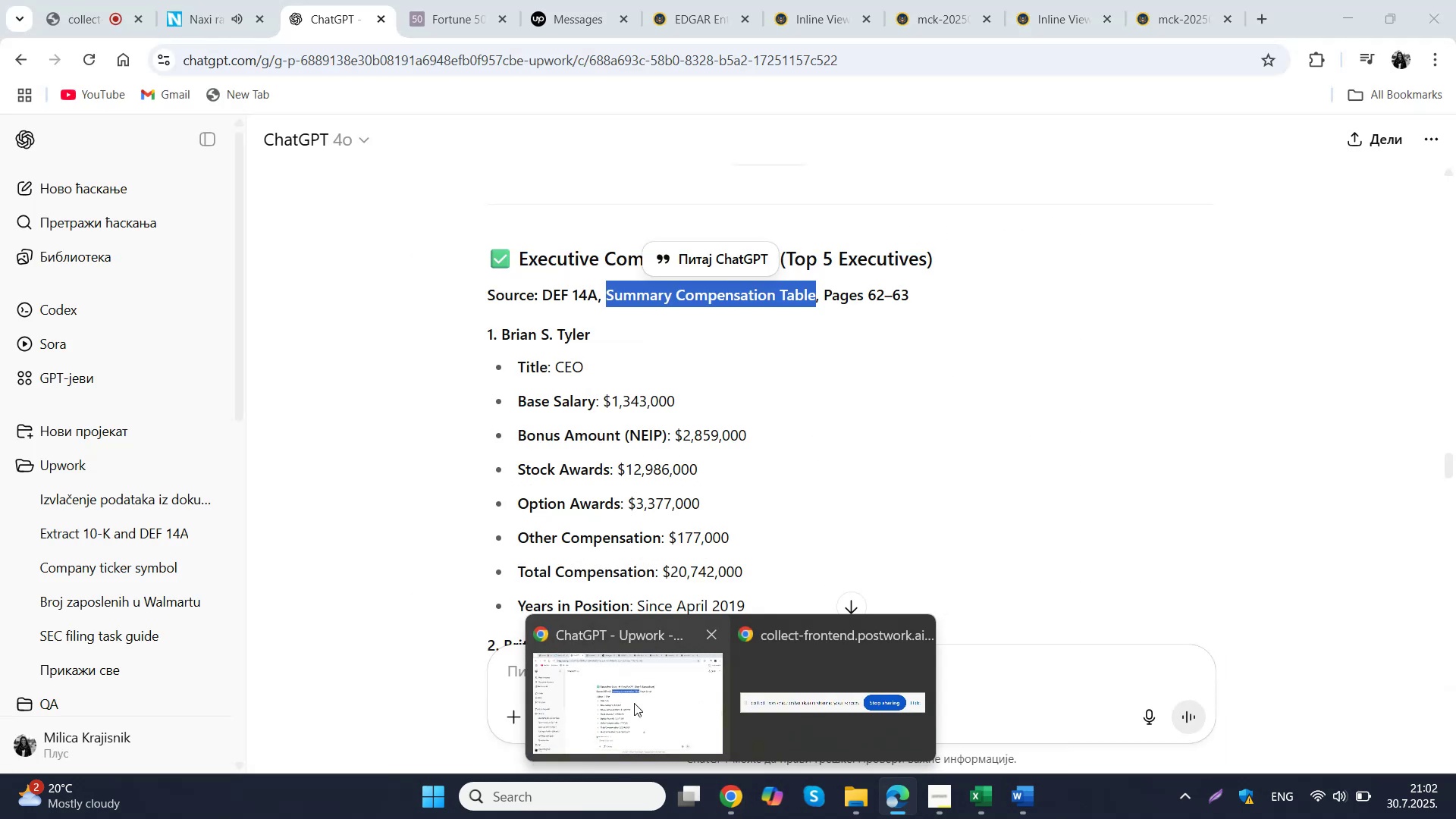 
left_click_drag(start_coordinate=[755, 83], to_coordinate=[731, 83])
 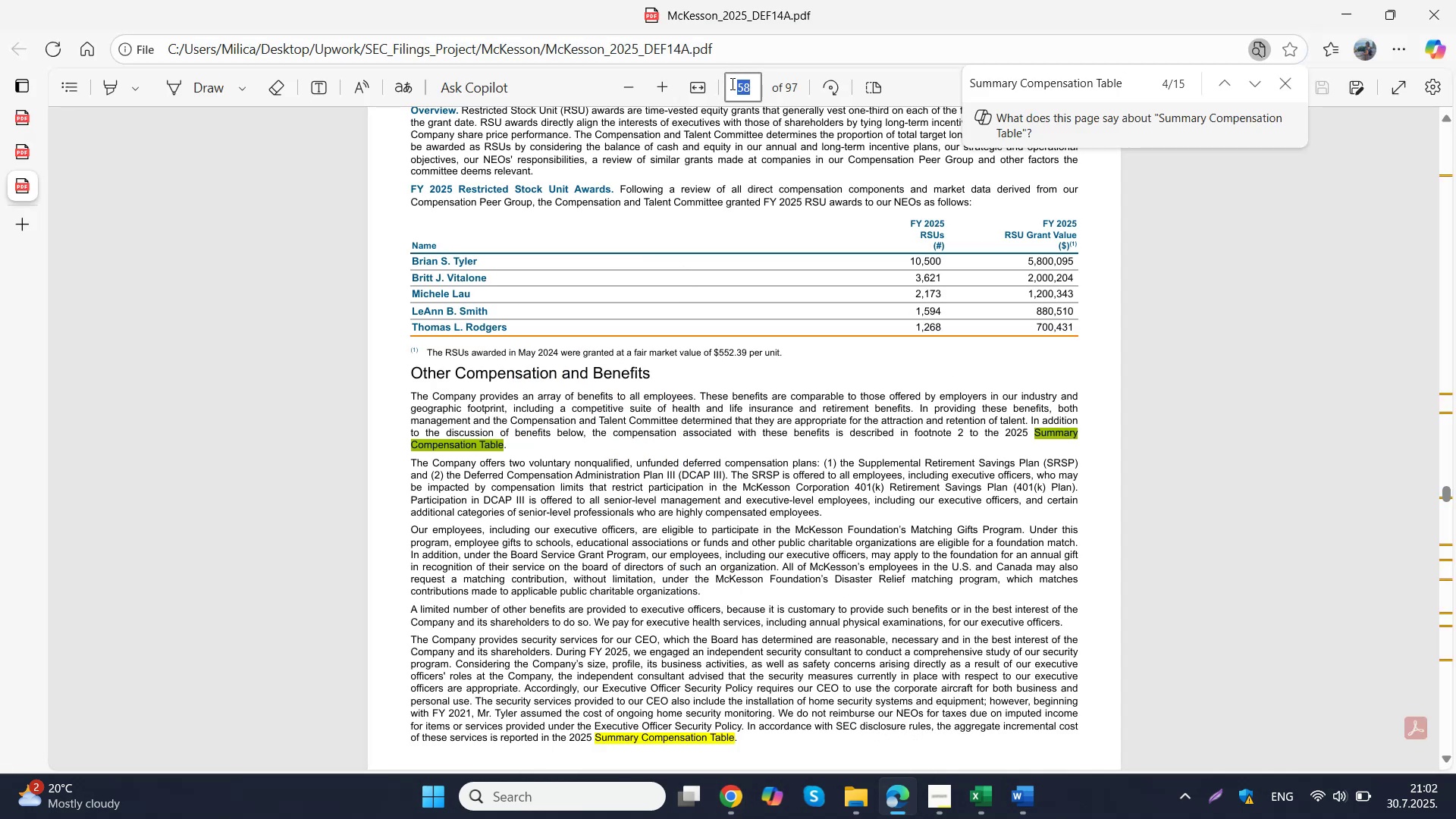 
key(Numpad6)
 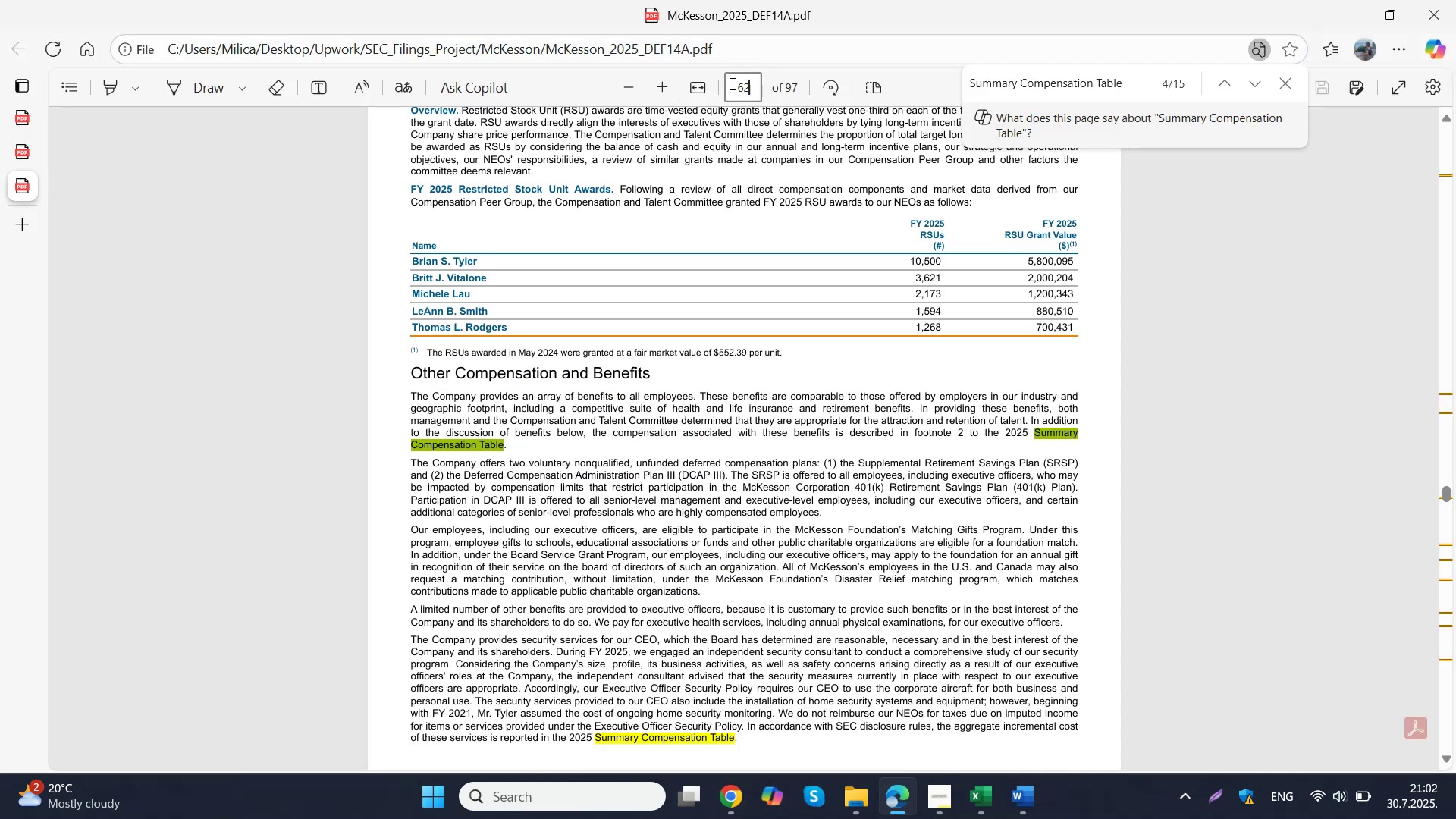 
key(Numpad2)
 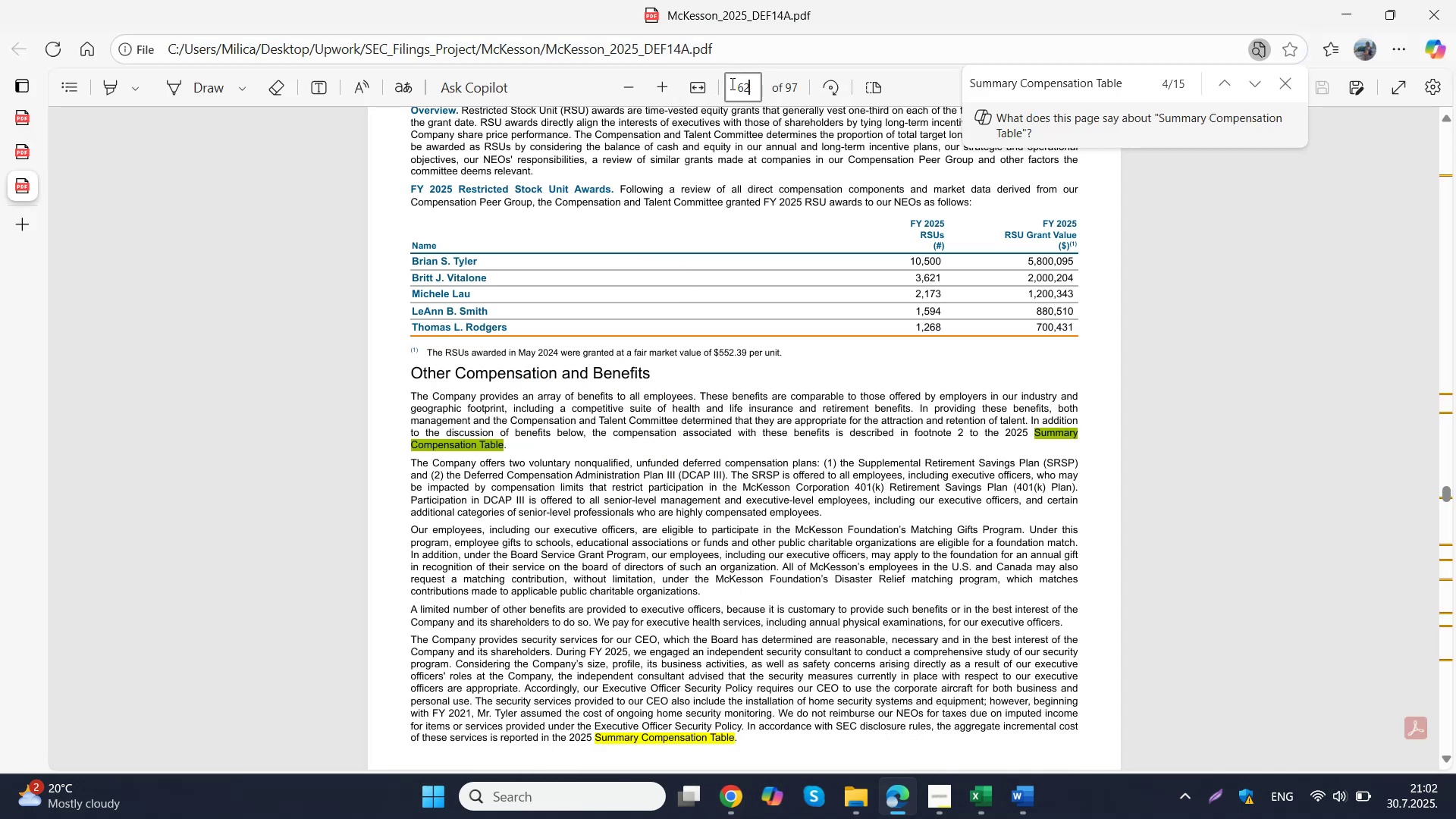 
key(NumpadEnter)
 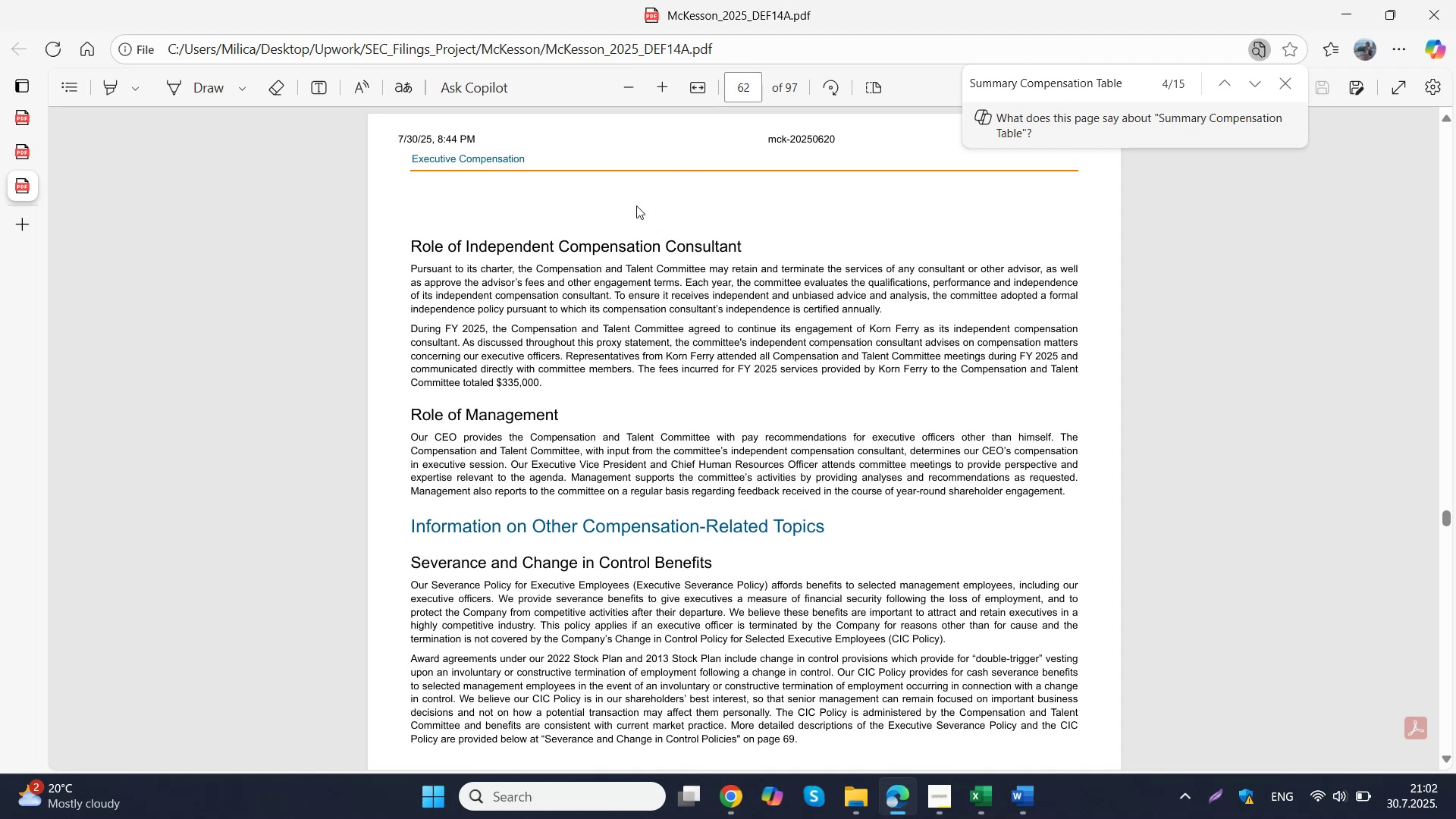 
scroll: coordinate [542, 312], scroll_direction: down, amount: 2.0
 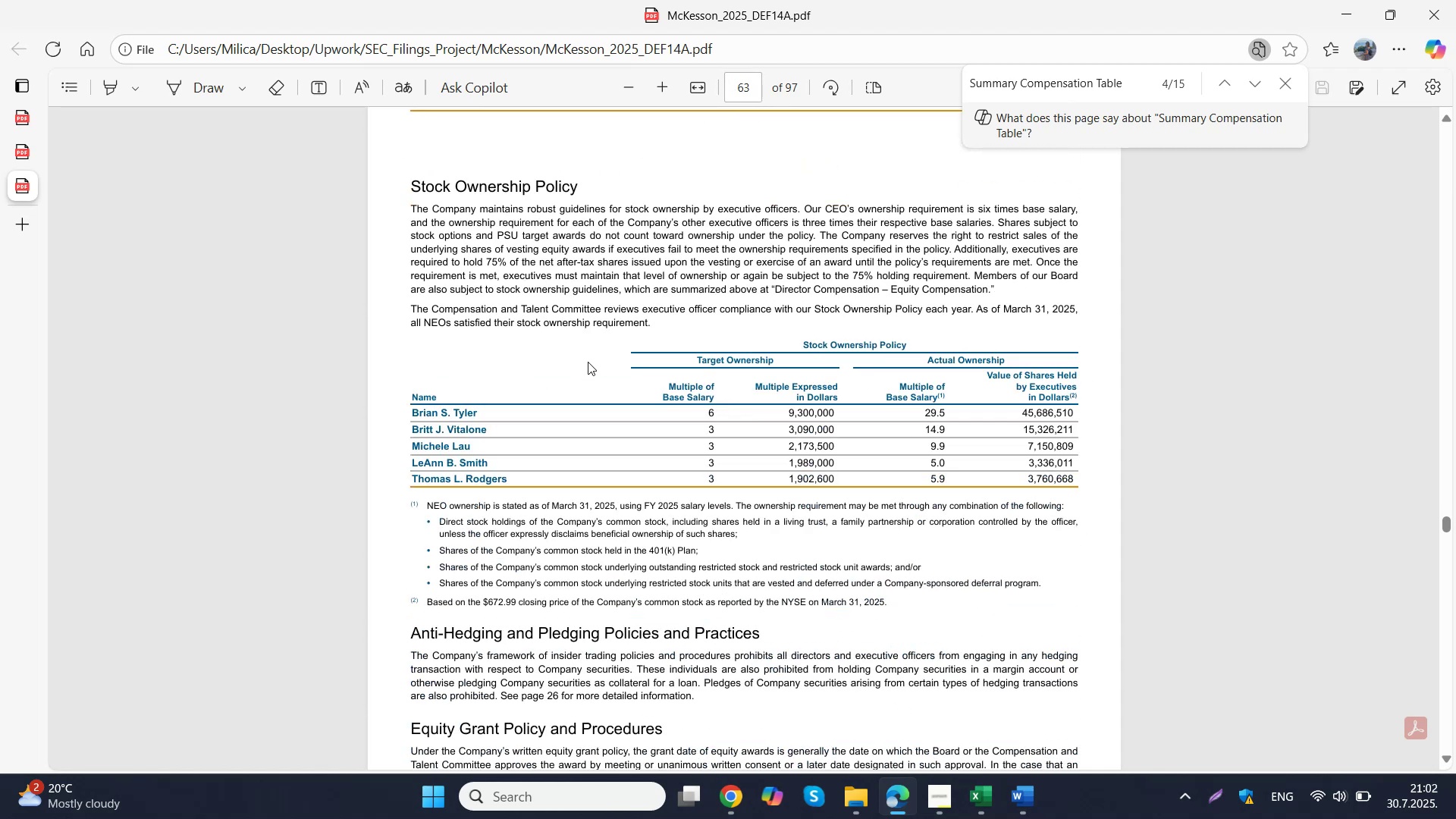 
wait(7.65)
 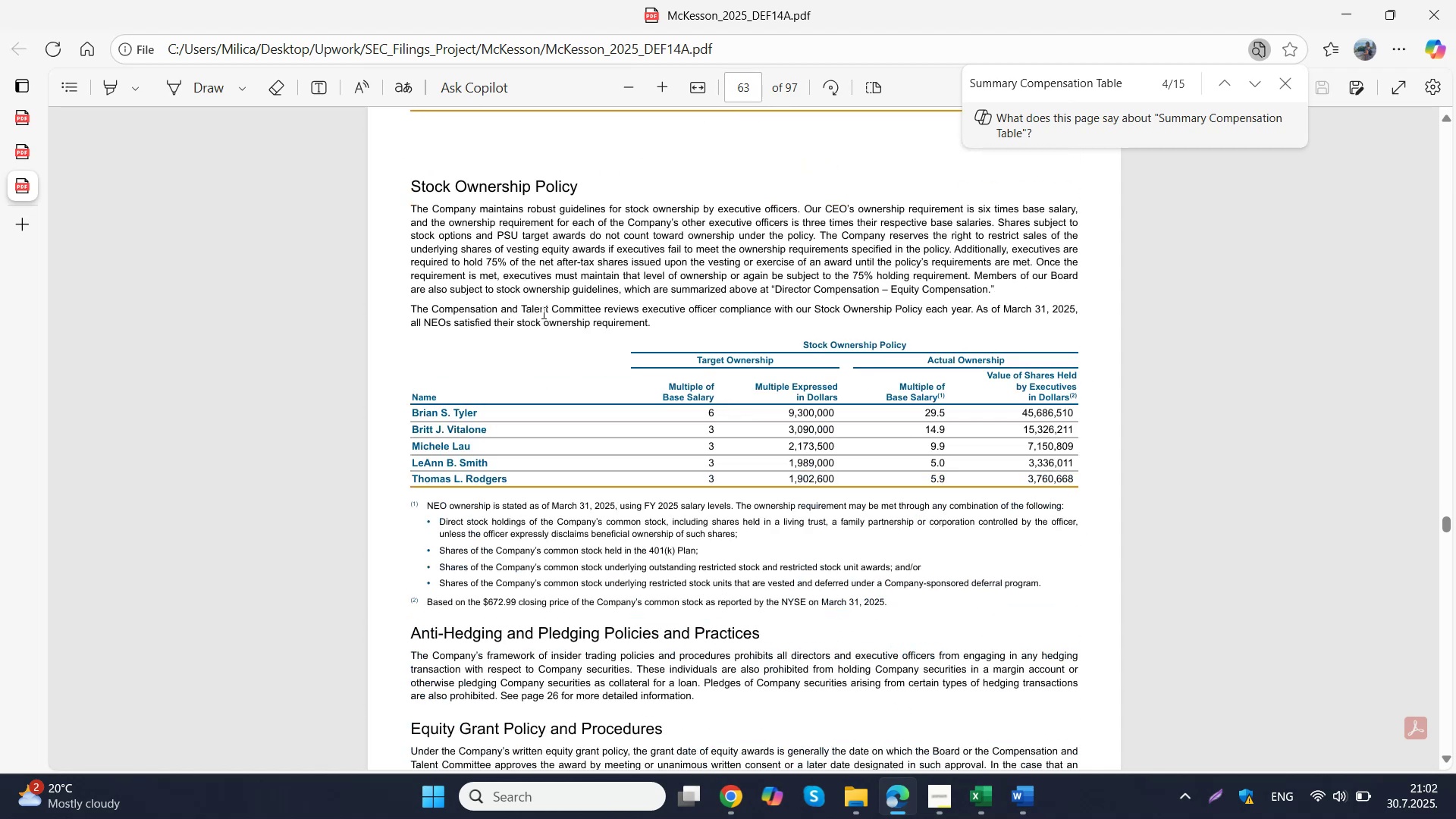 
scroll: coordinate [915, 278], scroll_direction: up, amount: 2.0
 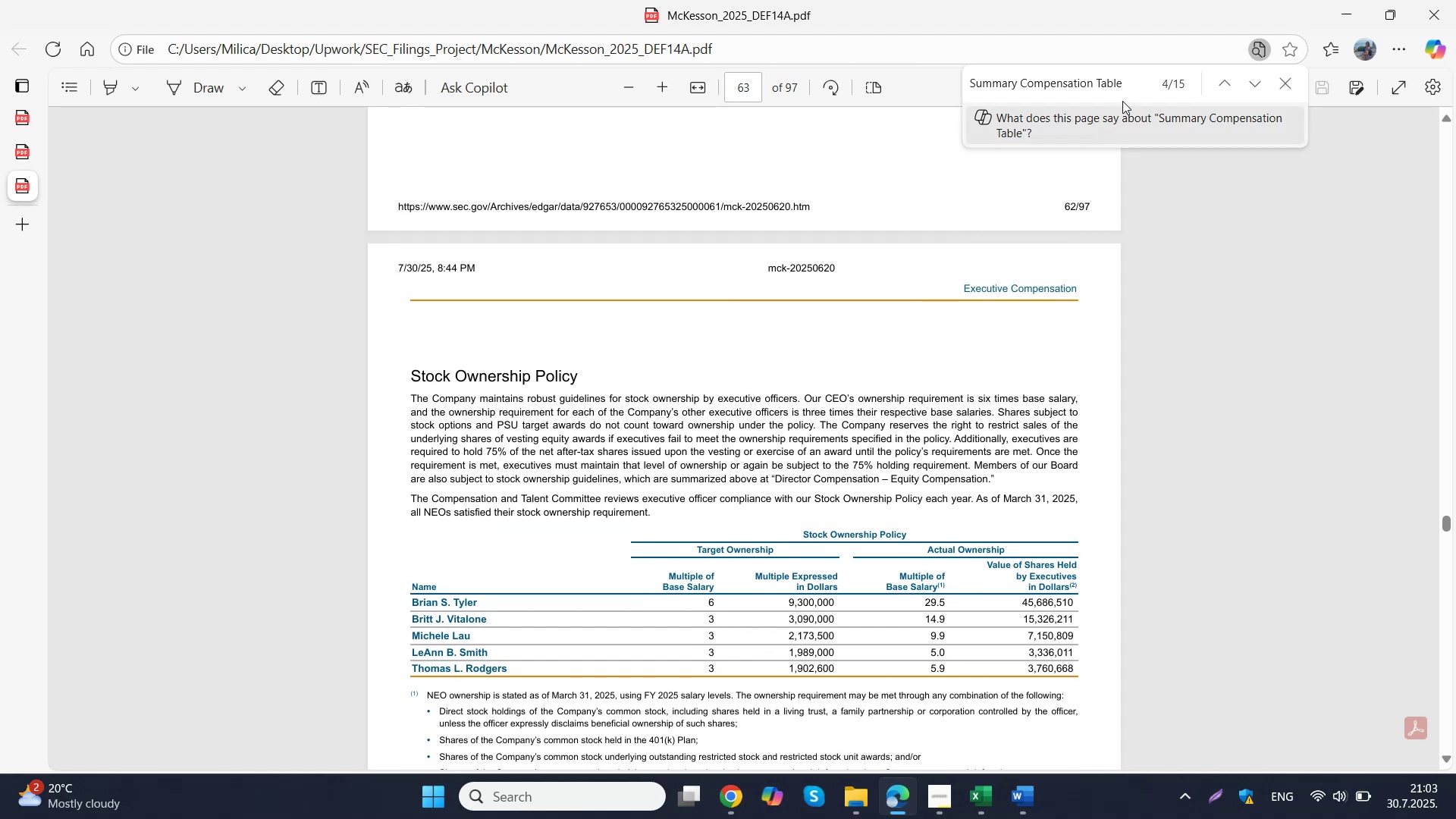 
left_click([1142, 80])
 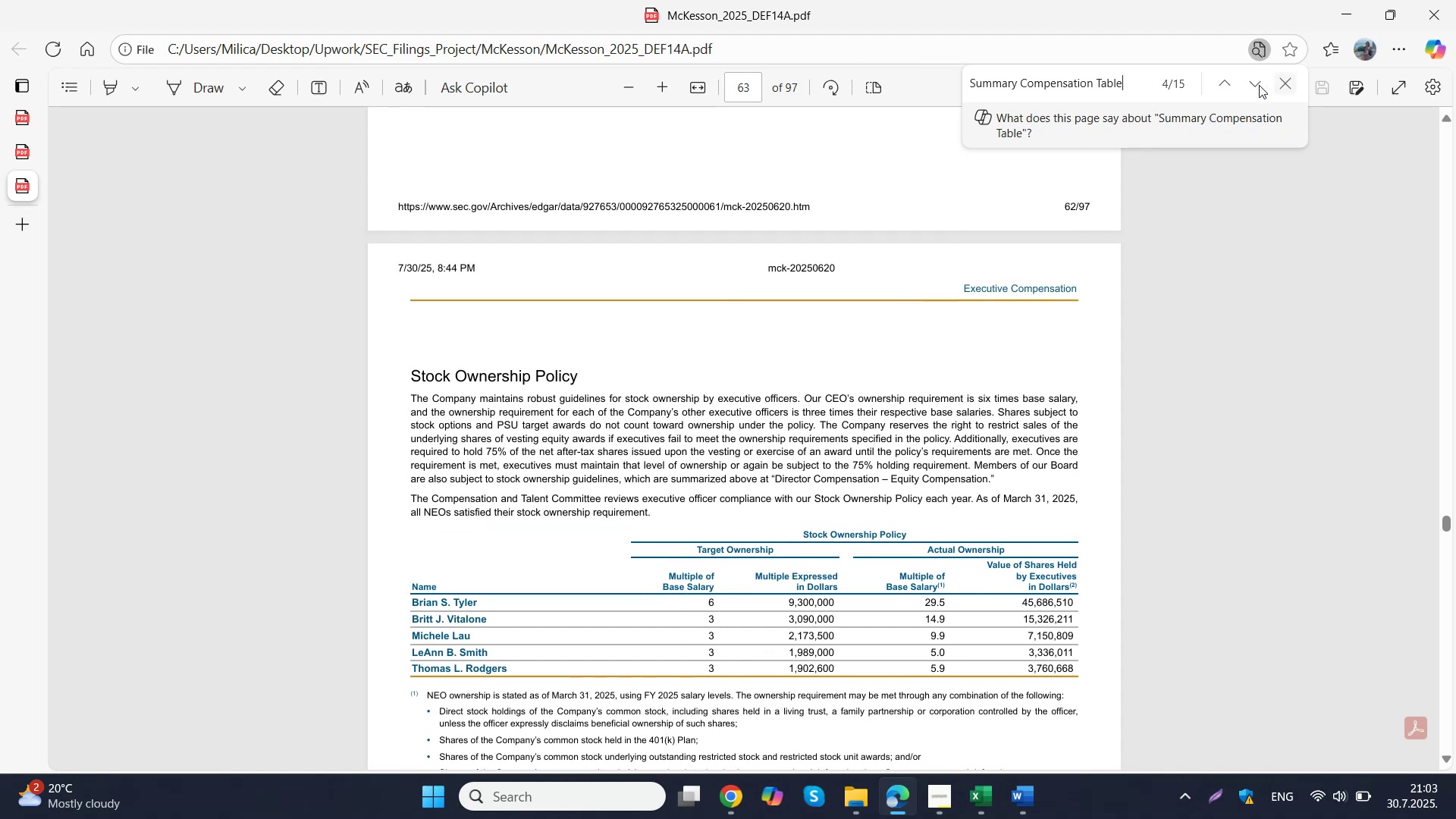 
left_click([1257, 83])
 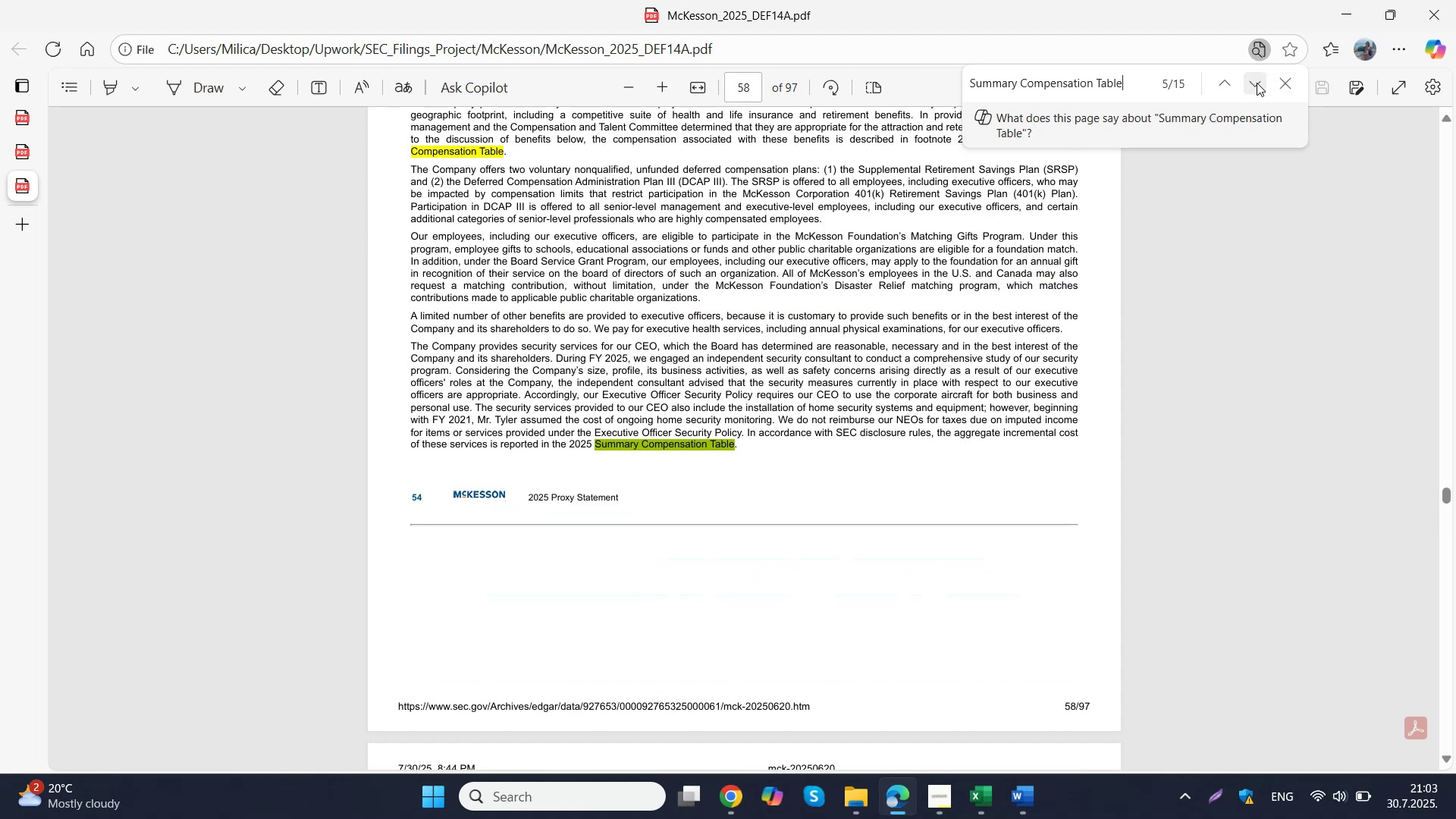 
left_click([1257, 83])
 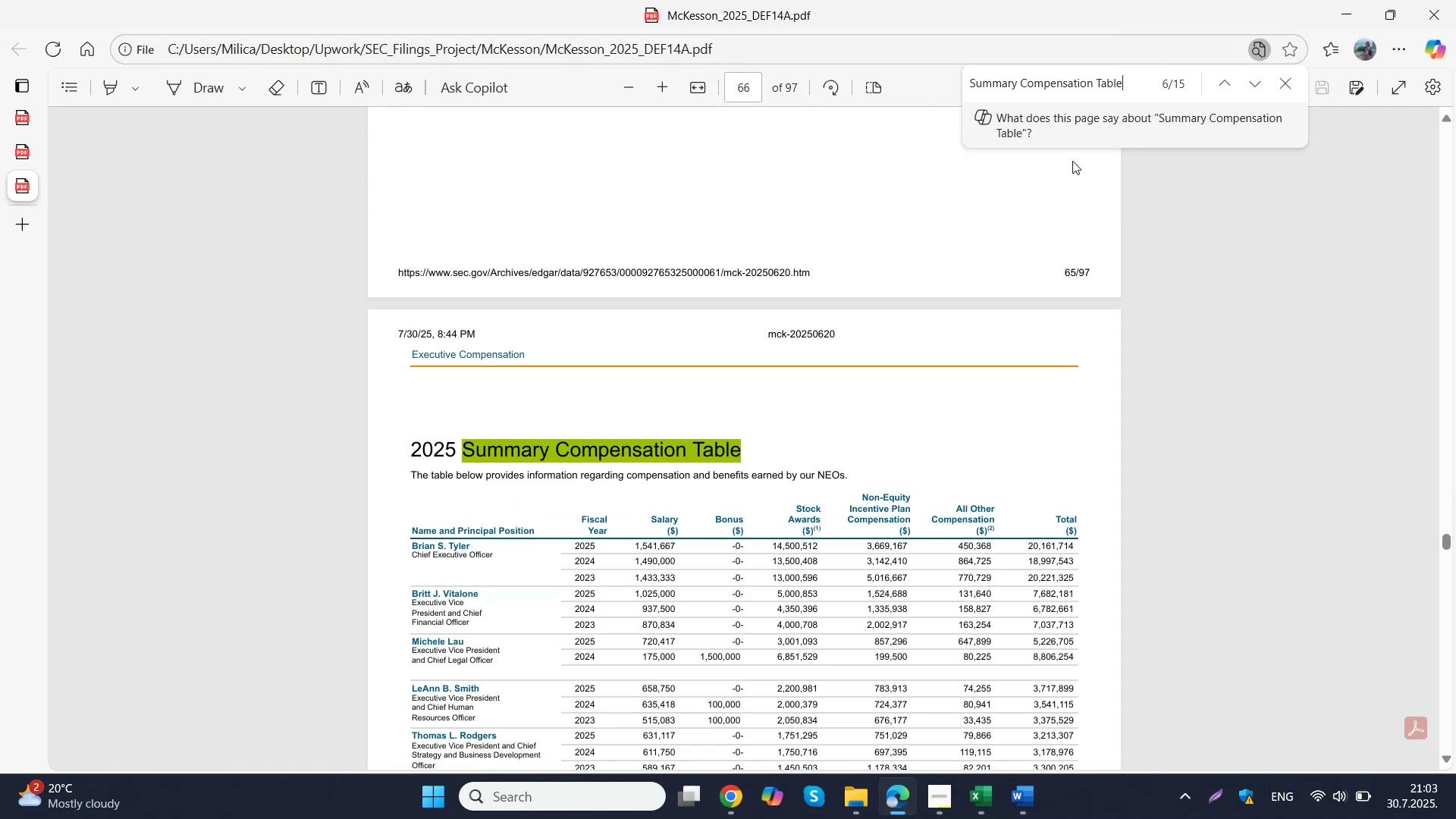 
scroll: coordinate [961, 406], scroll_direction: down, amount: 7.0
 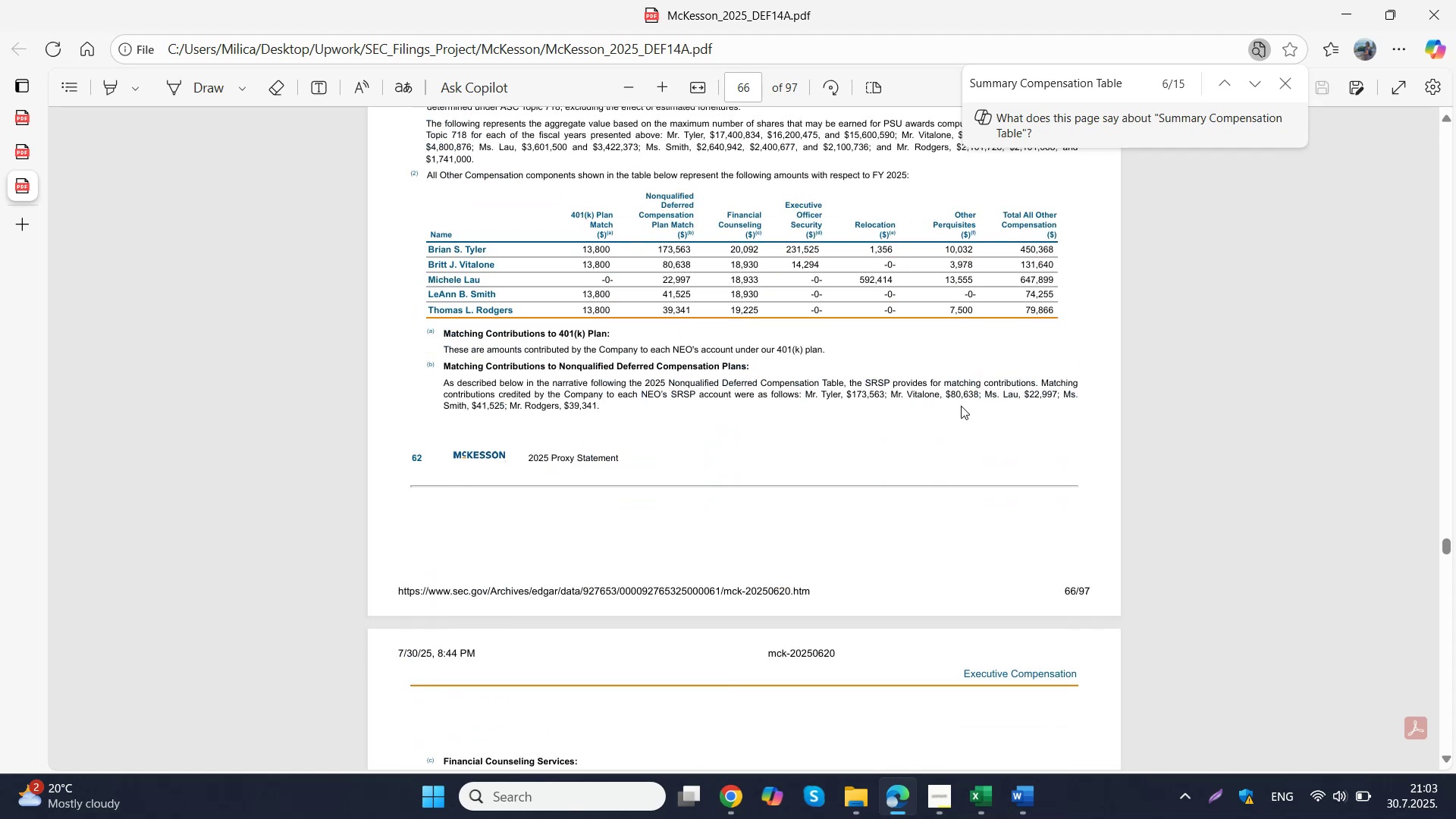 
scroll: coordinate [961, 406], scroll_direction: up, amount: 2.0
 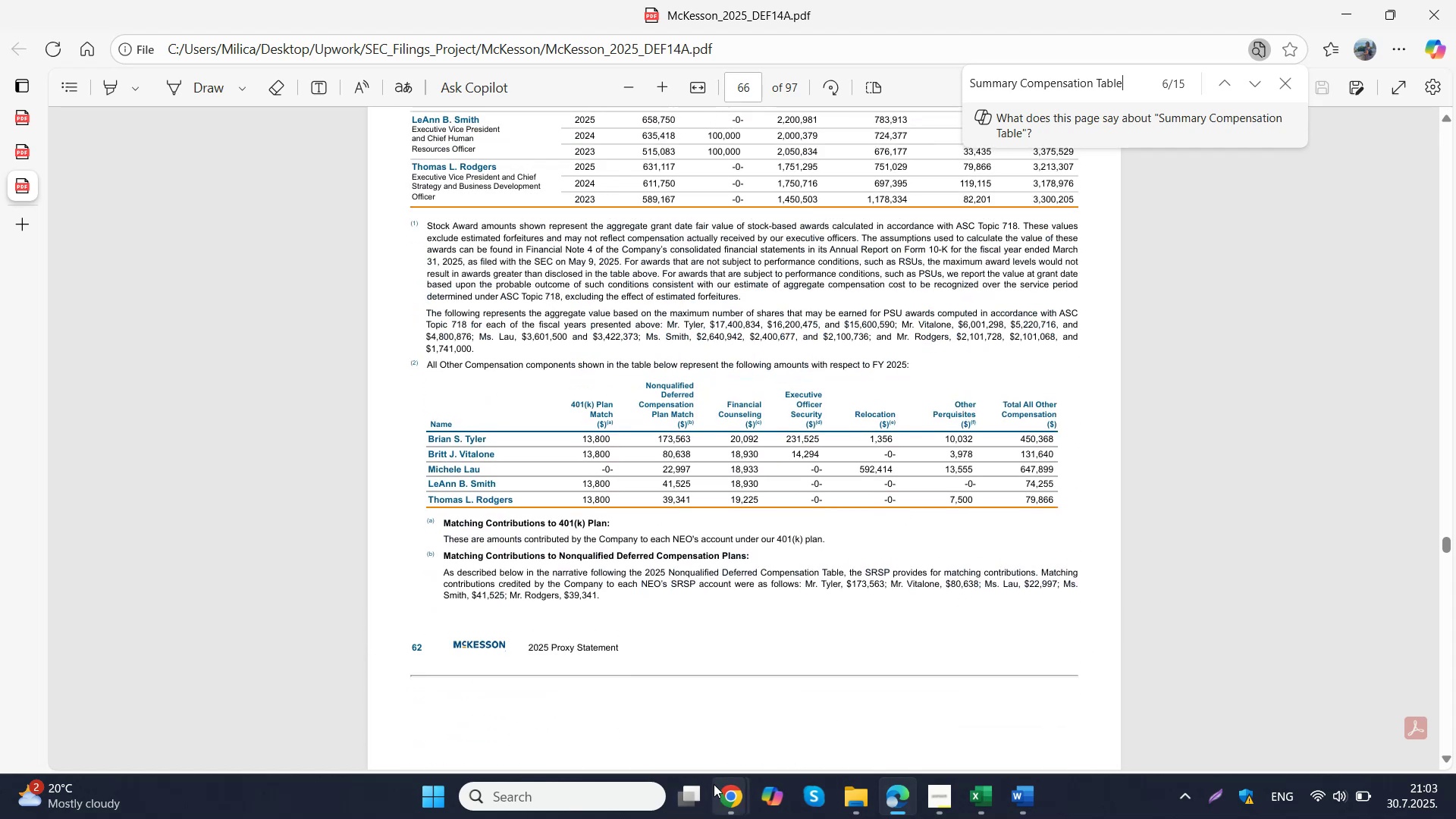 
mouse_move([692, 684])
 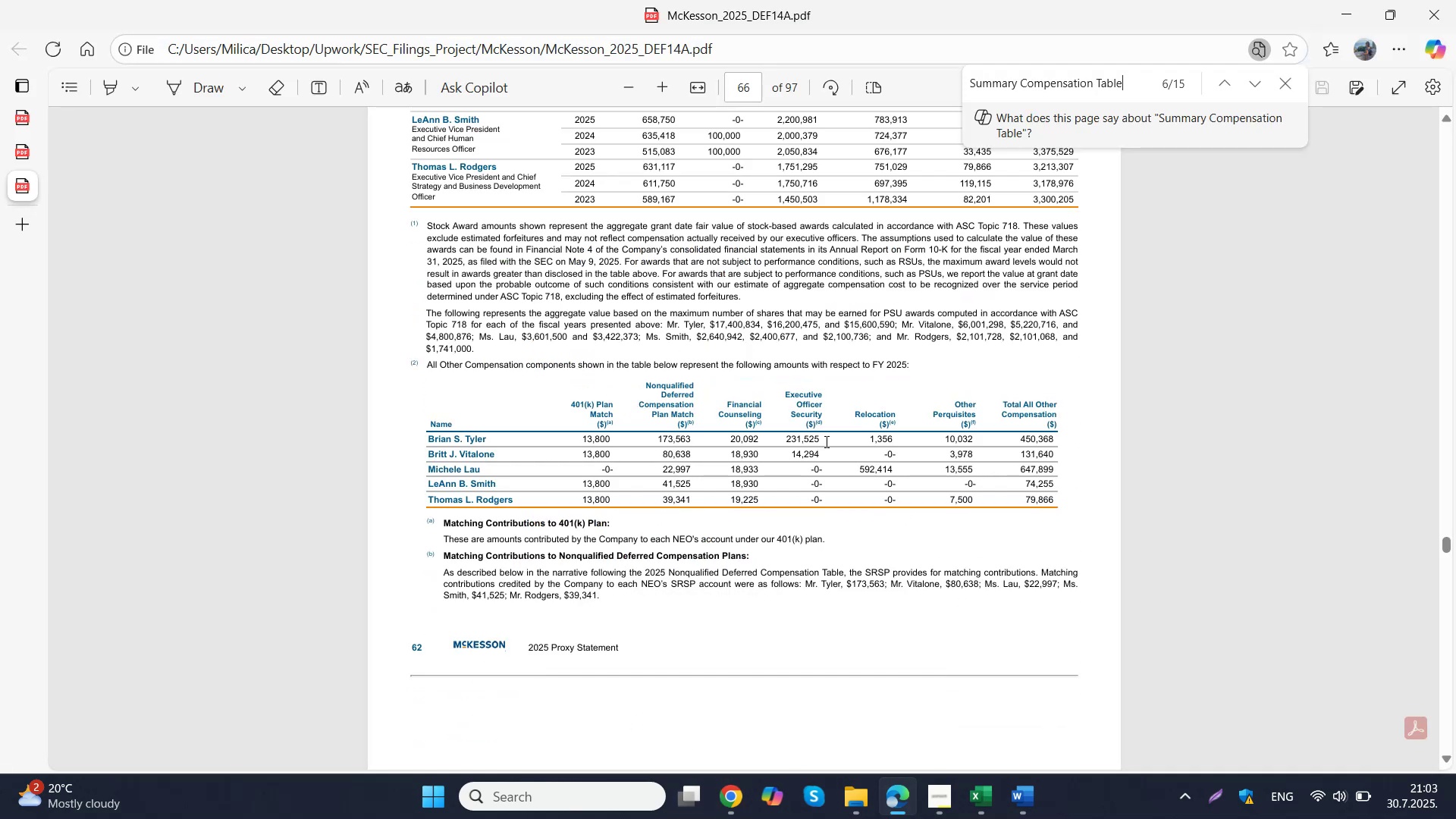 
scroll: coordinate [825, 441], scroll_direction: up, amount: 1.0
 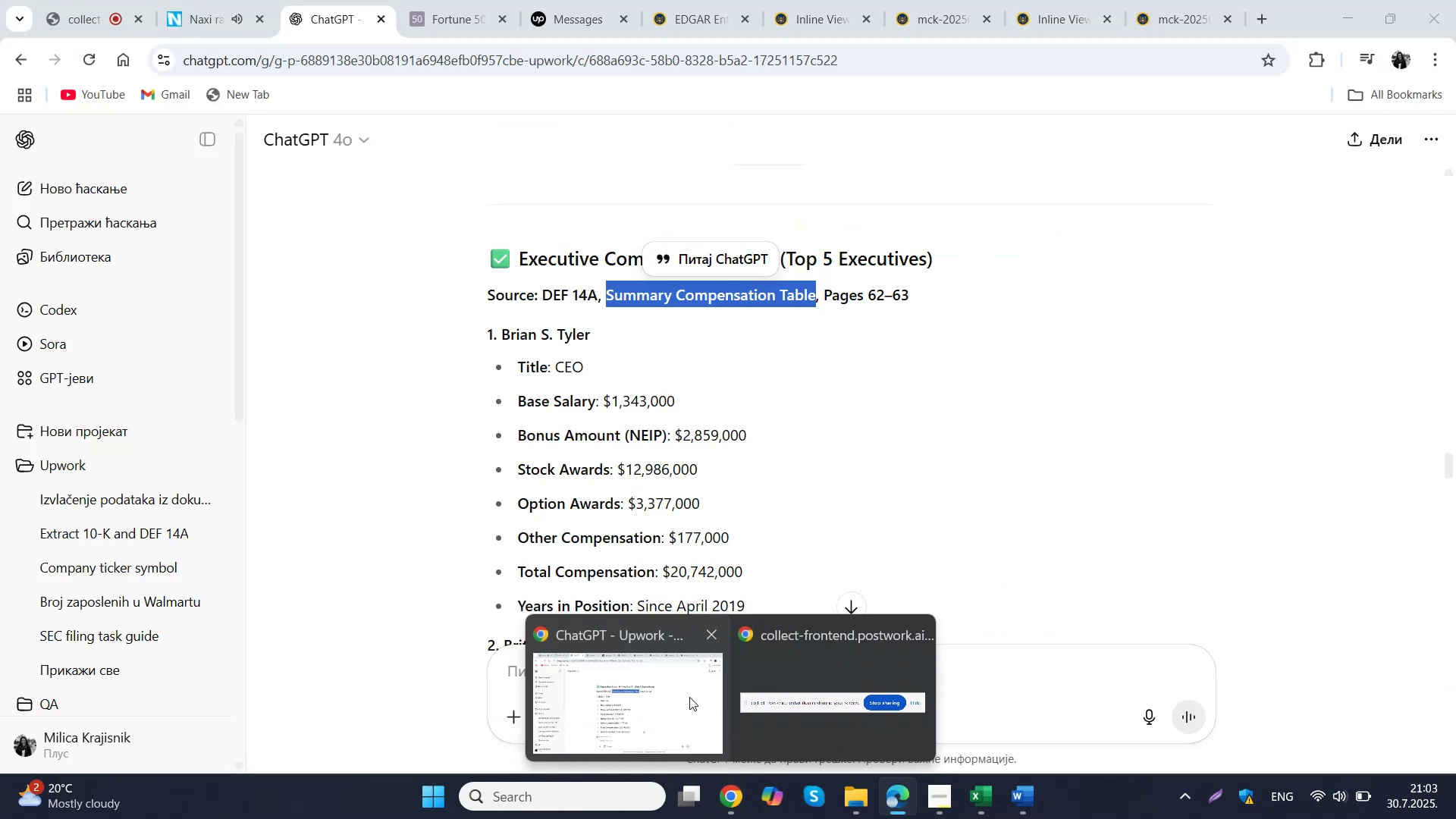 
wait(9.55)
 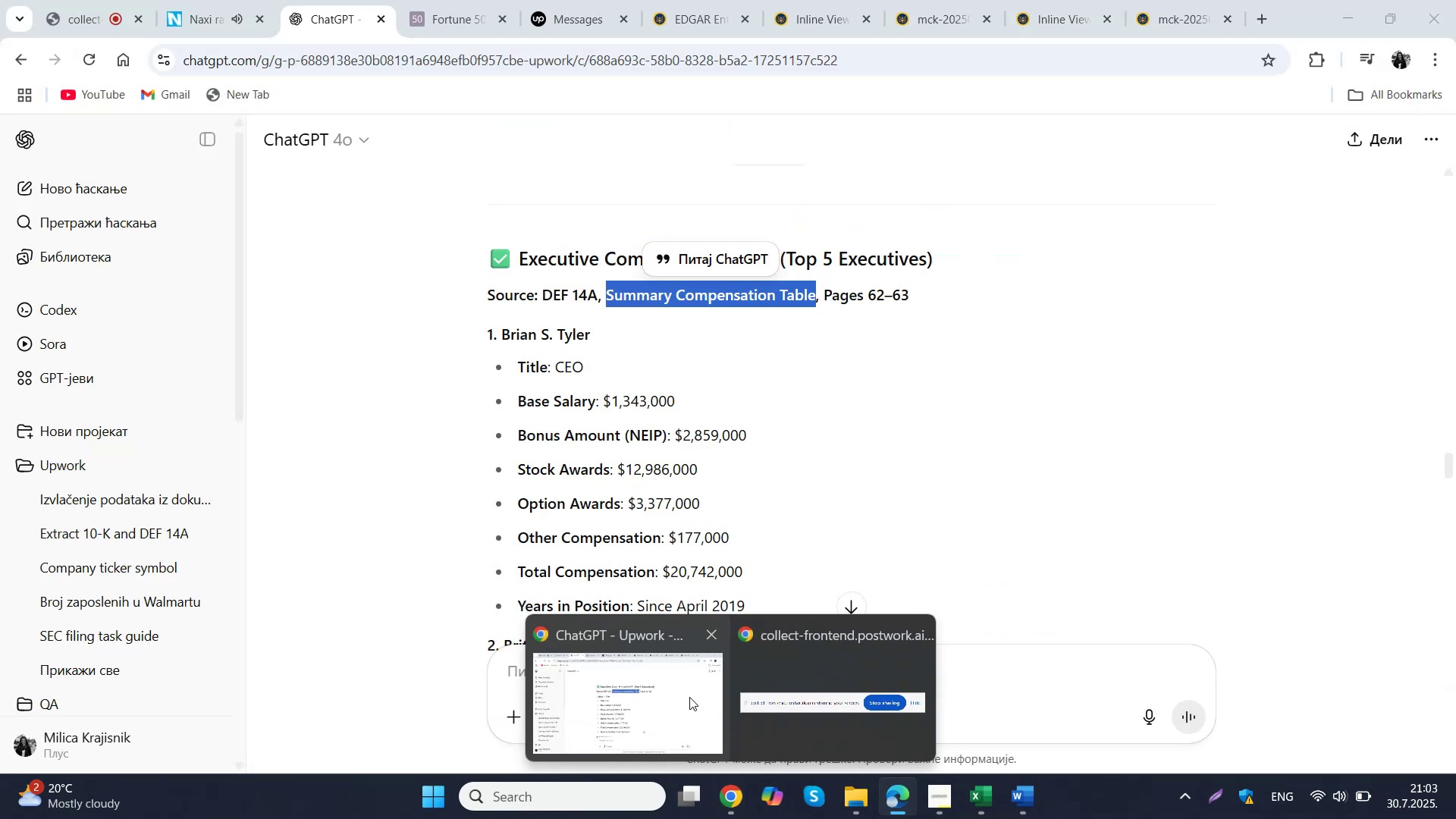 
left_click([686, 701])
 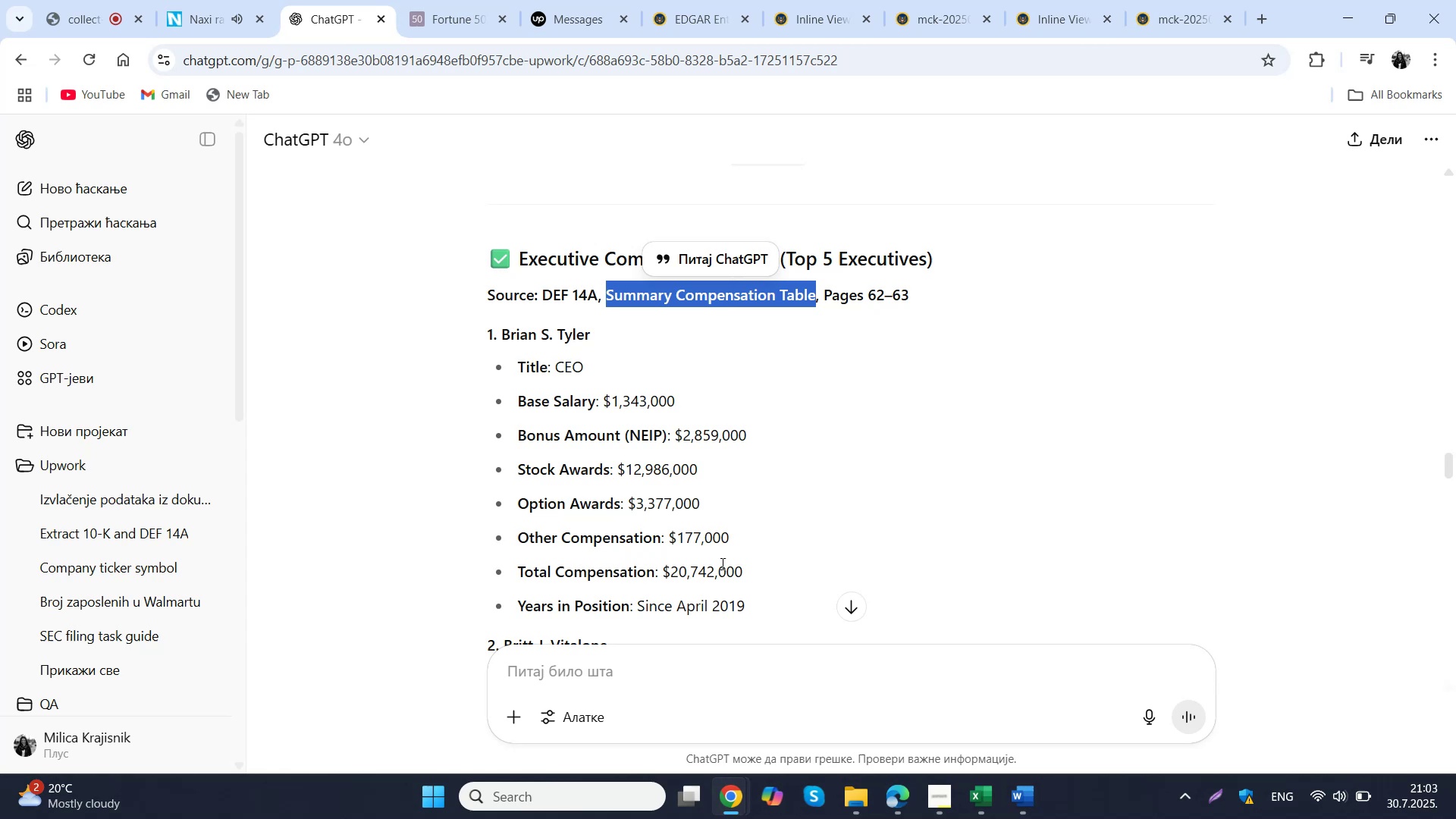 
scroll: coordinate [805, 502], scroll_direction: up, amount: 13.0
 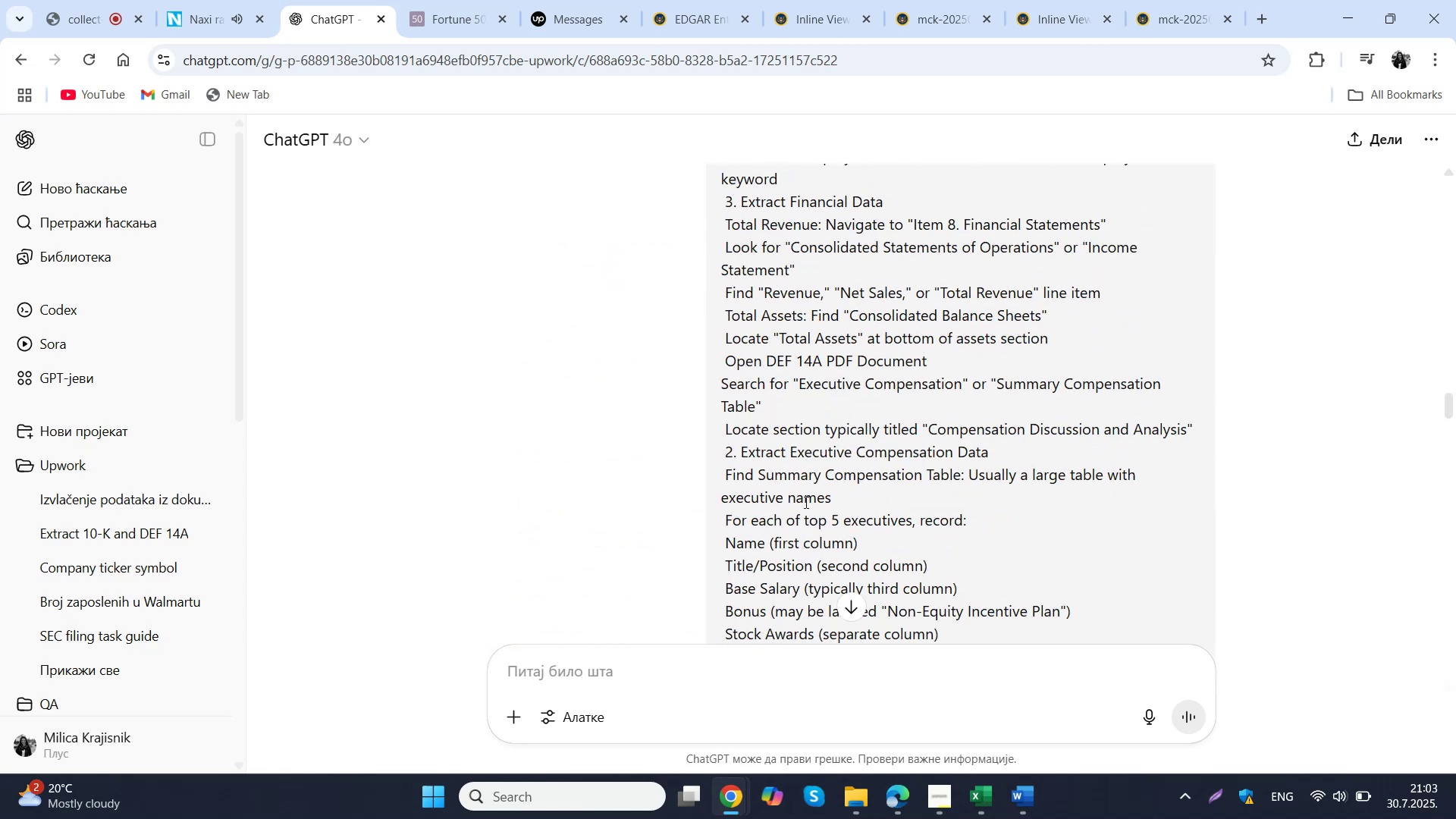 
scroll: coordinate [805, 501], scroll_direction: down, amount: 2.0
 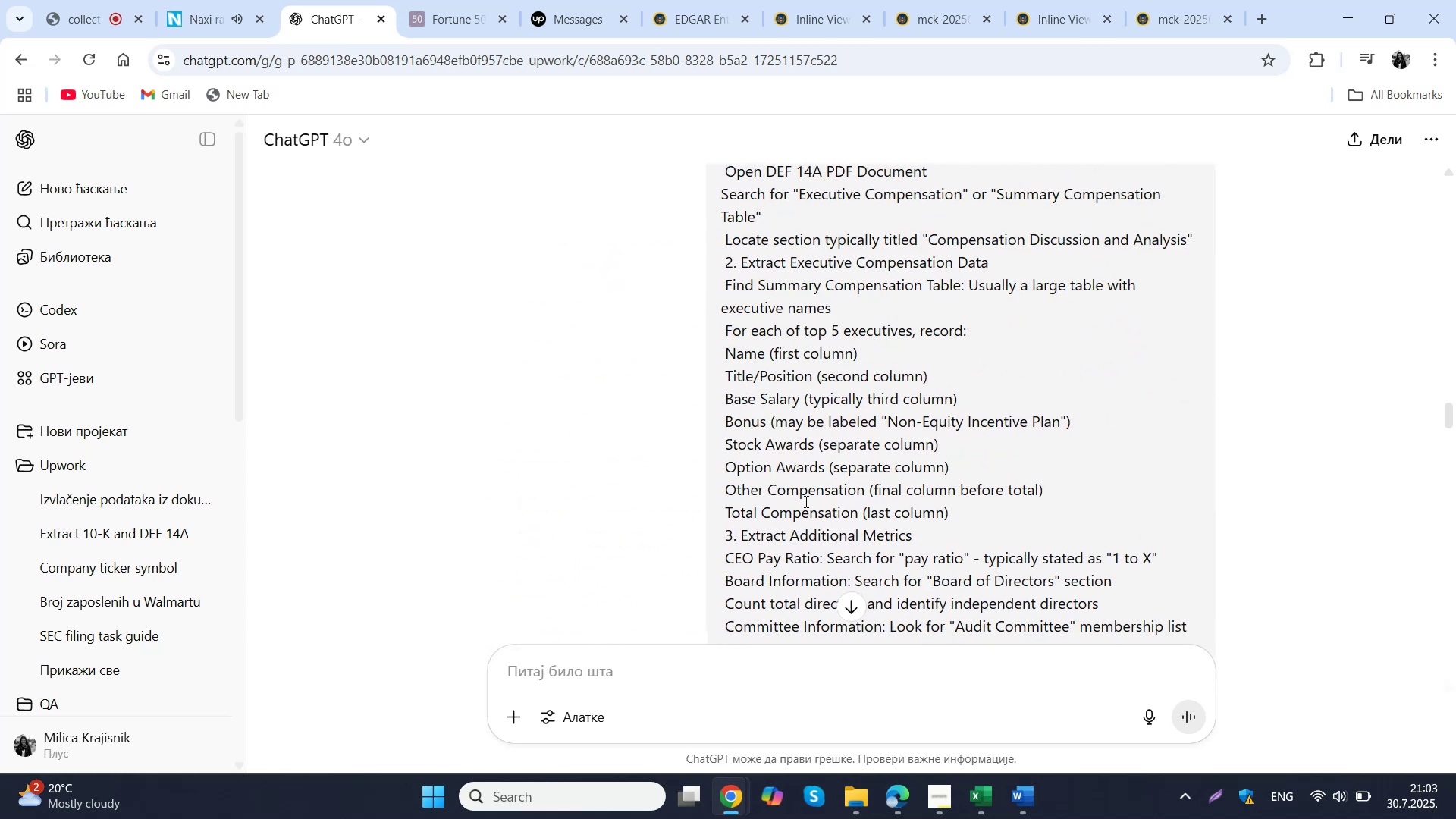 
scroll: coordinate [799, 453], scroll_direction: up, amount: 5.0
 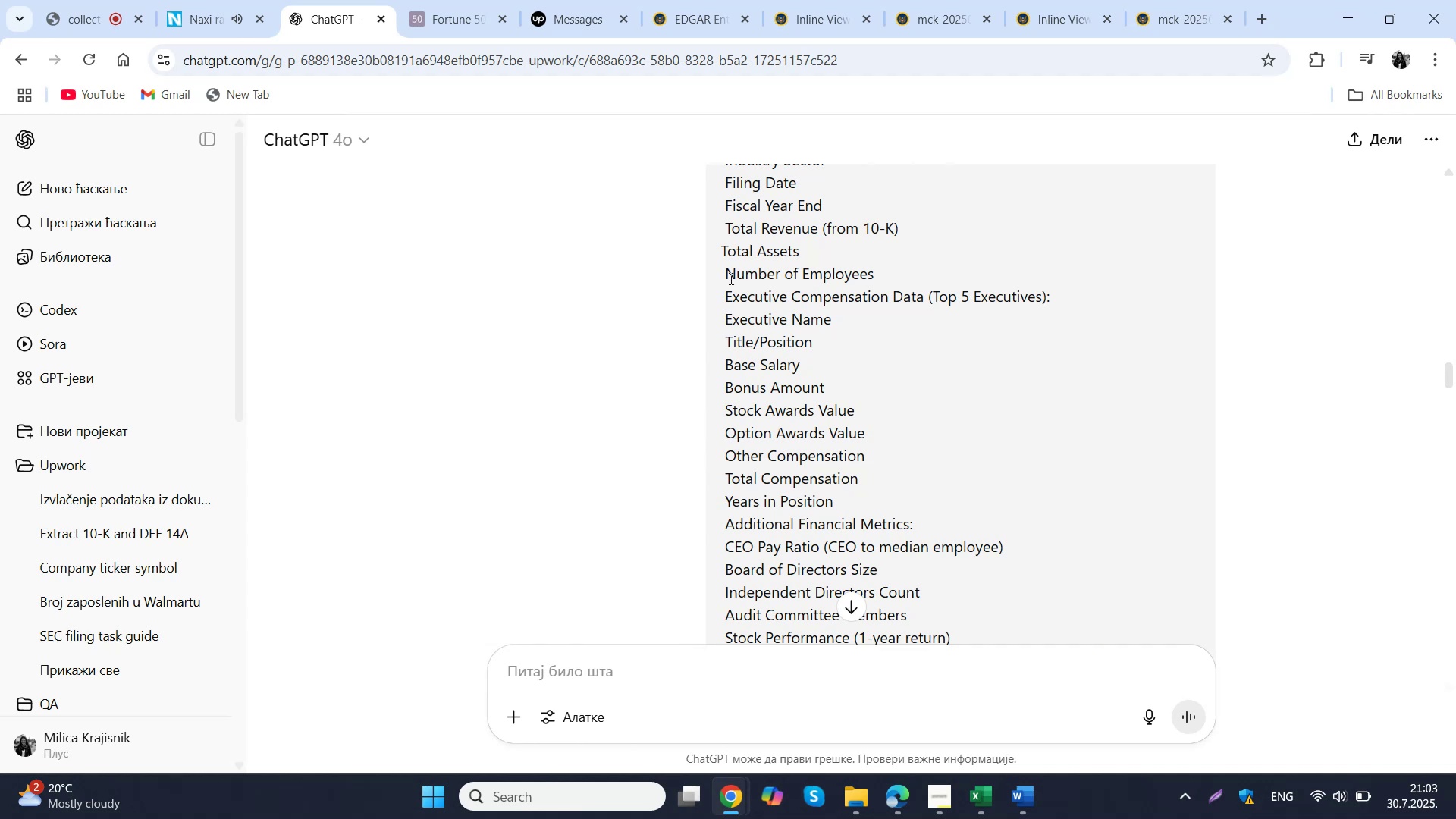 
left_click_drag(start_coordinate=[726, 297], to_coordinate=[874, 500])
 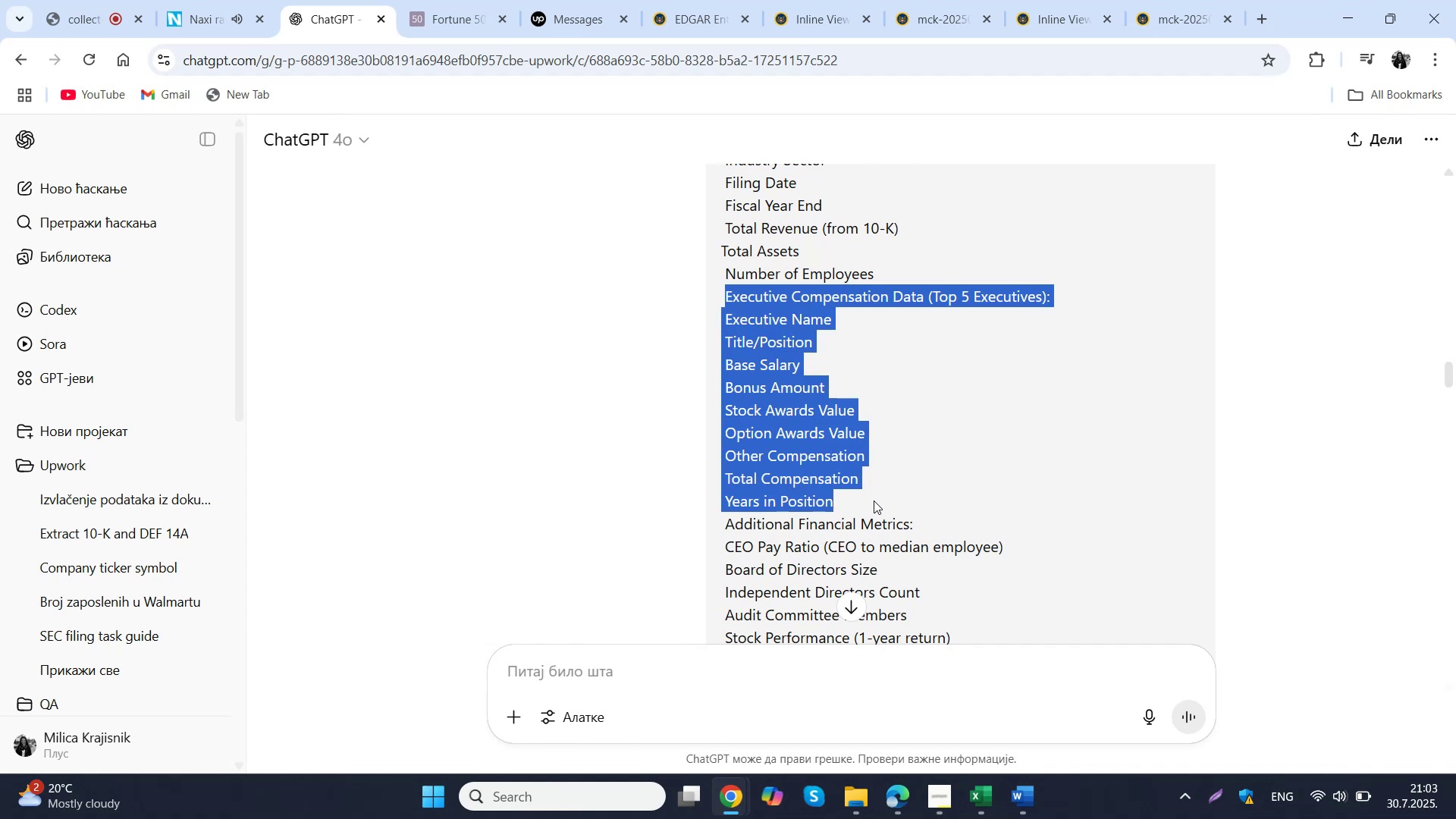 
key(Control+C)
 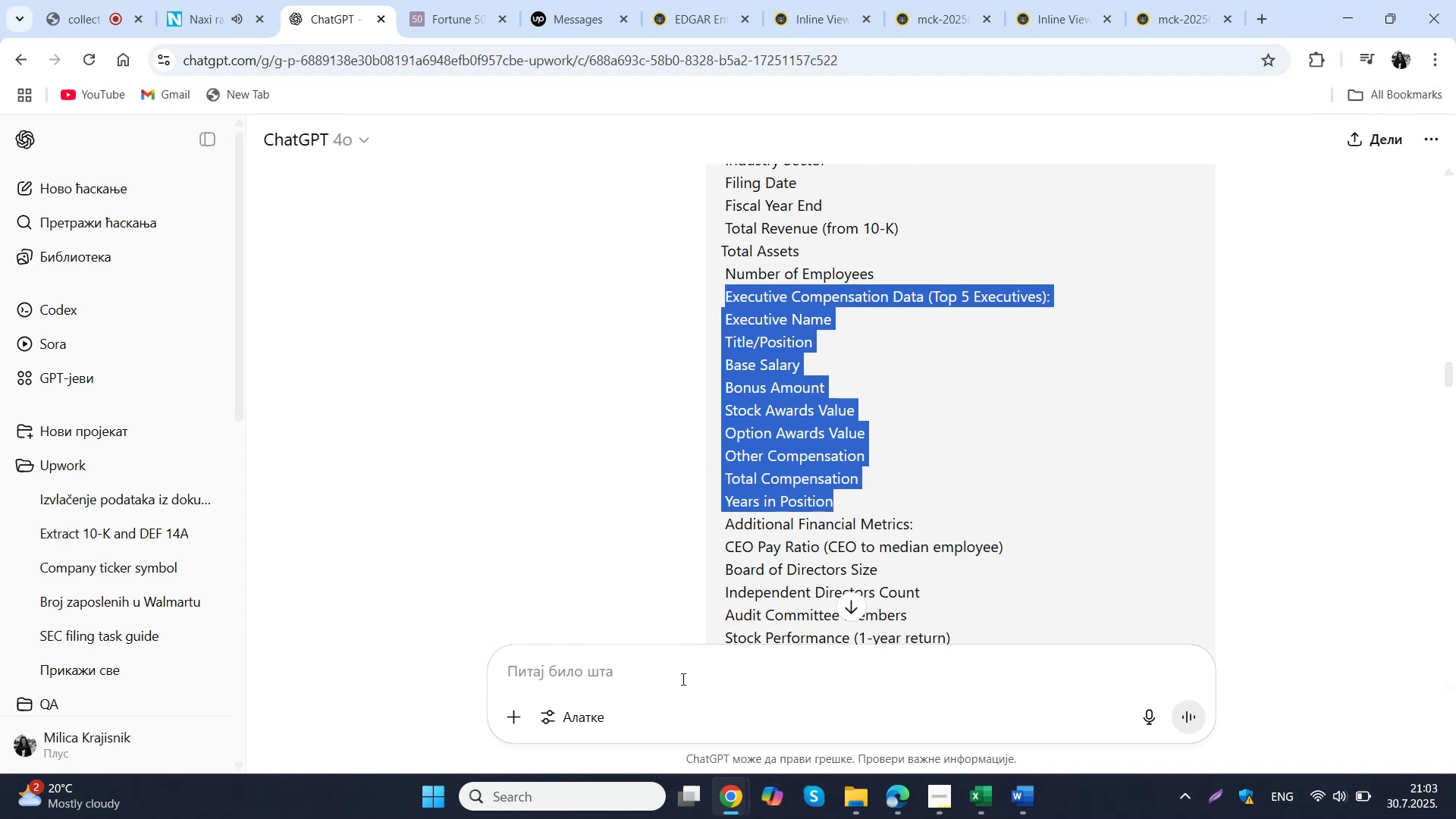 
left_click([682, 679])
 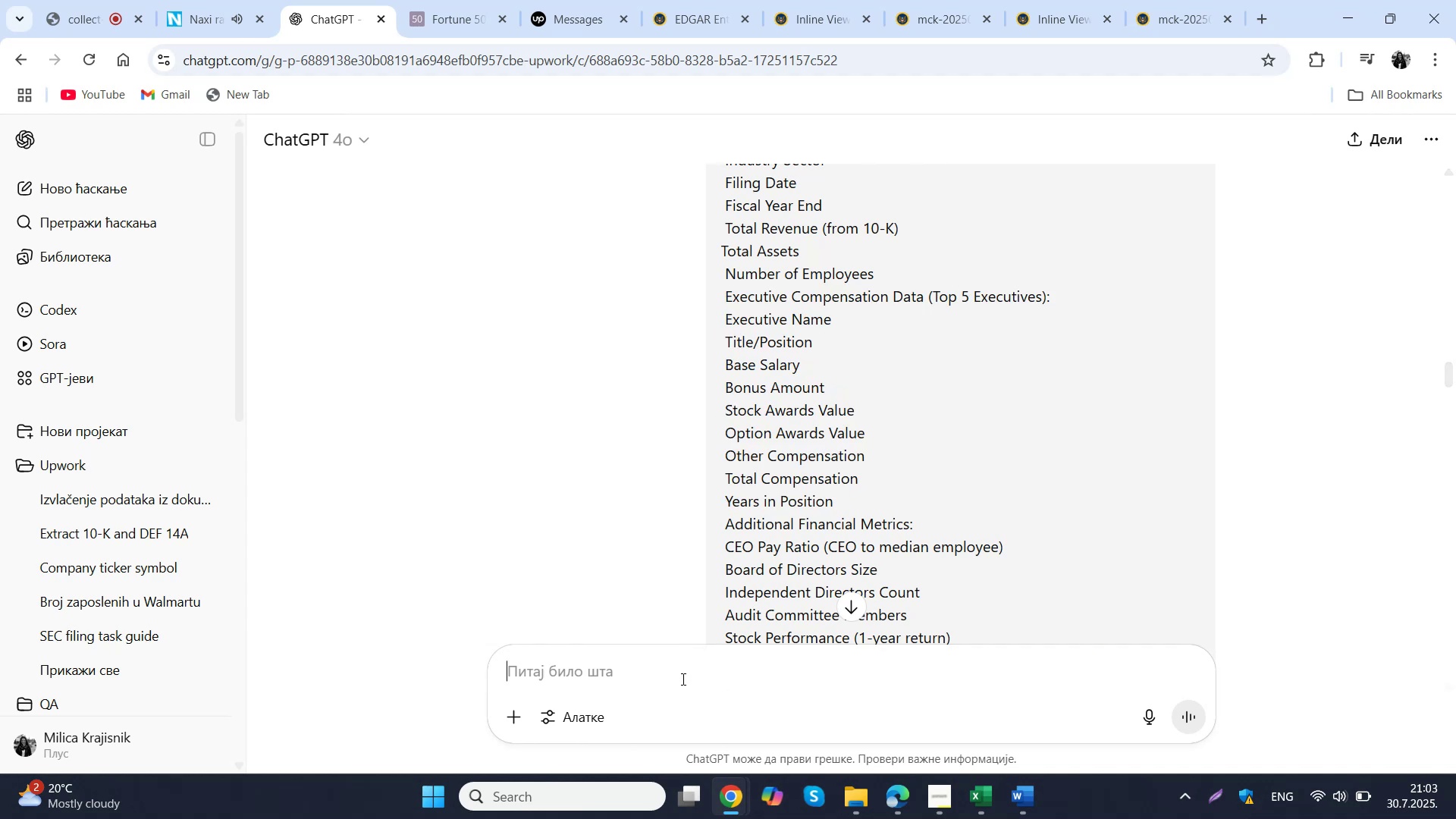 
key(Control+ControlLeft)
 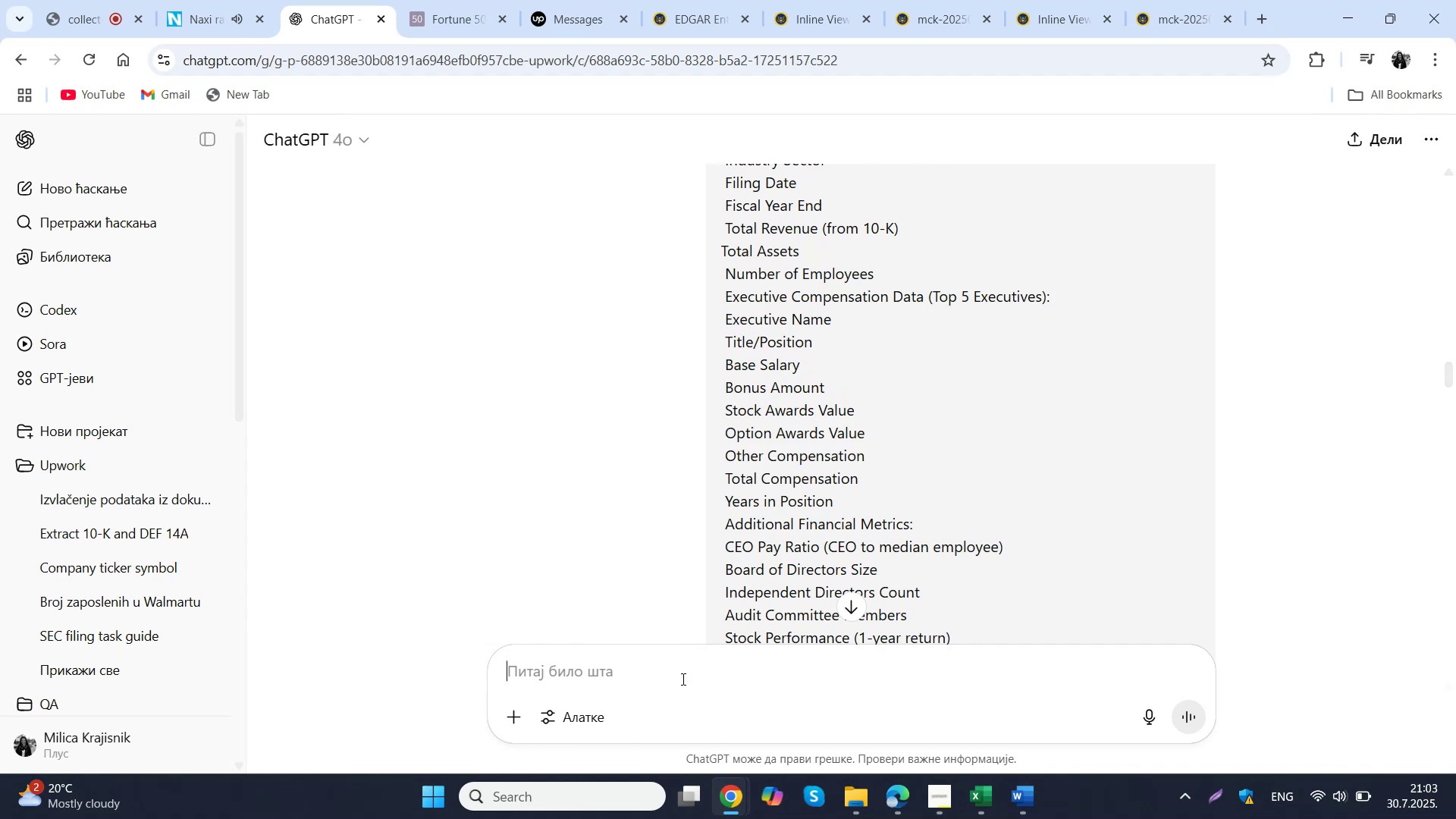 
key(Control+V)
 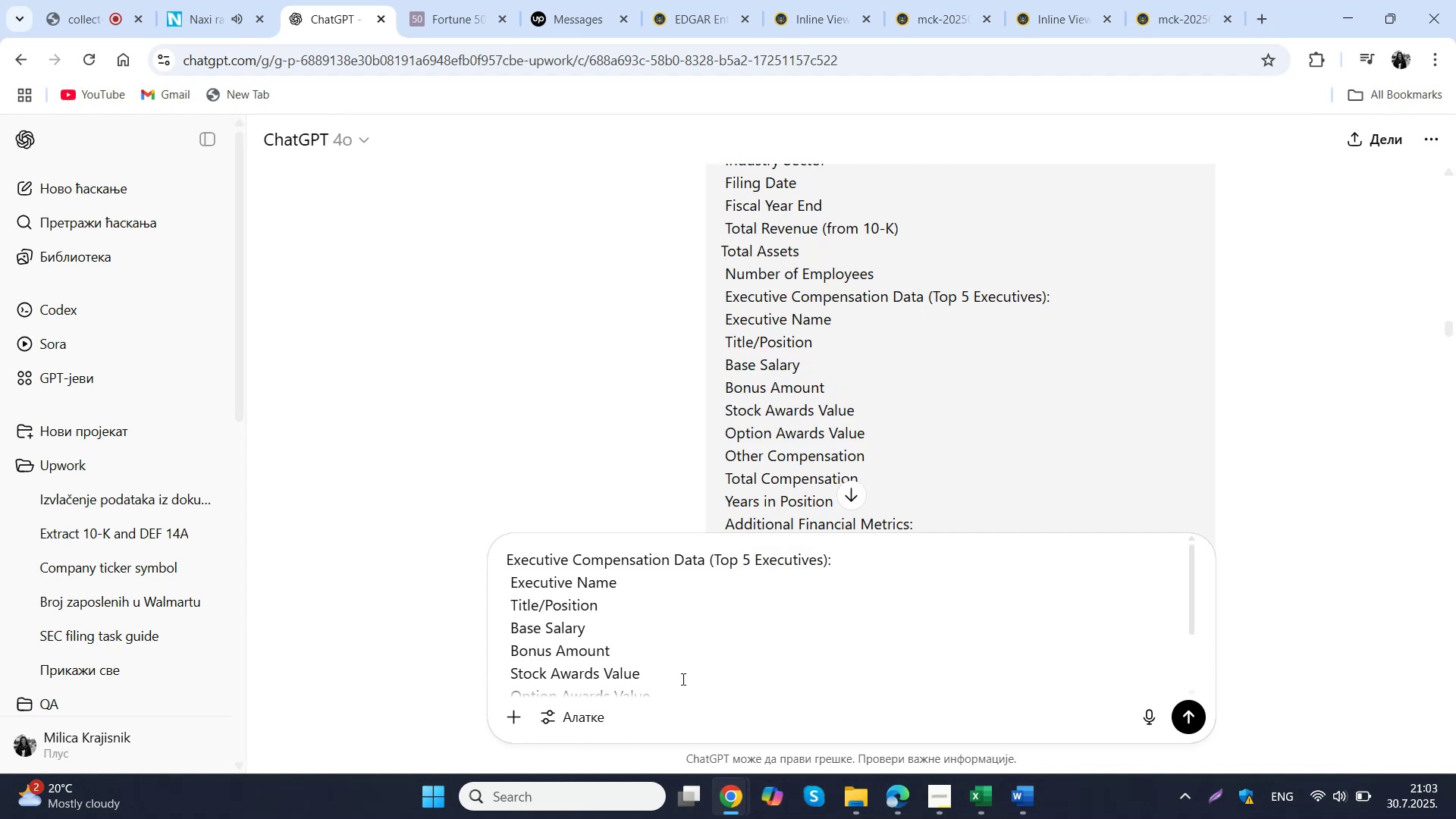 
scroll: coordinate [726, 595], scroll_direction: down, amount: 10.0
 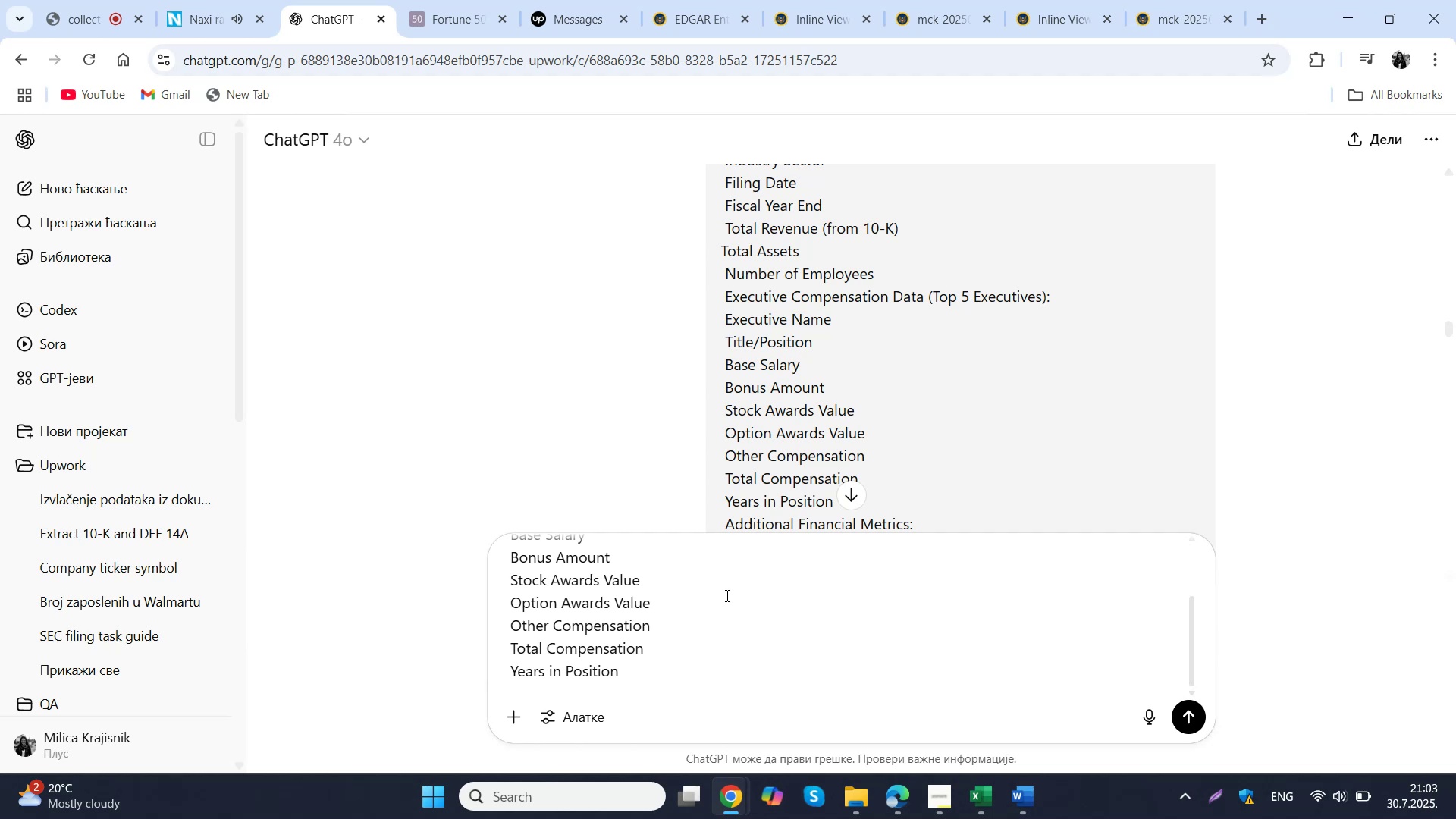 
key(Space)
 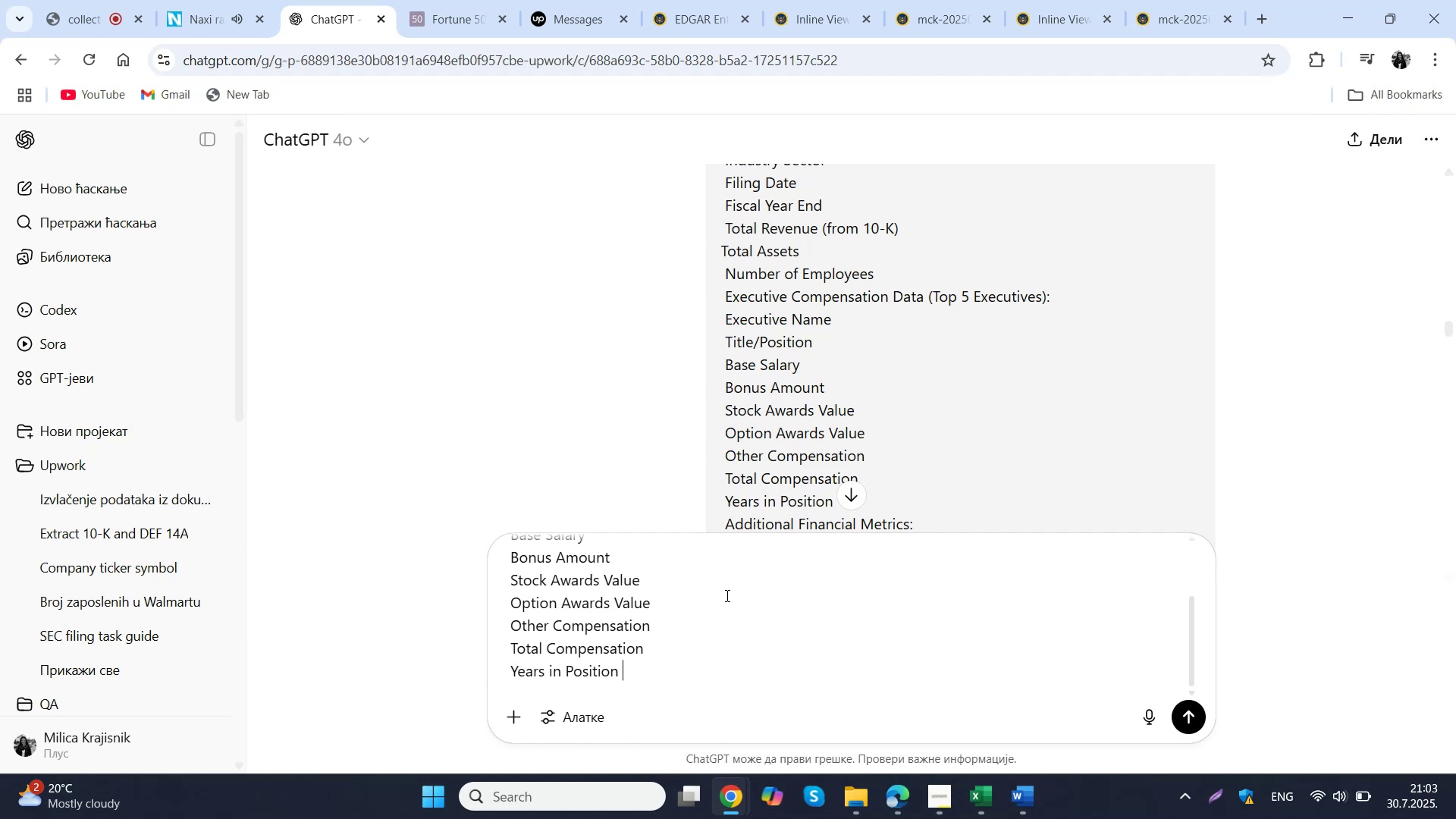 
key(Shift+Enter)
 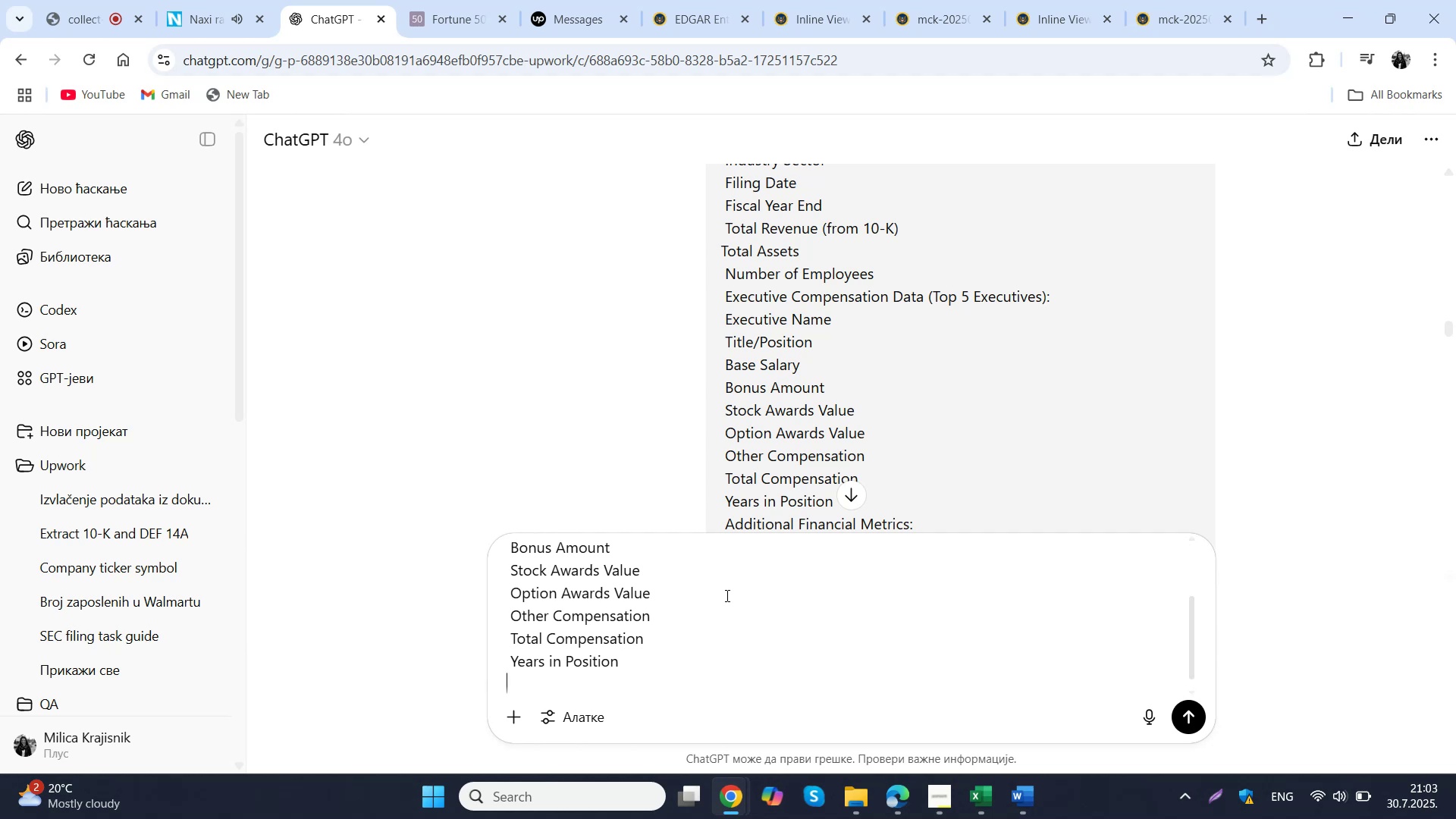 
key(Shift+Enter)
 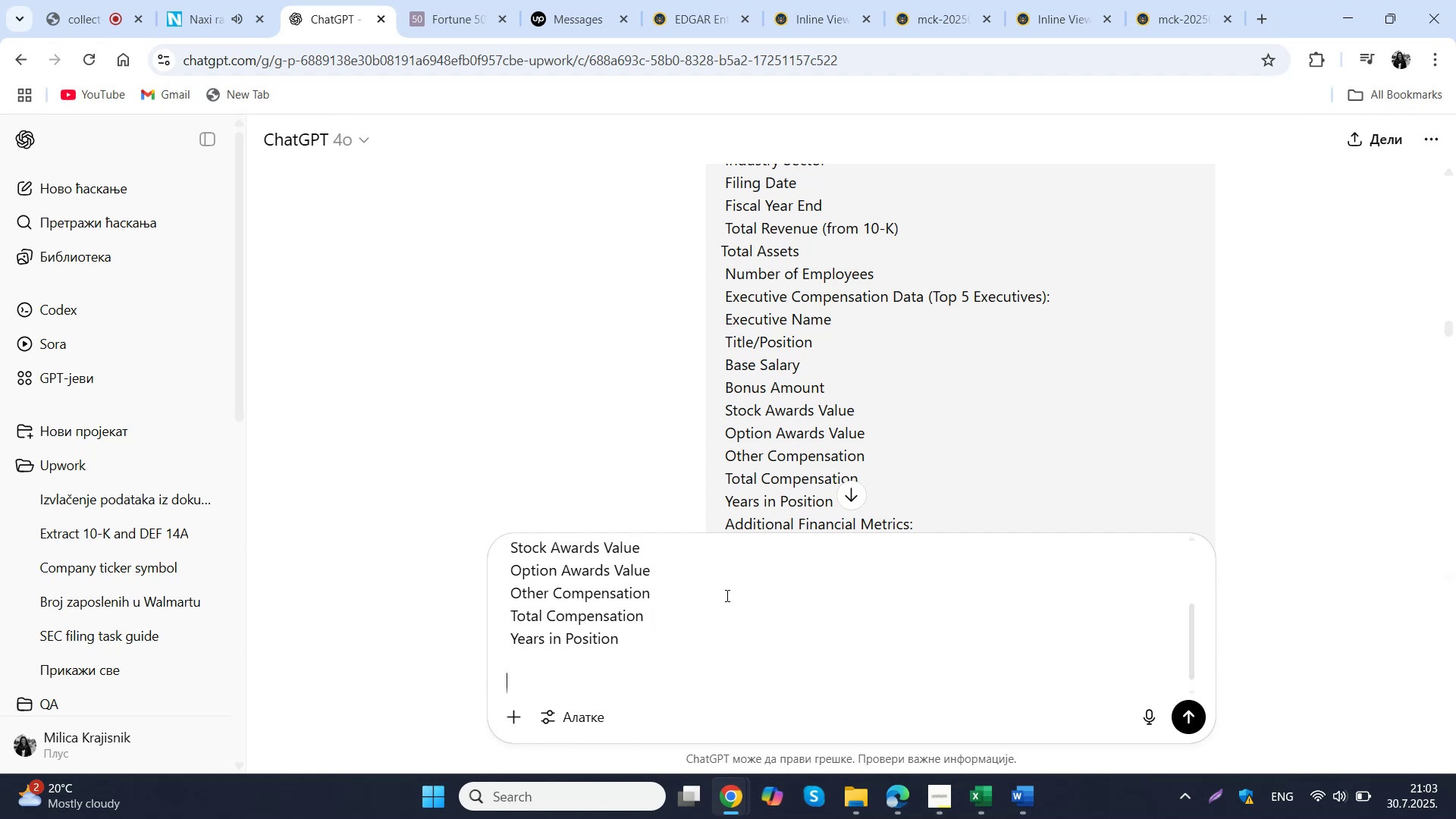 
type(izvuci mi ove podatke iz )
 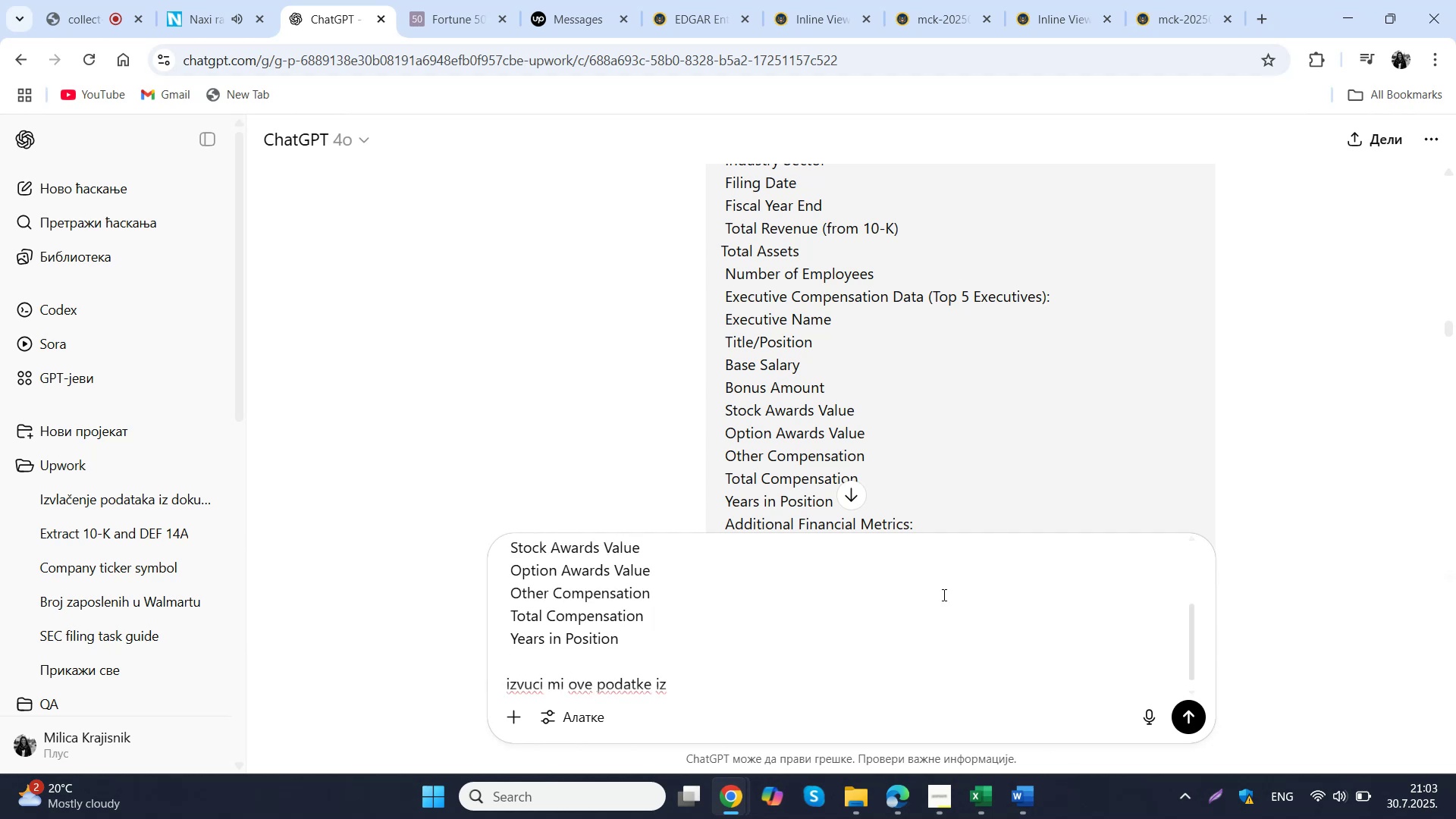 
scroll: coordinate [890, 396], scroll_direction: down, amount: 7.0
 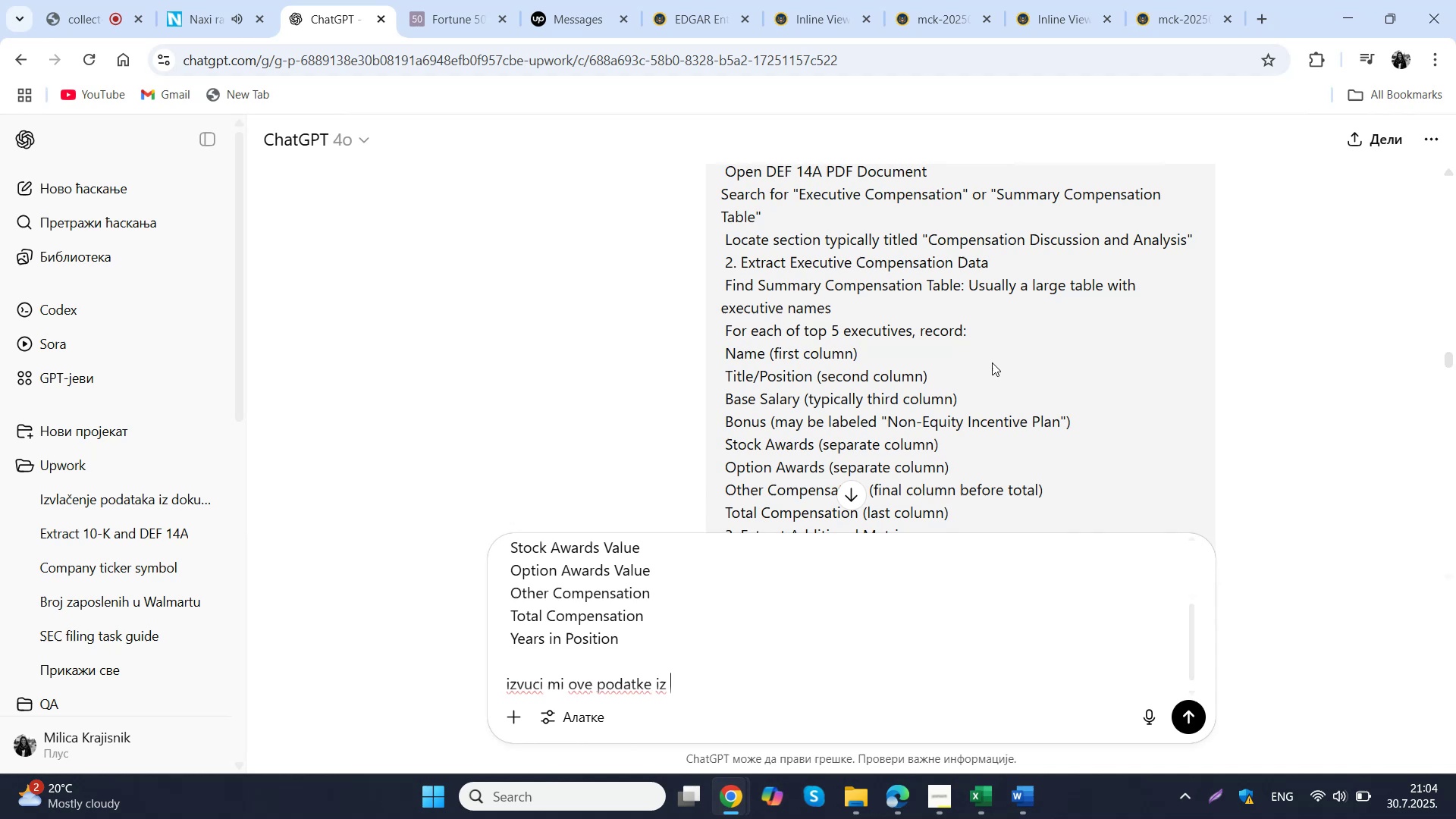 
wait(6.19)
 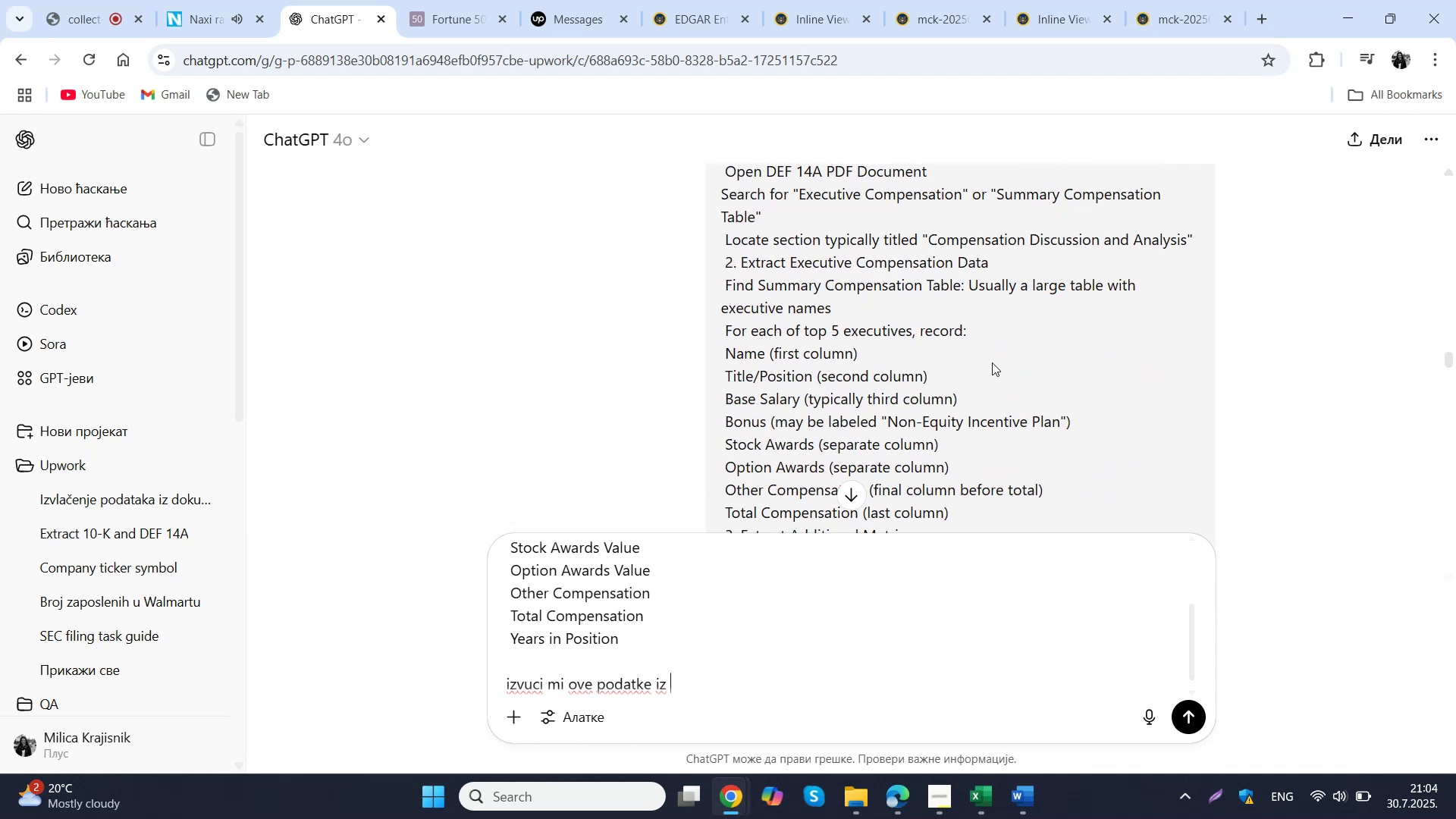 
scroll: coordinate [992, 362], scroll_direction: down, amount: 2.0
 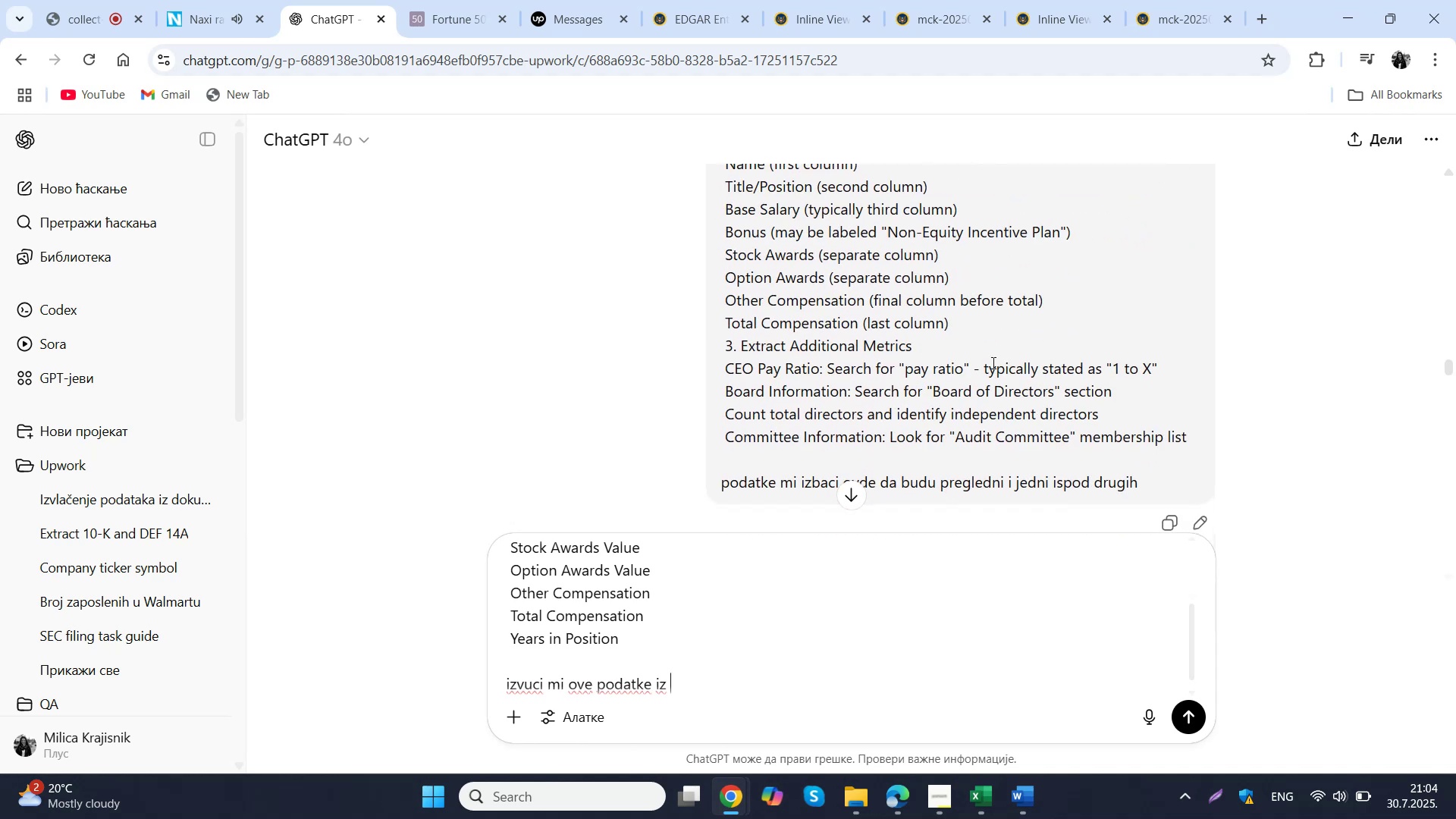 
scroll: coordinate [992, 362], scroll_direction: up, amount: 1.0
 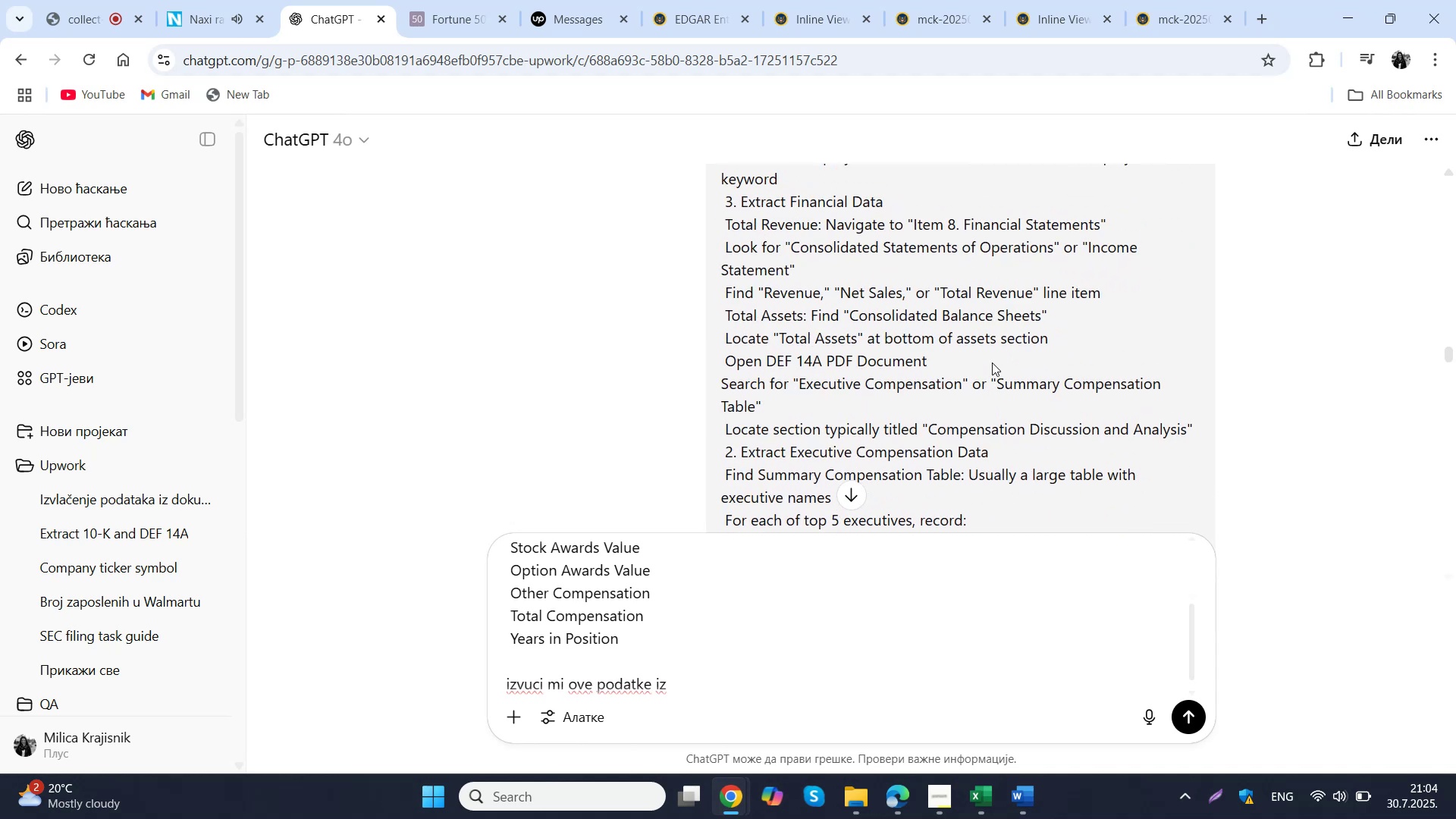 
left_click([1166, 0])
 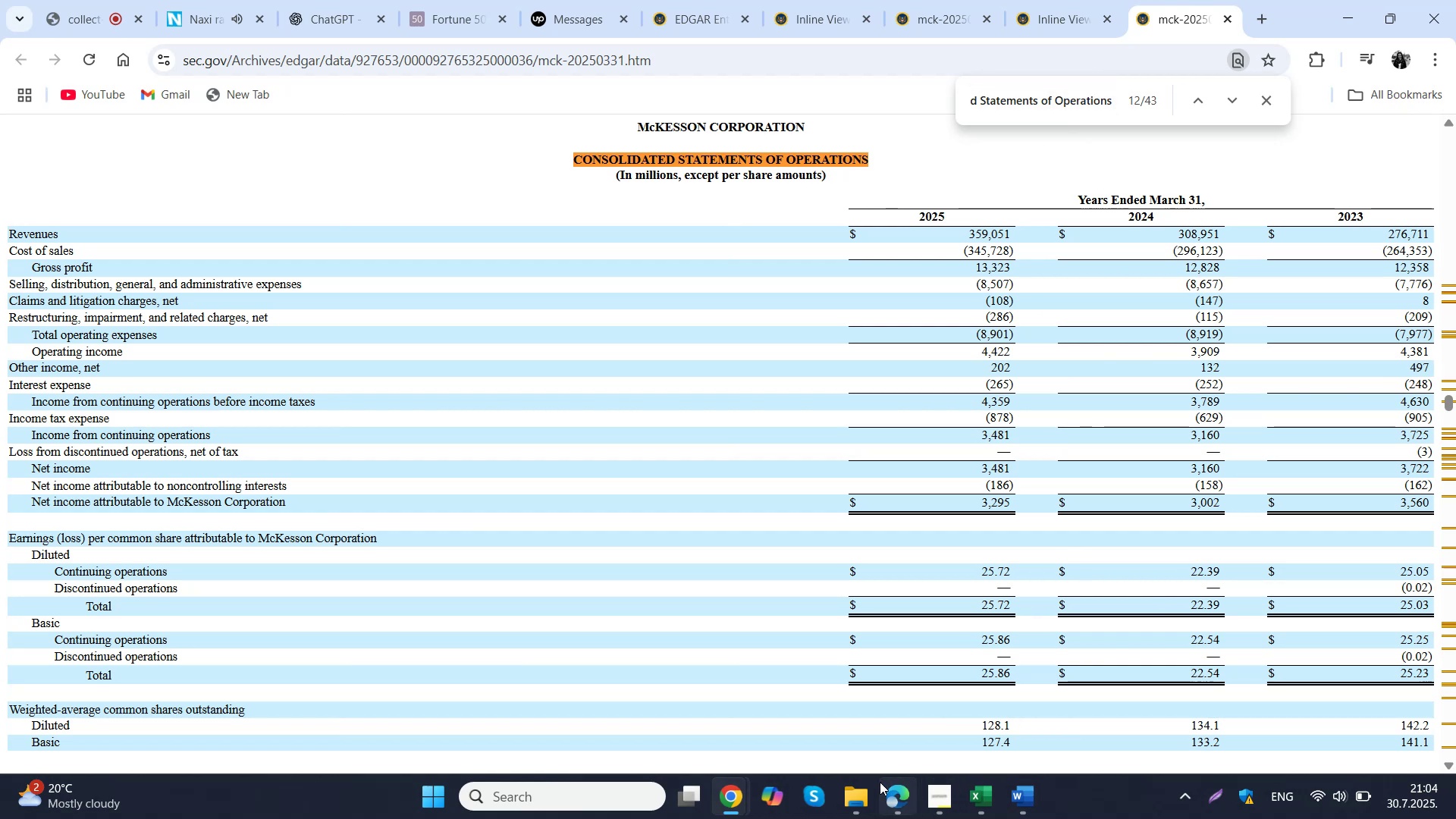 
left_click([881, 788])
 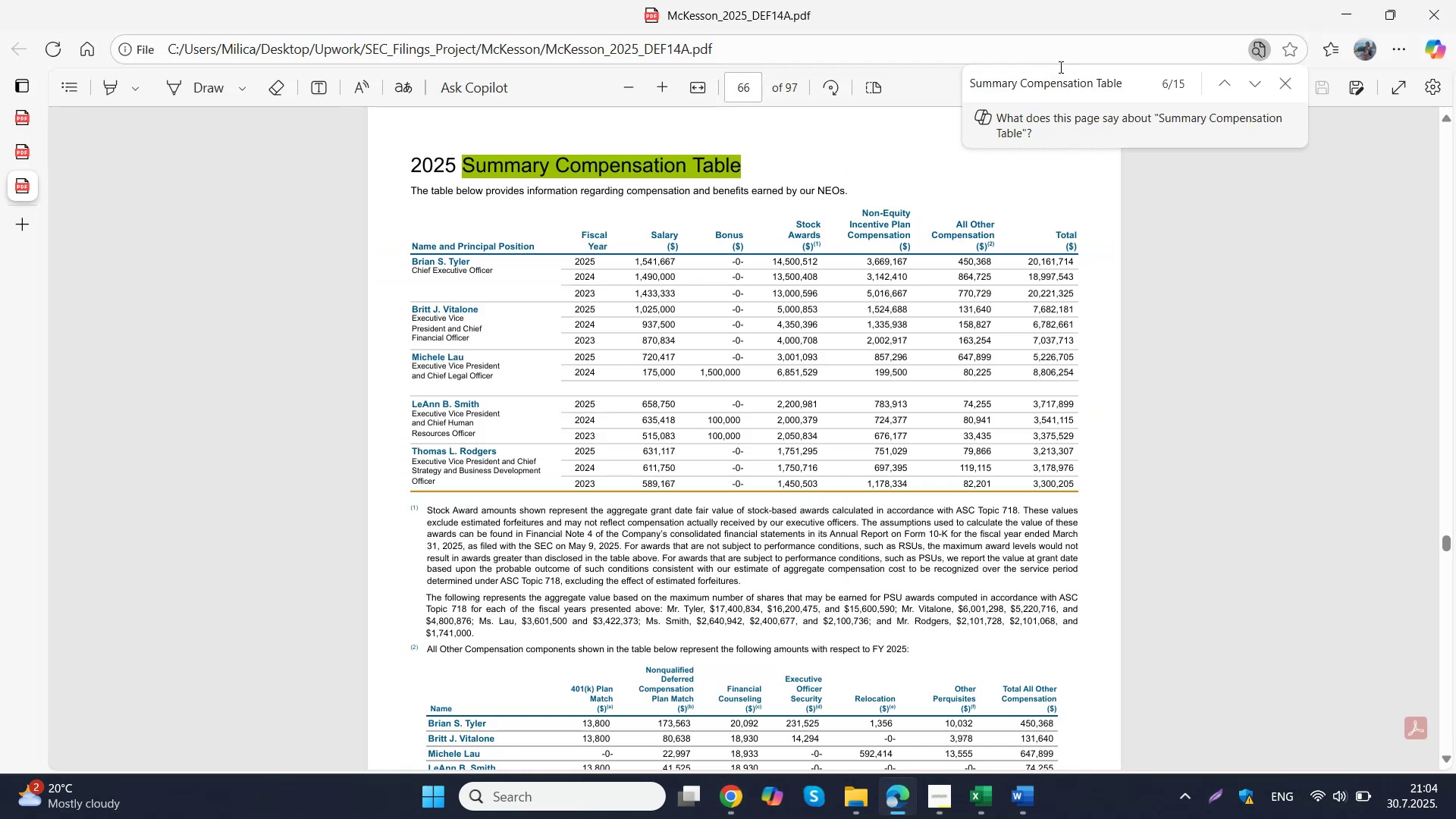 
left_click([1059, 77])
 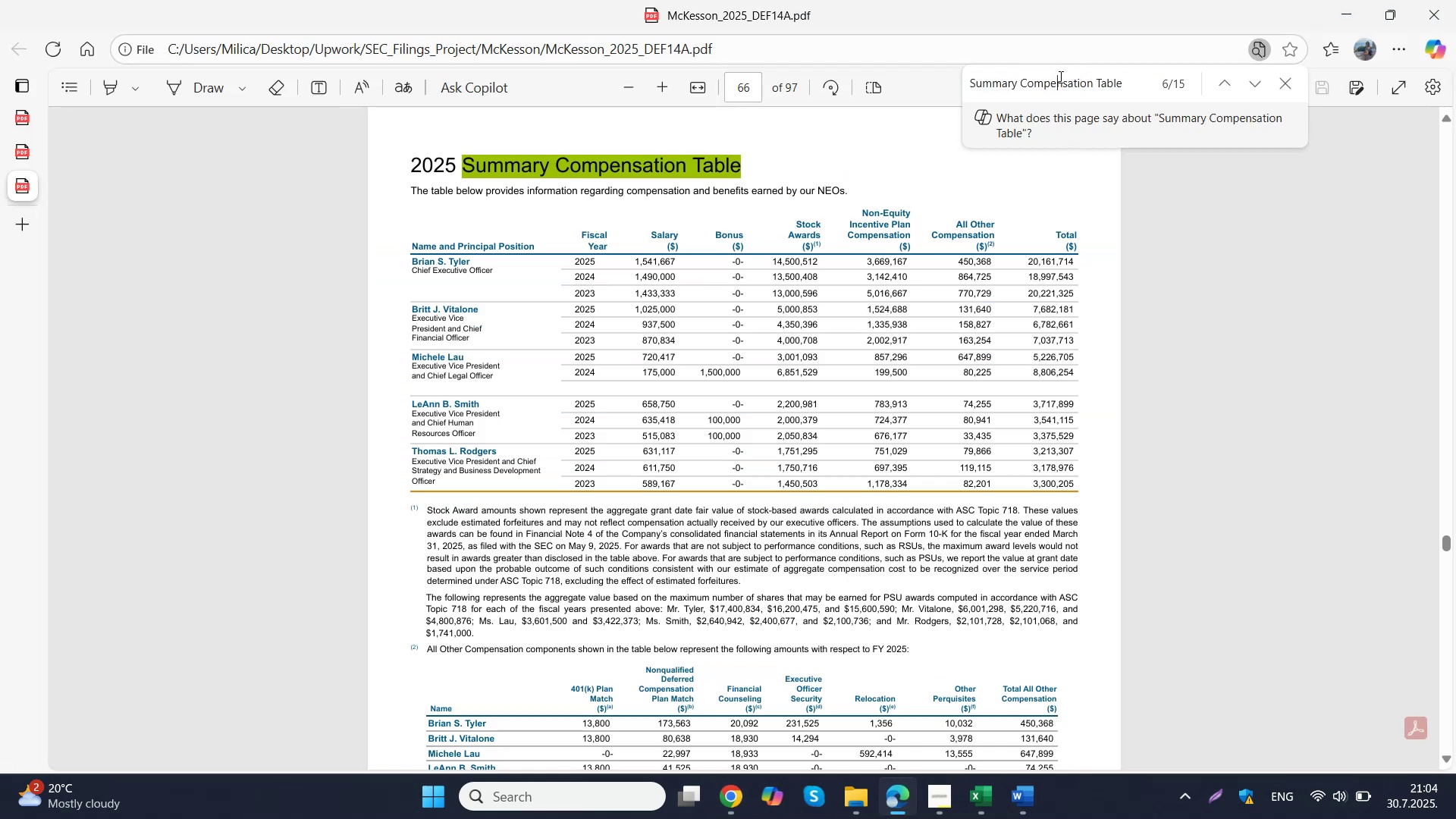 
key(Control+A)
 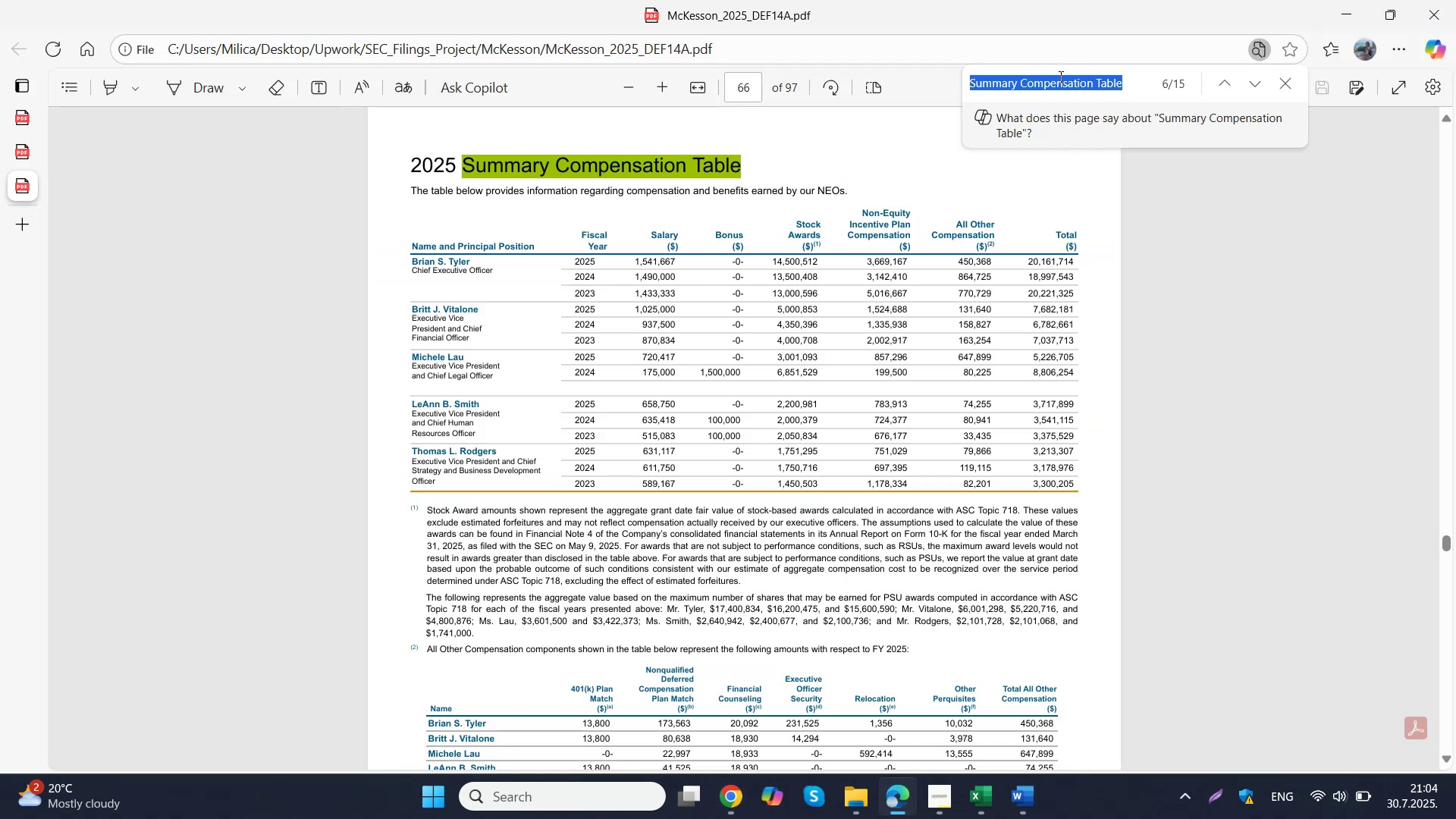 
key(Control+C)
 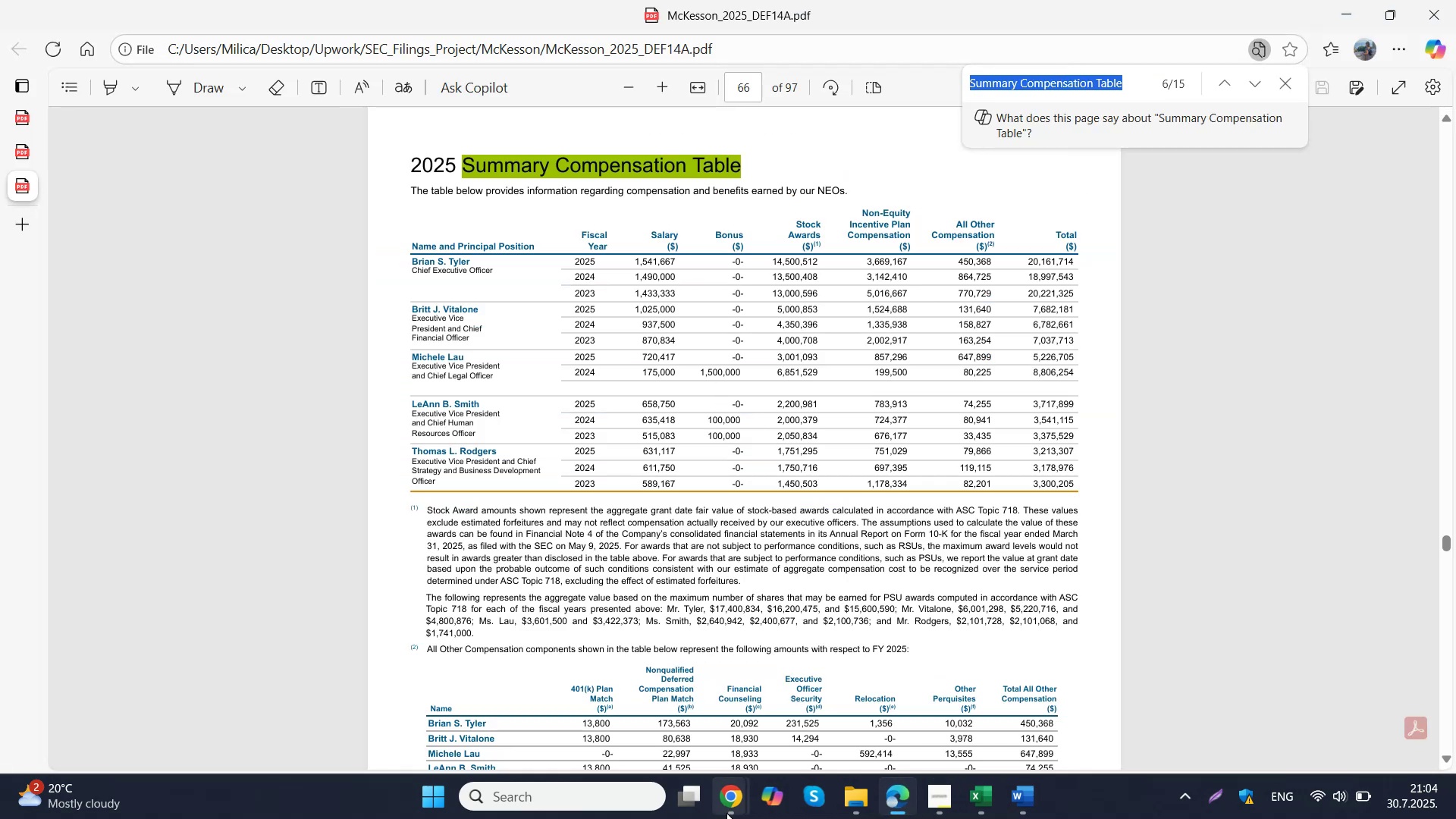 
left_click([639, 704])
 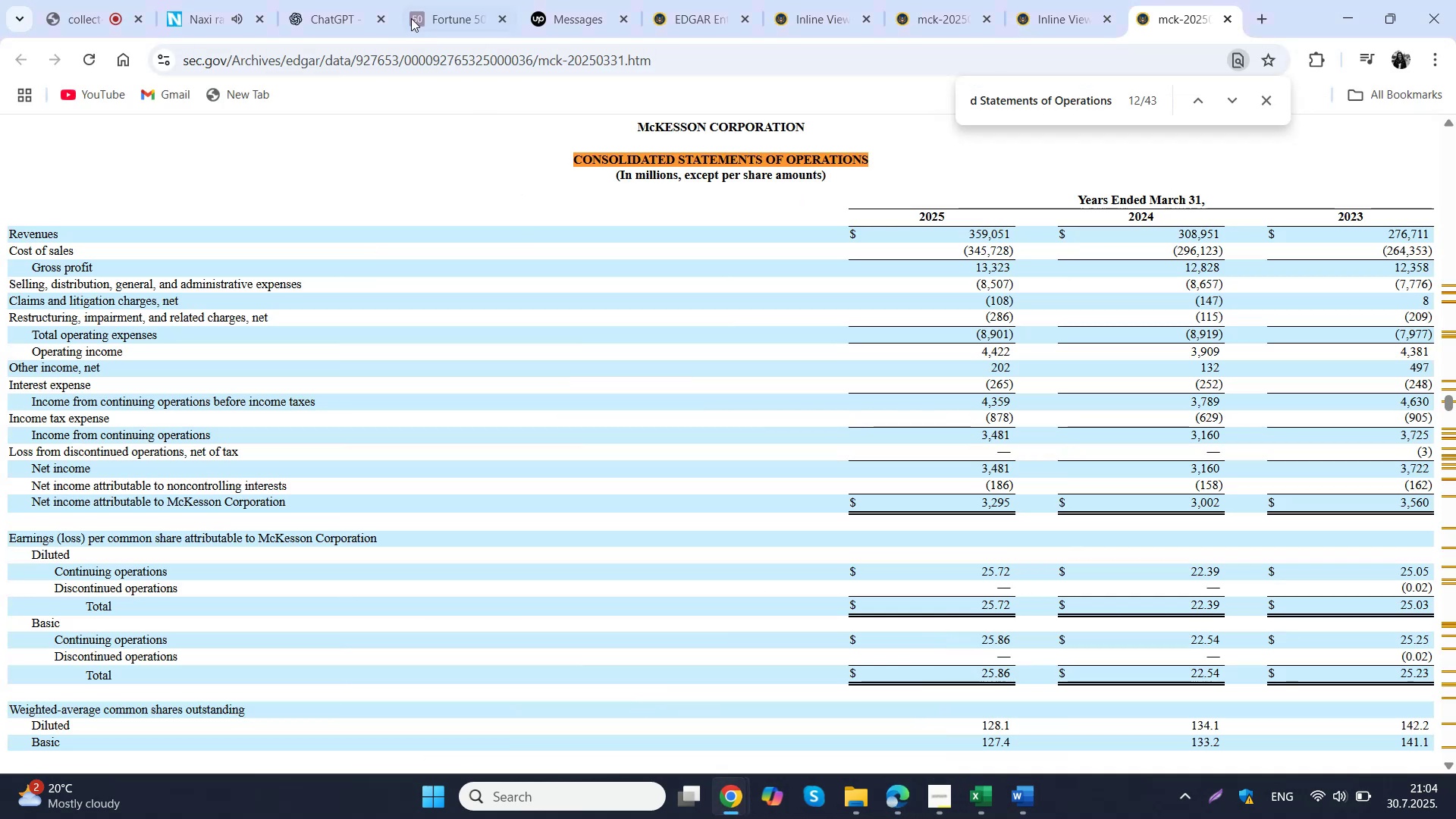 
left_click([353, 0])
 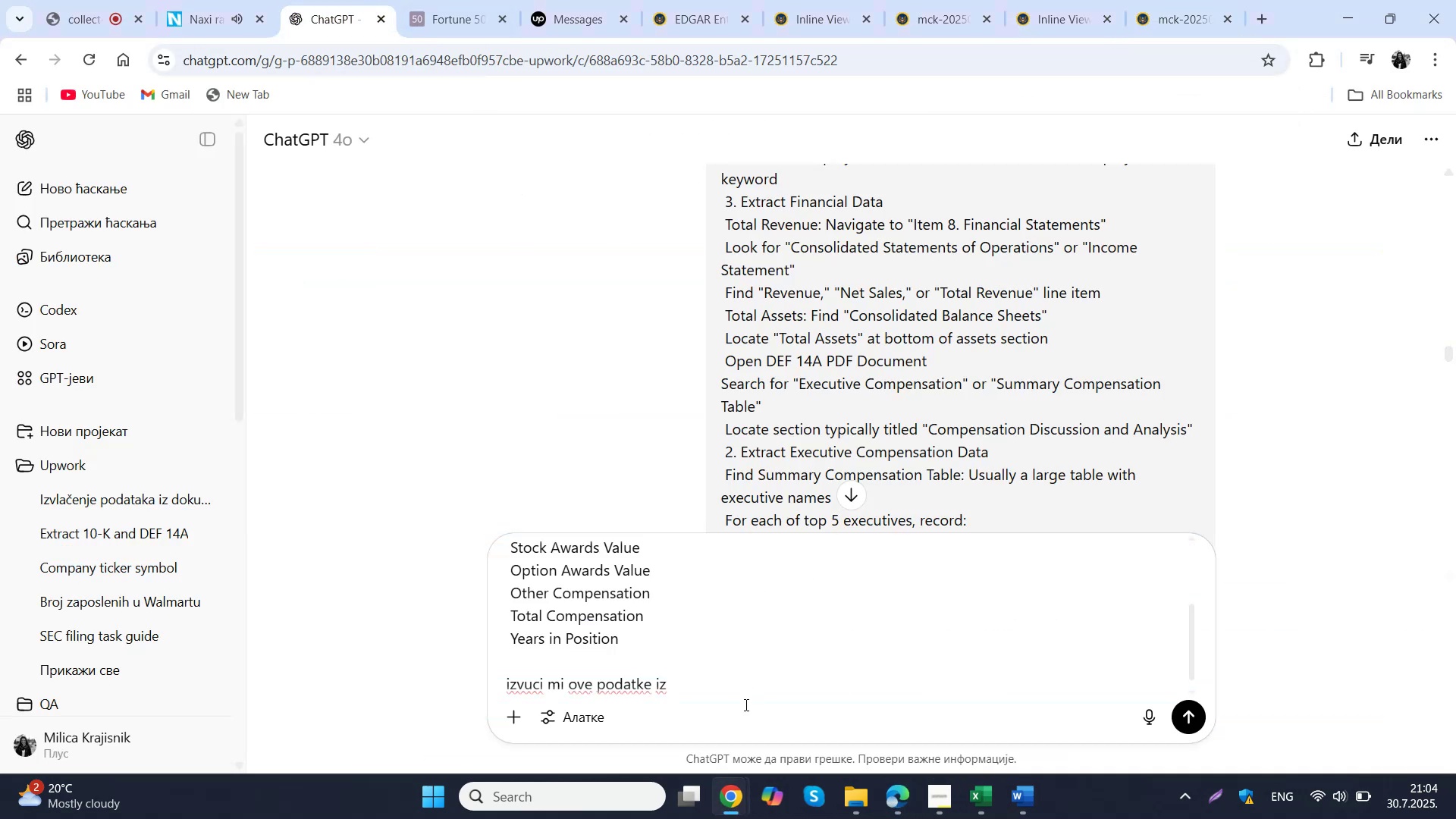 
left_click([748, 692])
 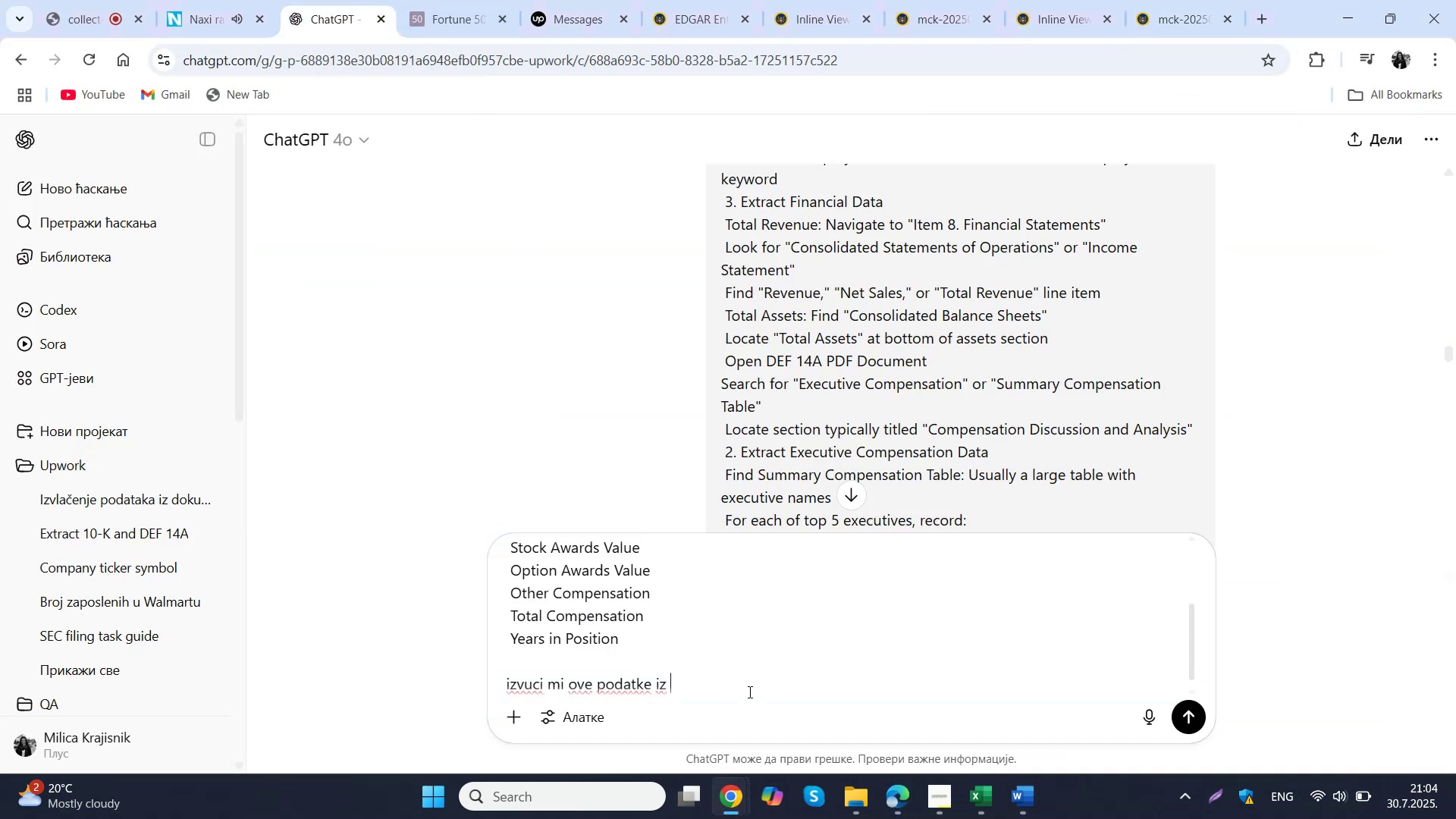 
key(Control+V)
 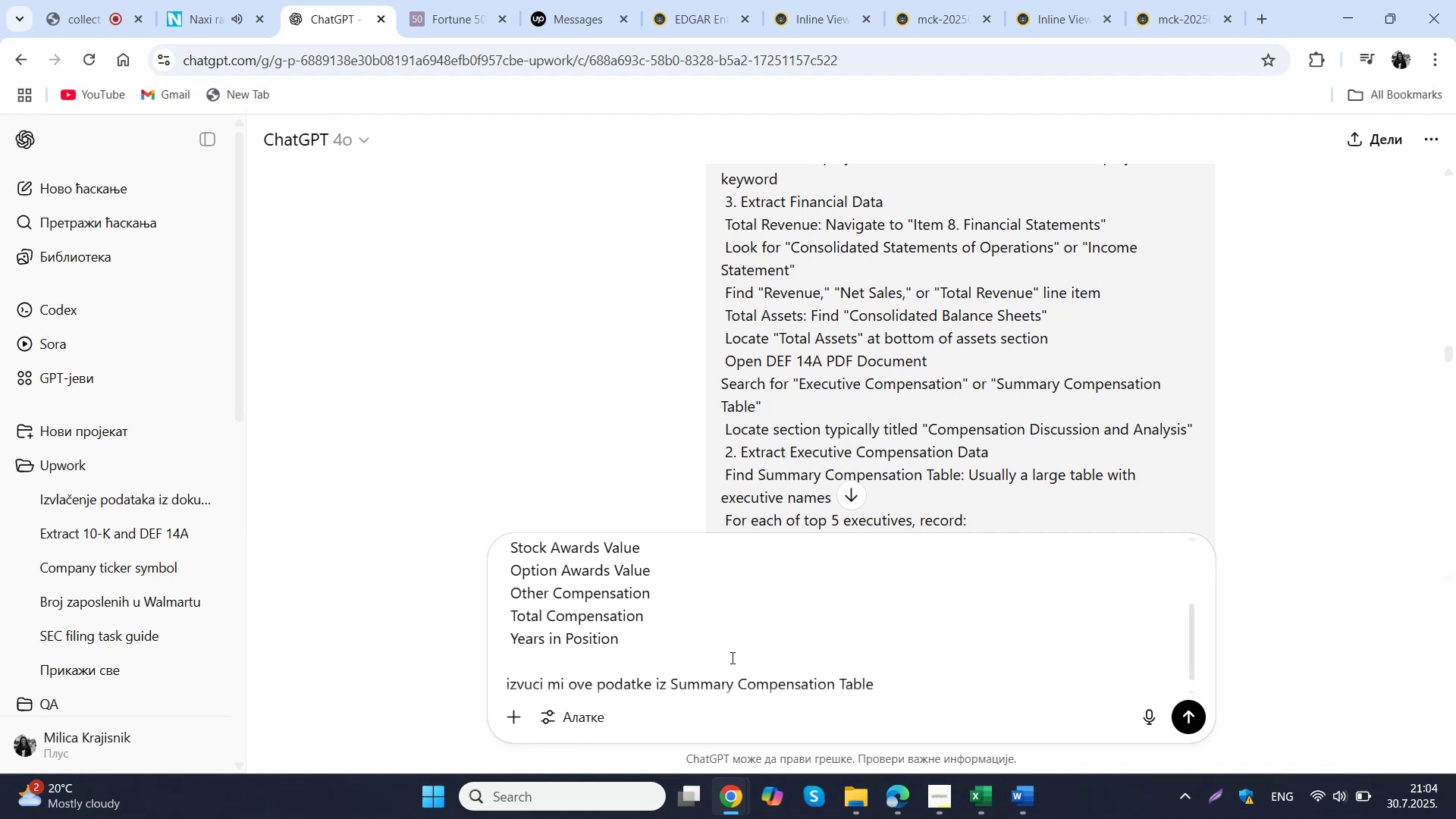 
left_click([726, 649])
 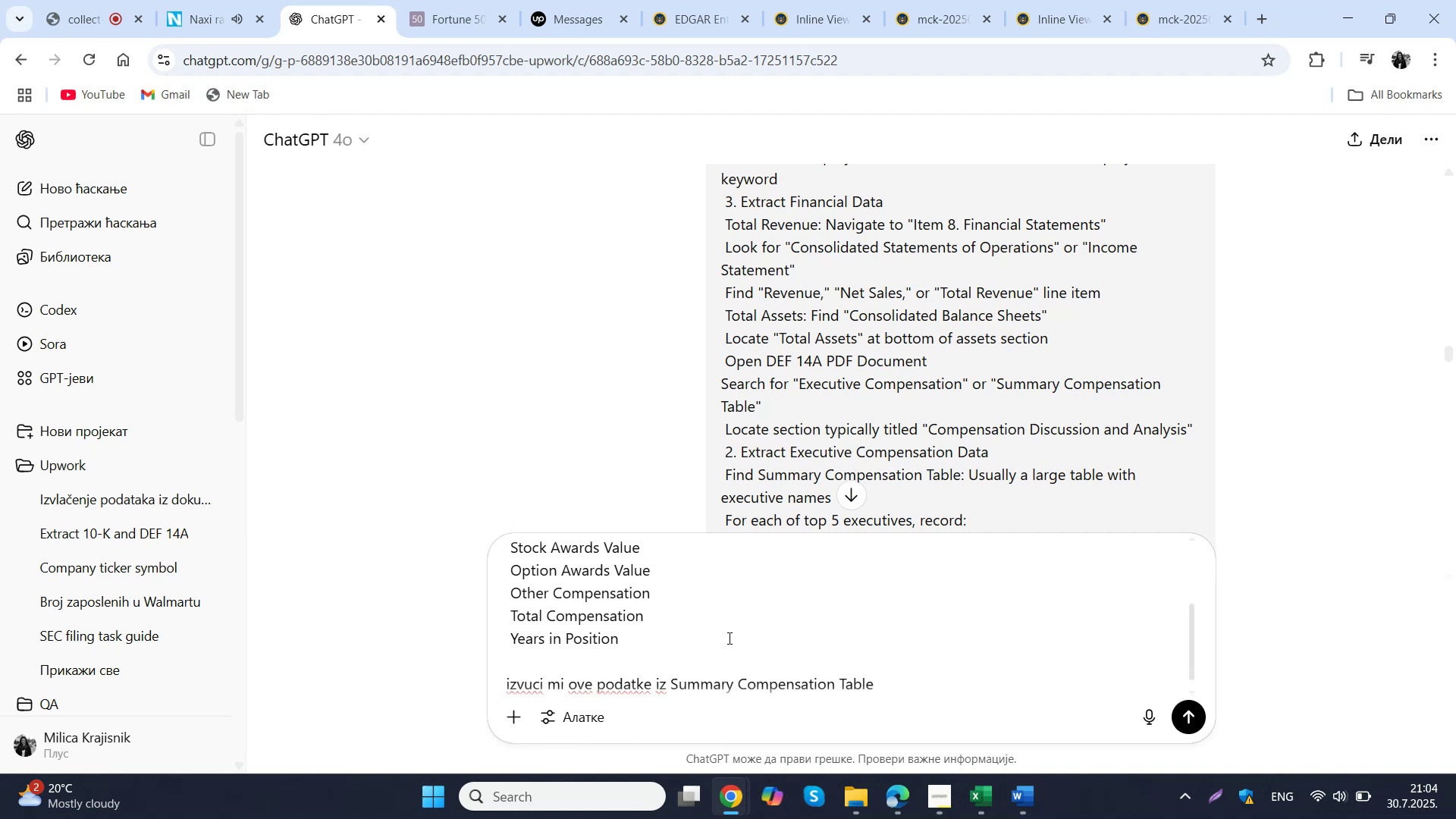 
left_click([730, 635])
 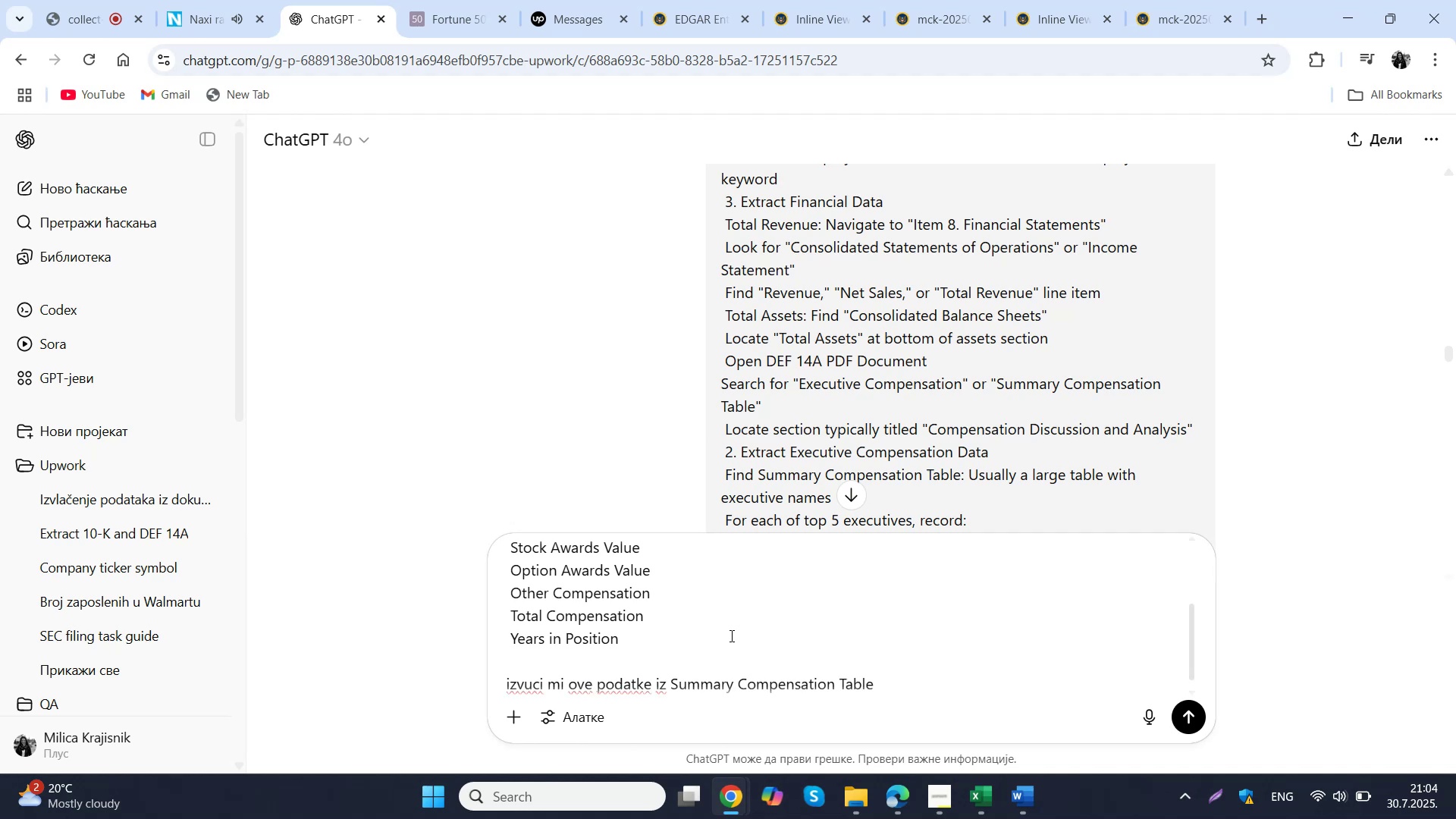 
type((mesec i godina))
 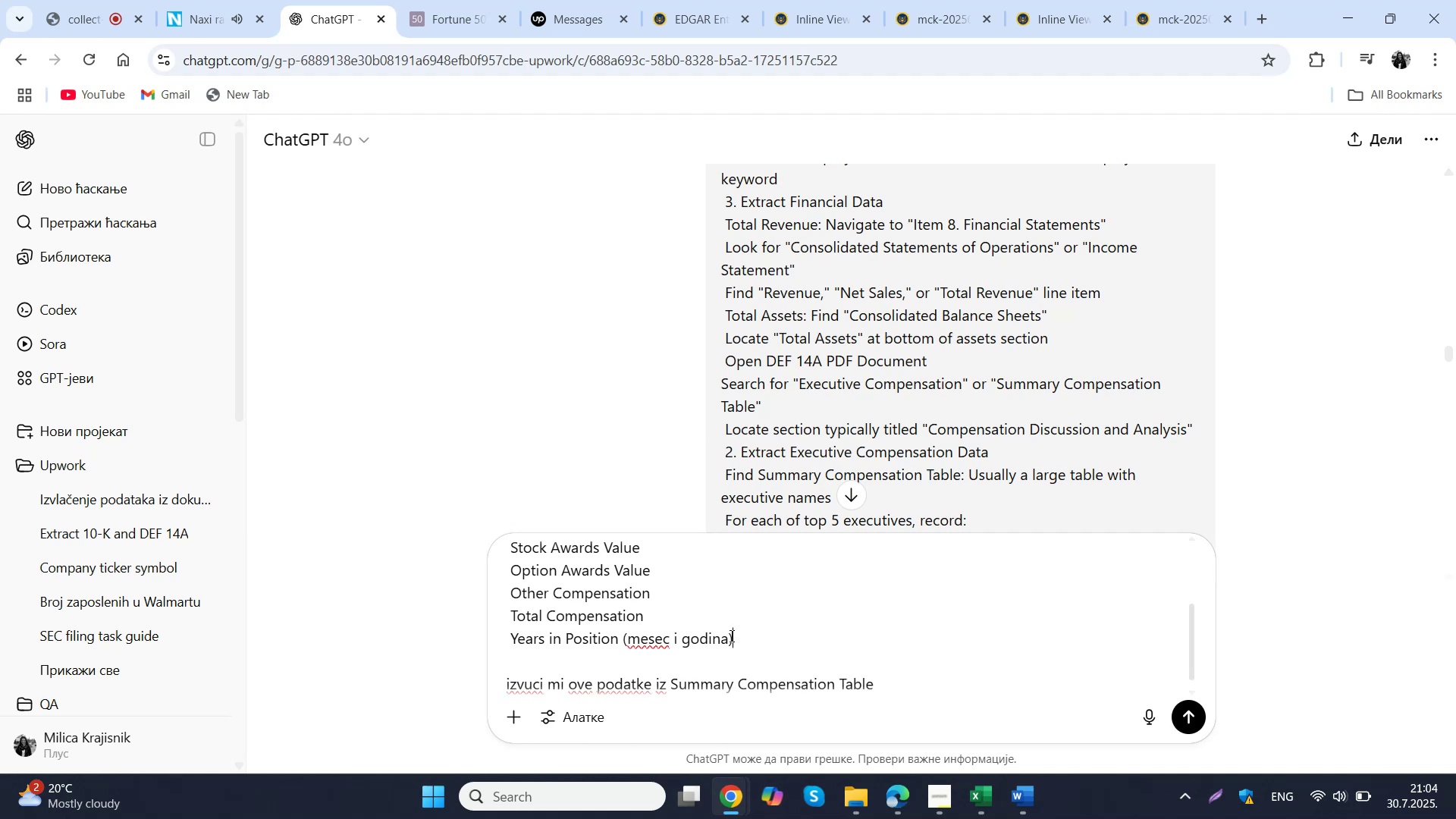 
key(Enter)
 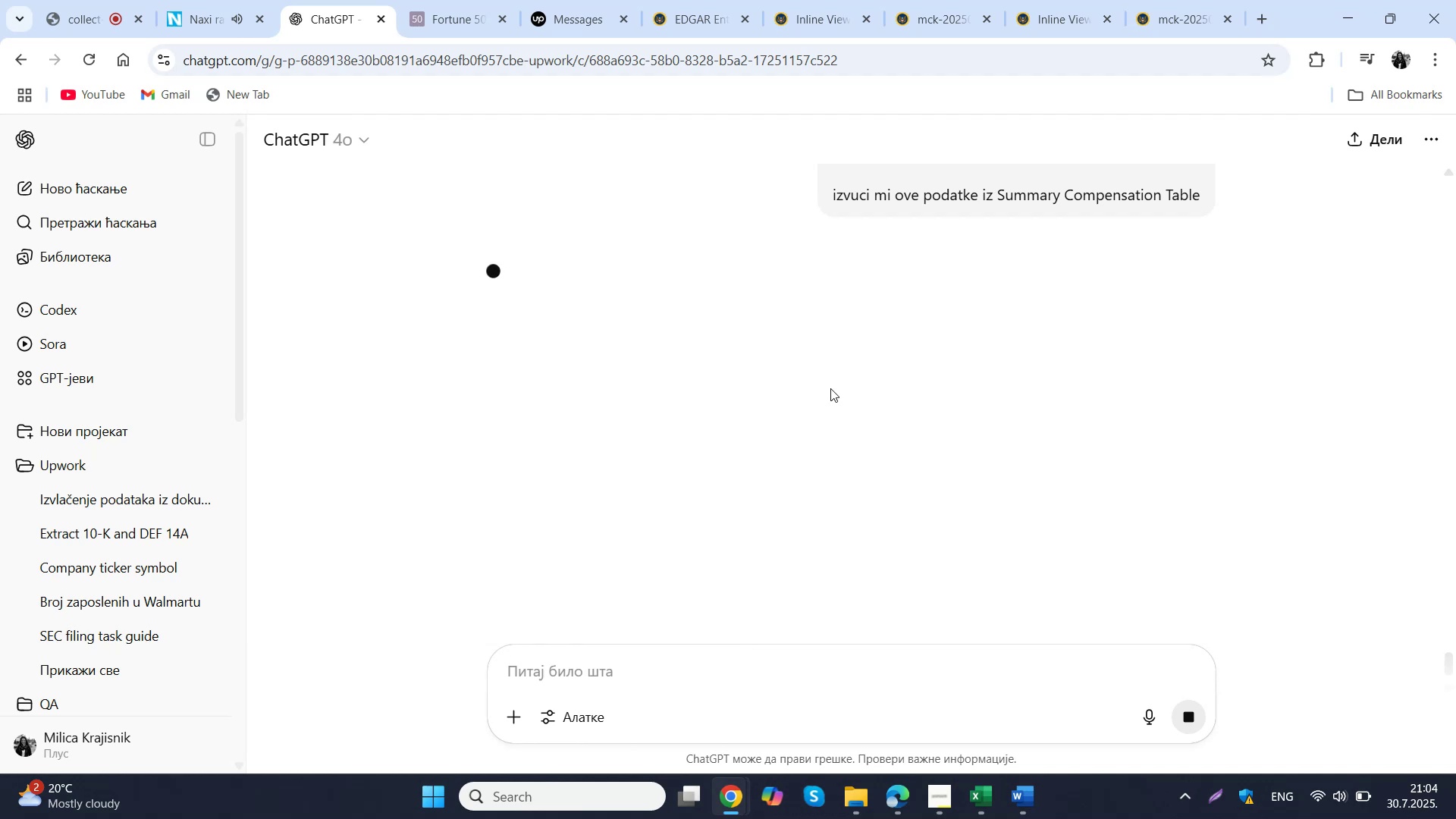 
wait(8.34)
 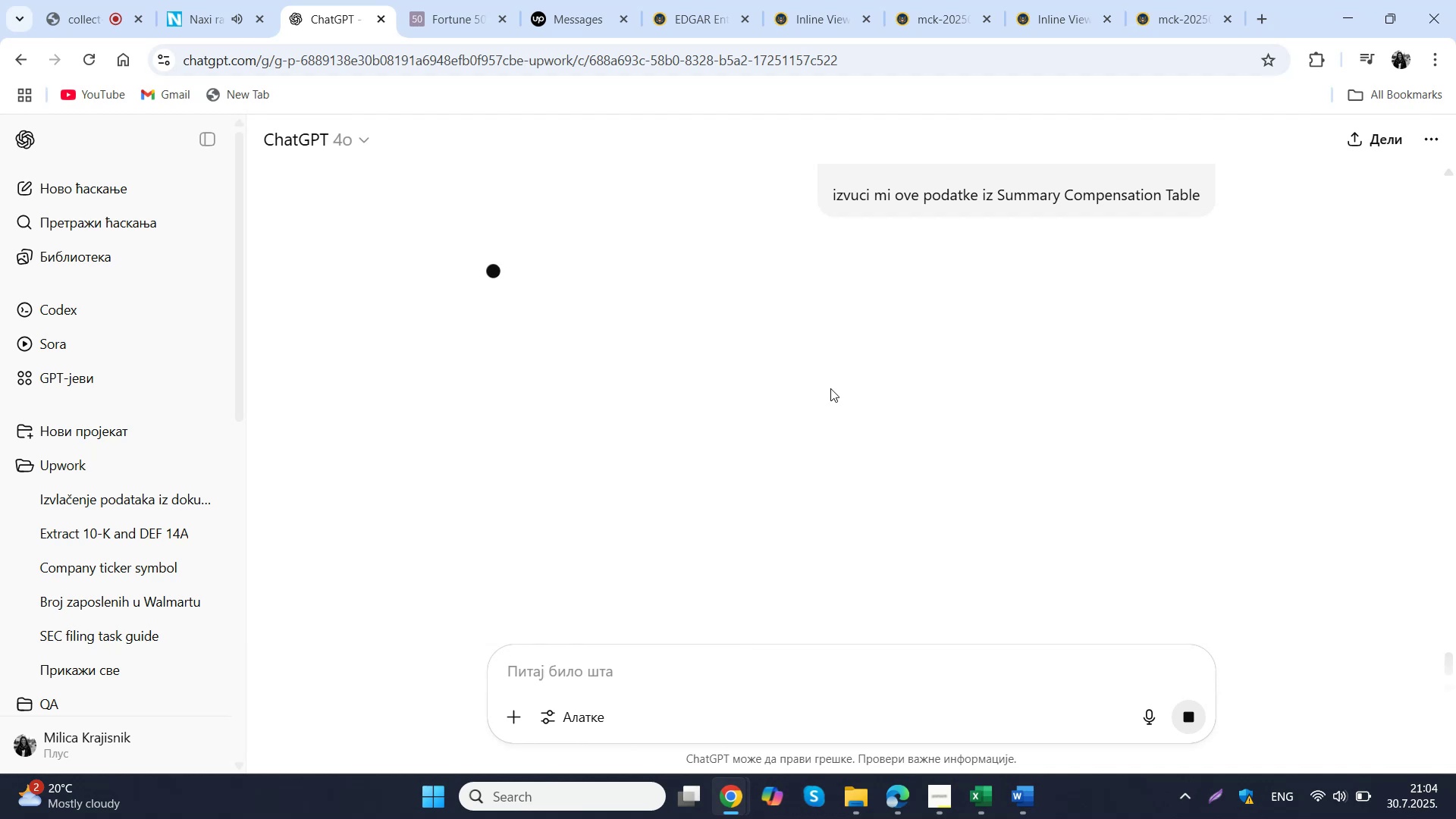 
scroll: coordinate [830, 388], scroll_direction: up, amount: 3.0
 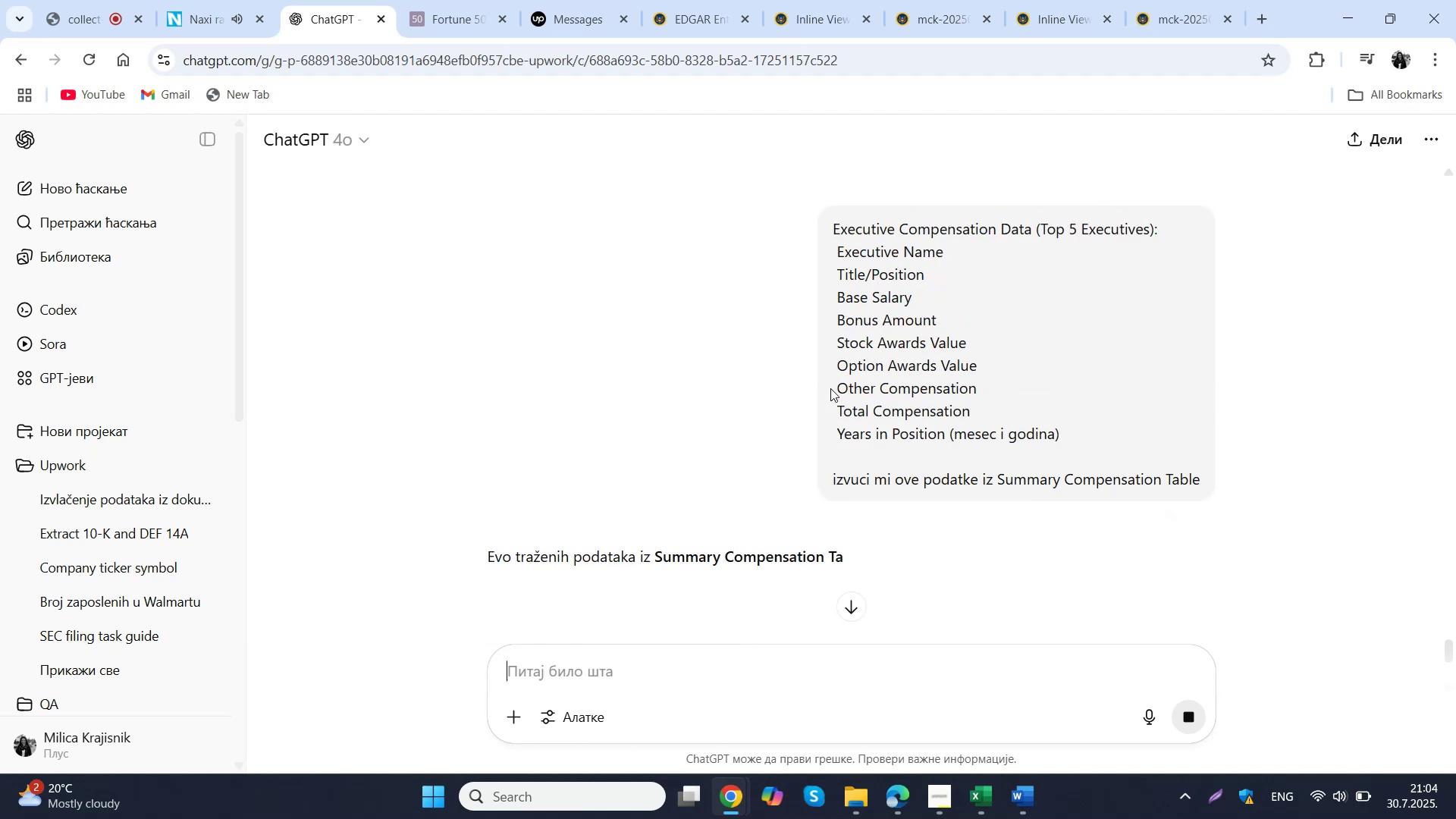 
scroll: coordinate [830, 388], scroll_direction: down, amount: 2.0
 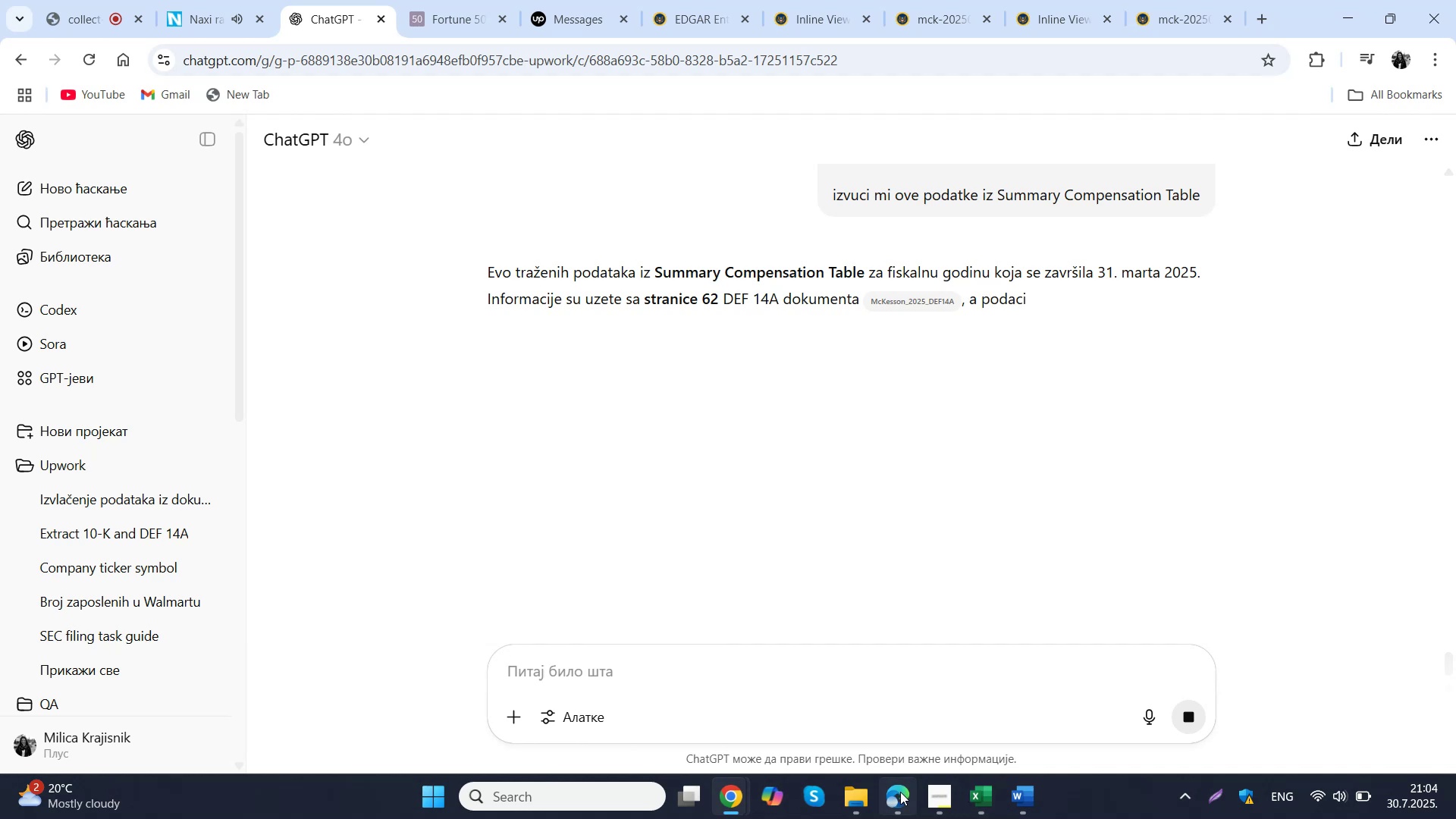 
left_click([921, 695])
 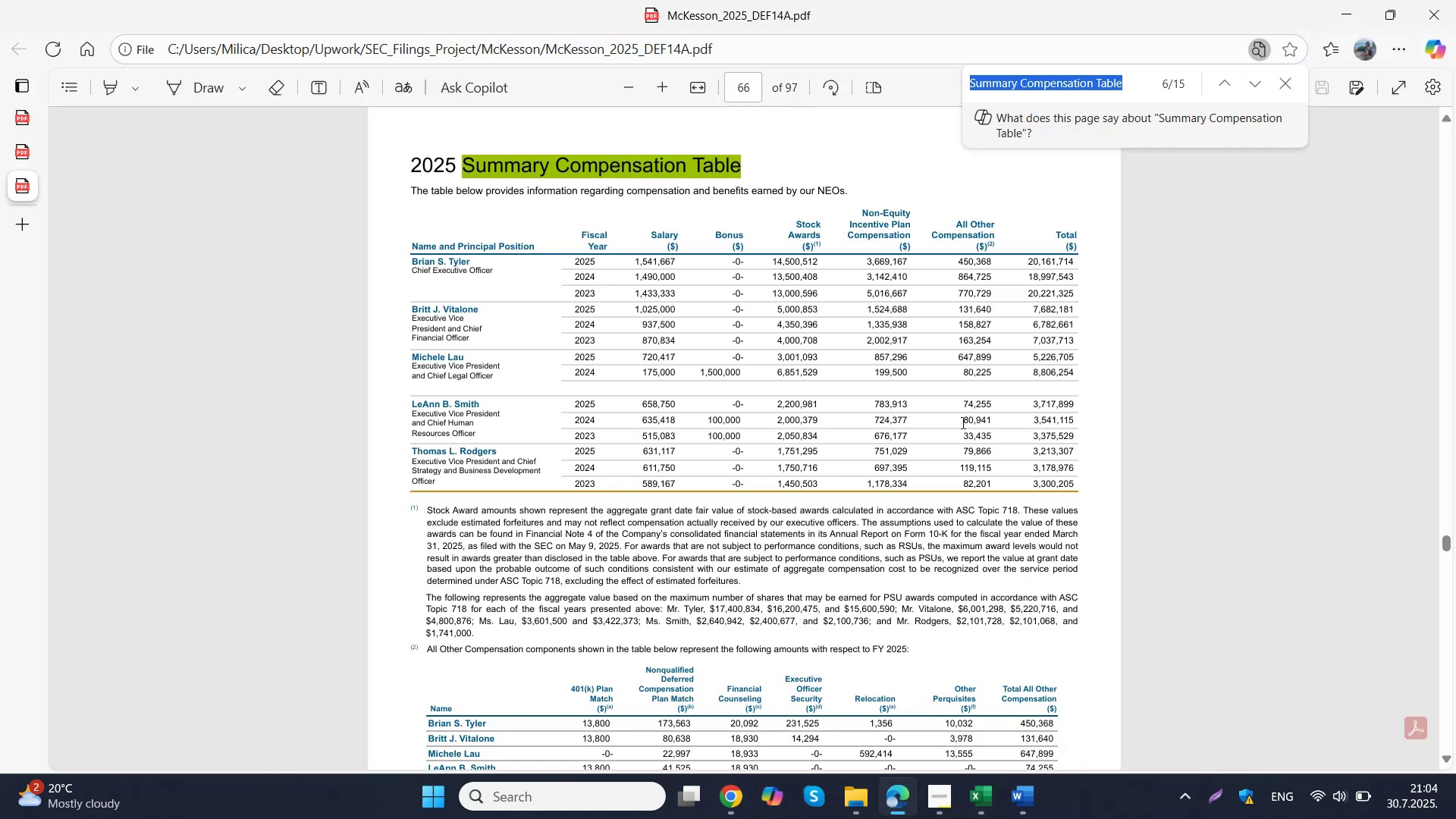 
scroll: coordinate [962, 422], scroll_direction: down, amount: 3.0
 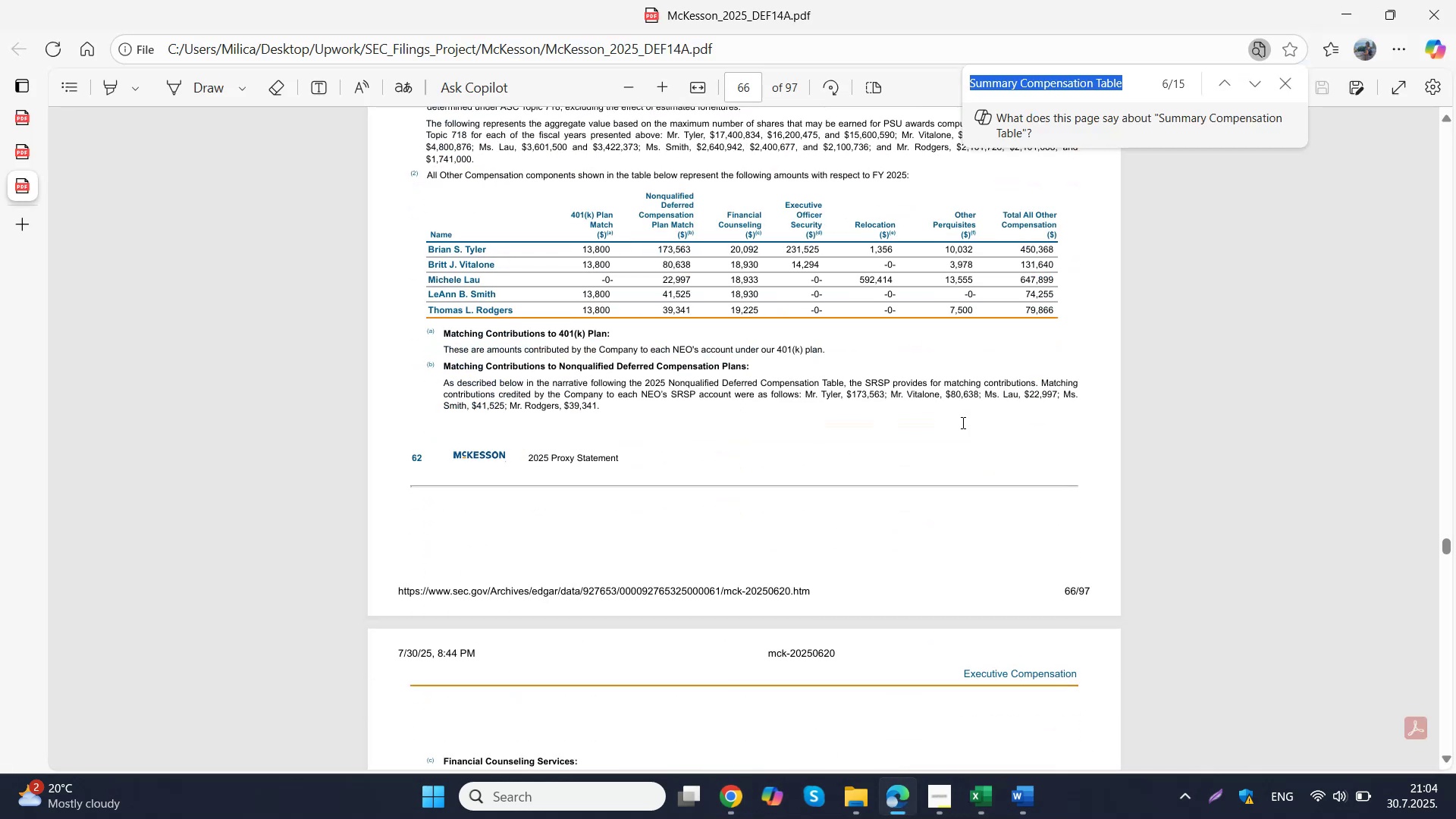 
scroll: coordinate [962, 422], scroll_direction: up, amount: 4.0
 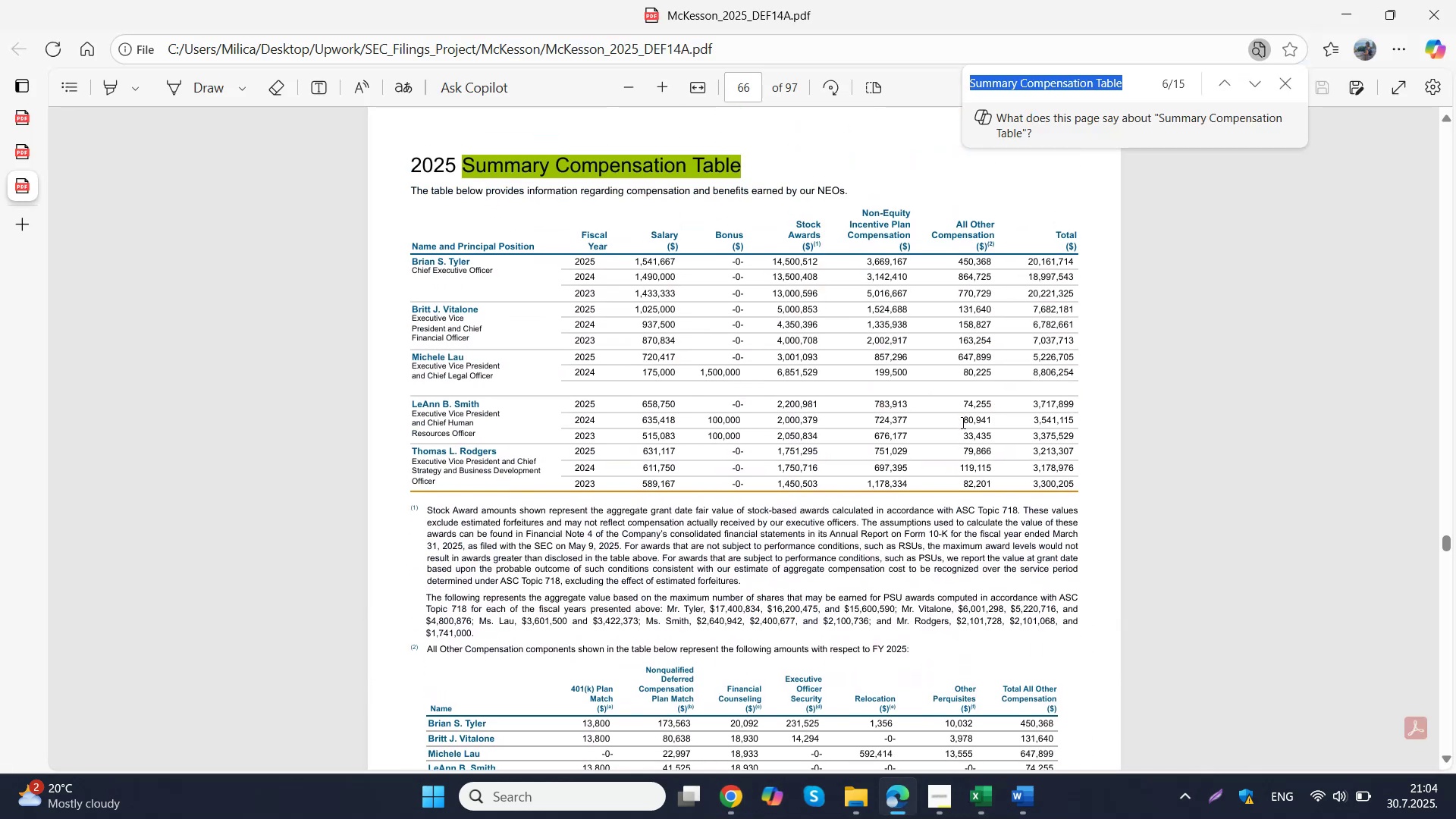 
scroll: coordinate [962, 422], scroll_direction: down, amount: 1.0
 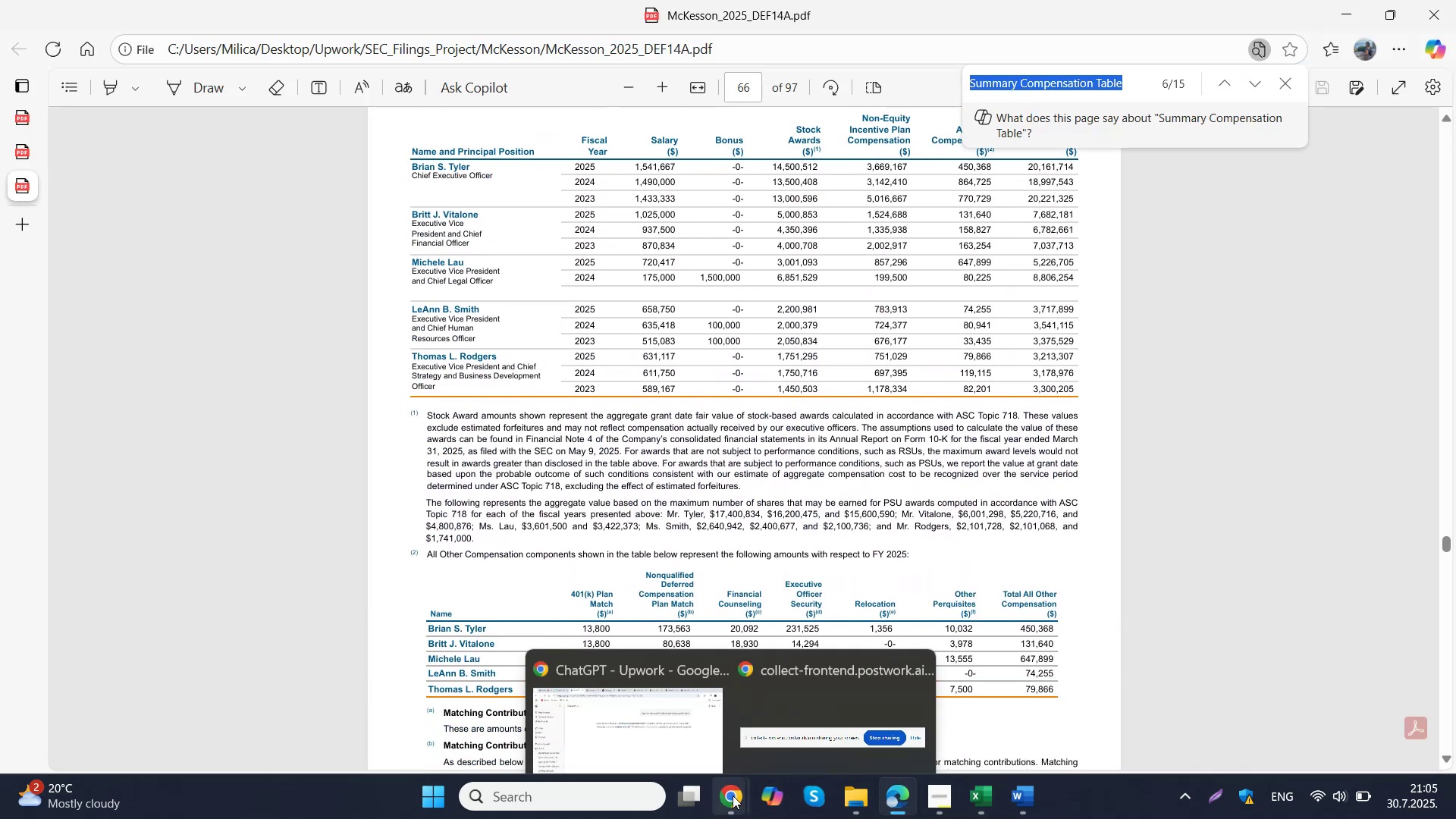 
left_click([692, 724])
 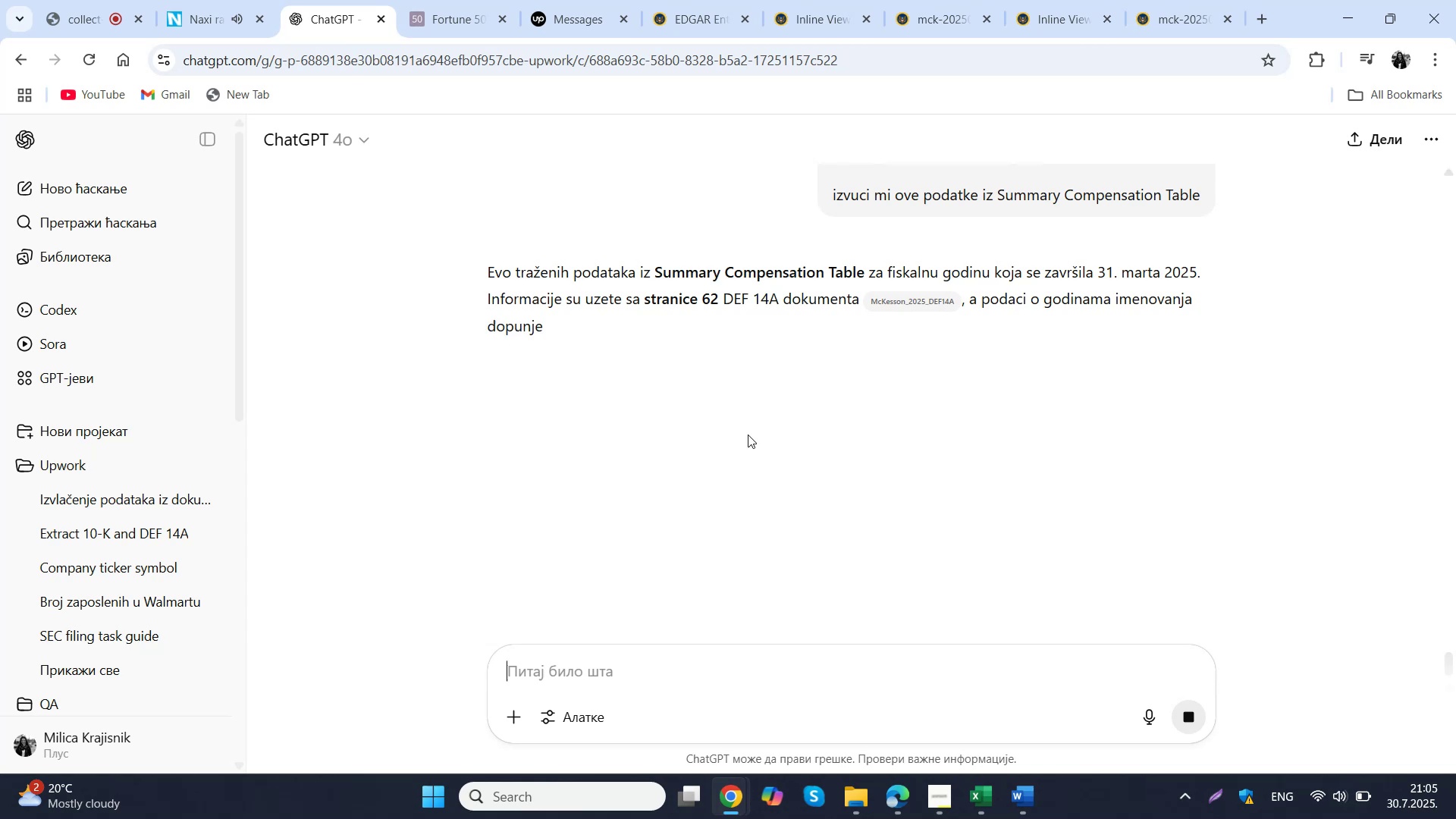 
scroll: coordinate [770, 400], scroll_direction: down, amount: 8.0
 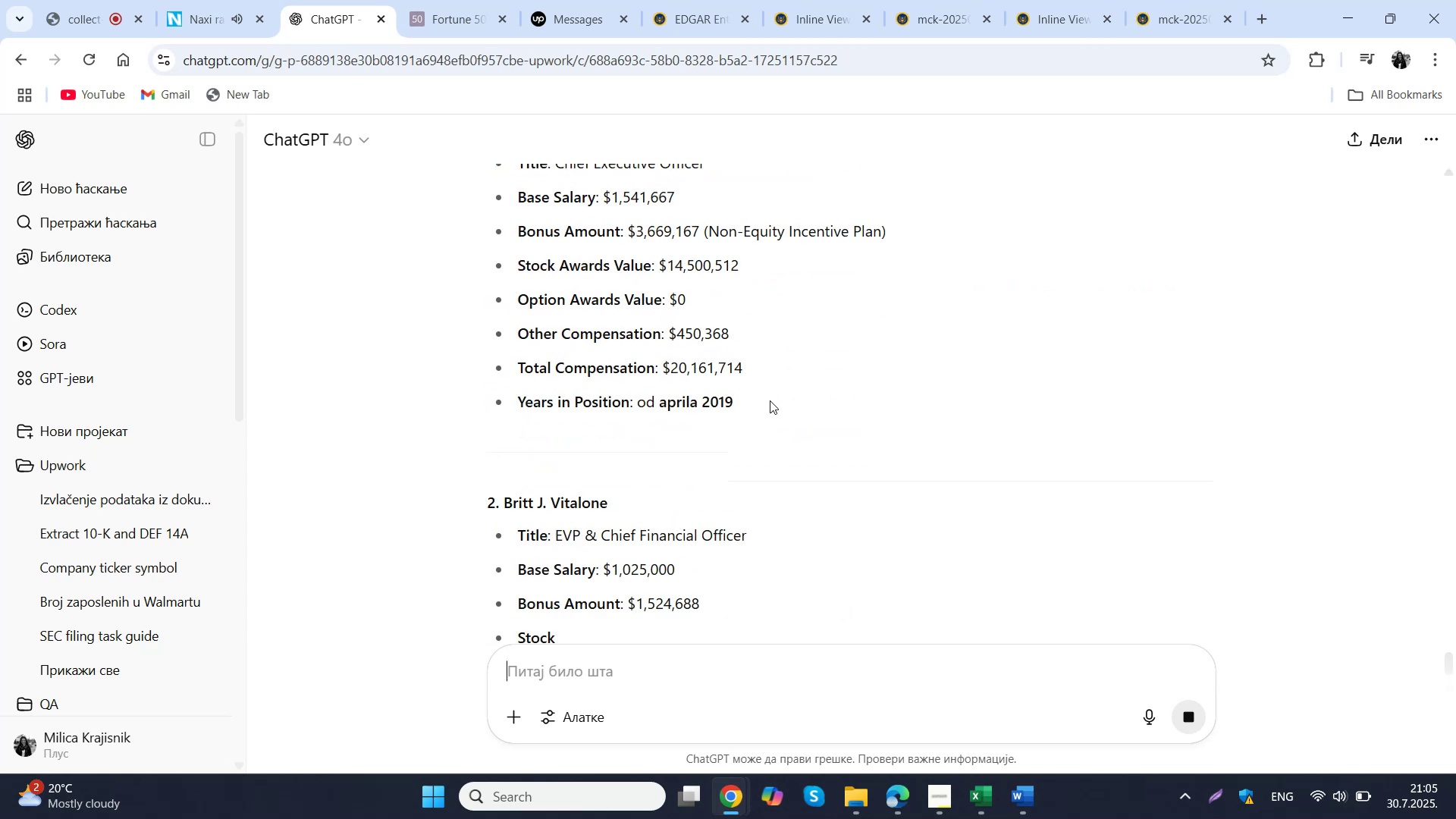 
scroll: coordinate [770, 400], scroll_direction: up, amount: 3.0
 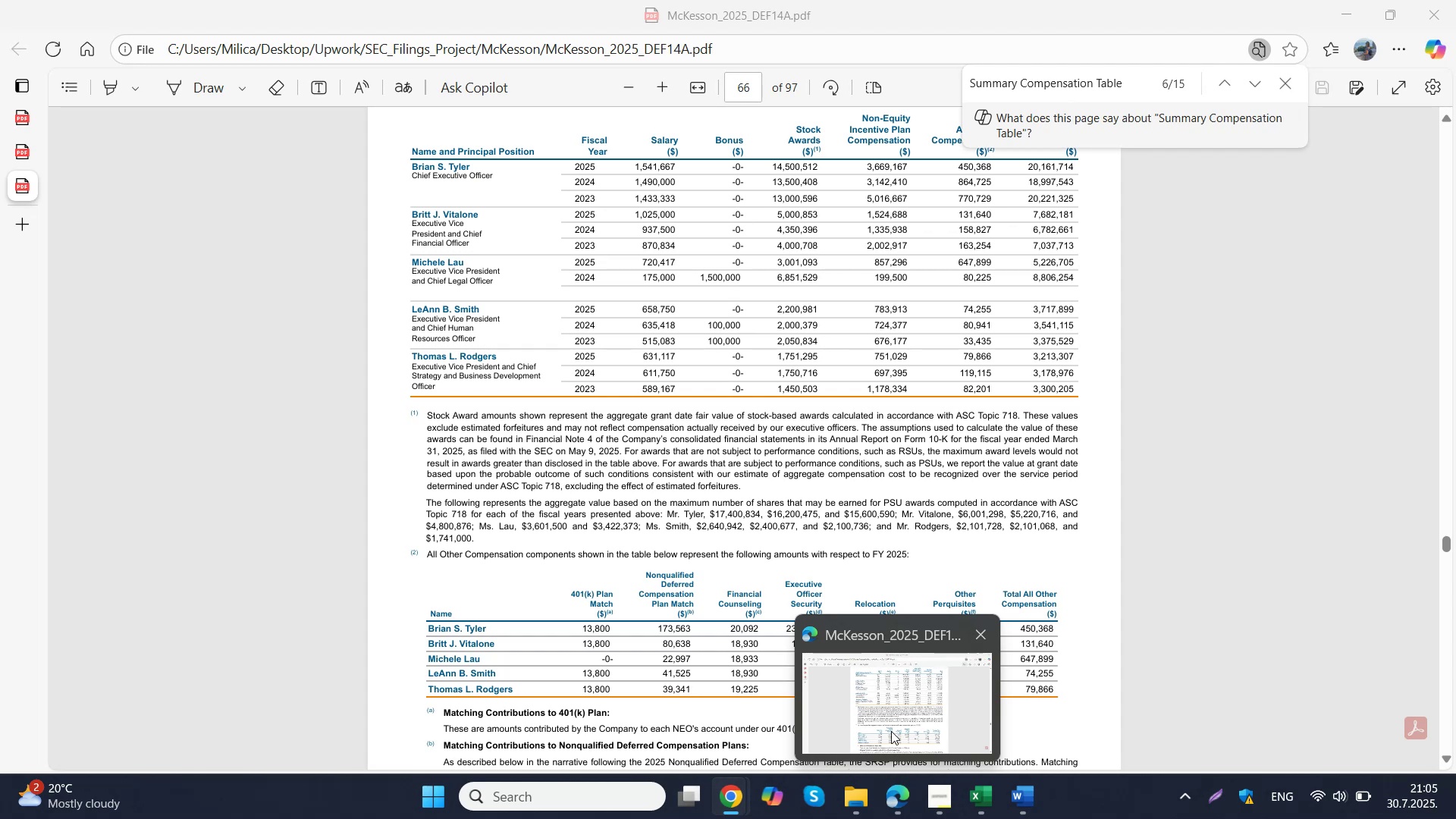 
left_click([891, 731])
 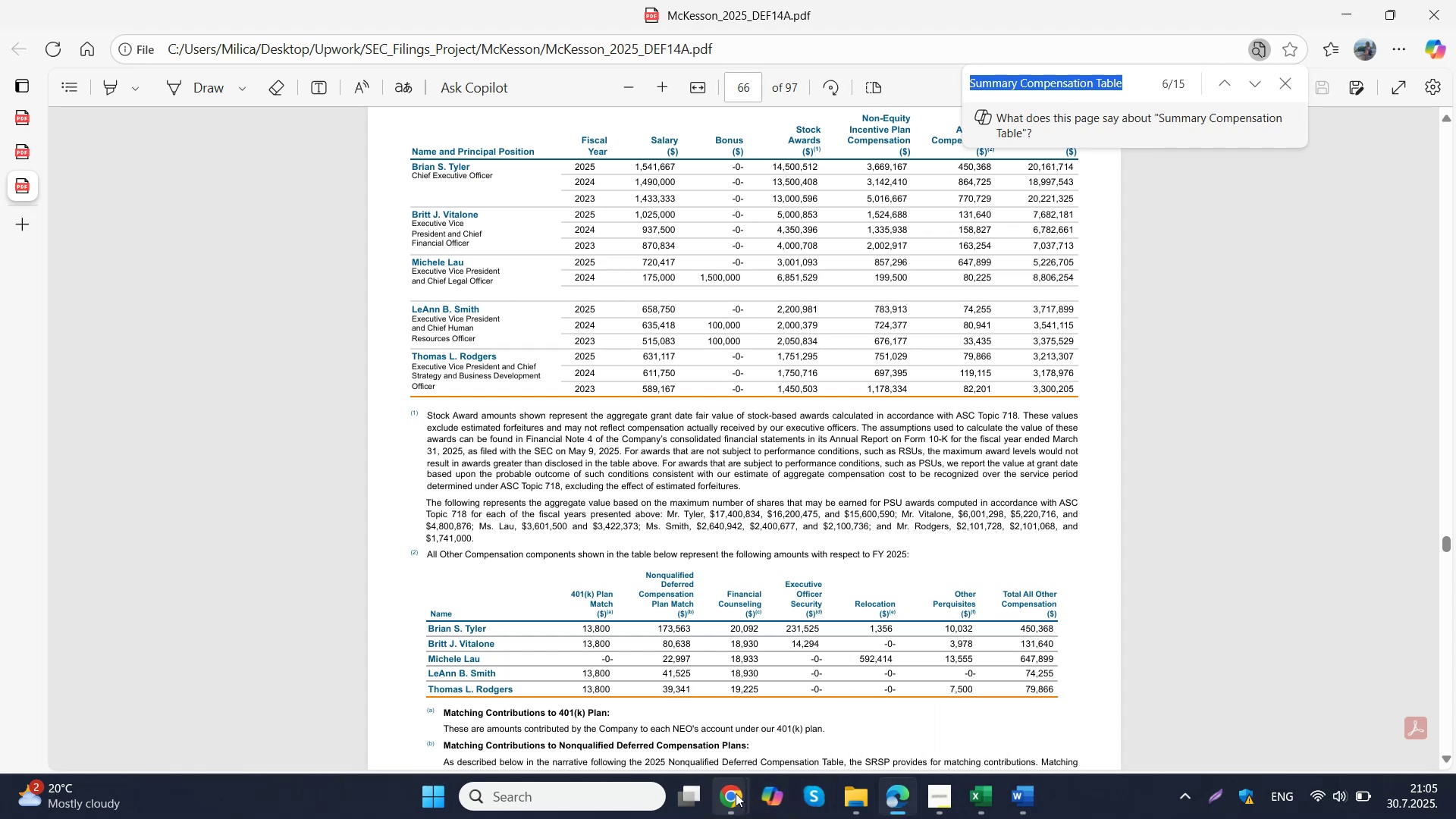 
left_click([684, 731])
 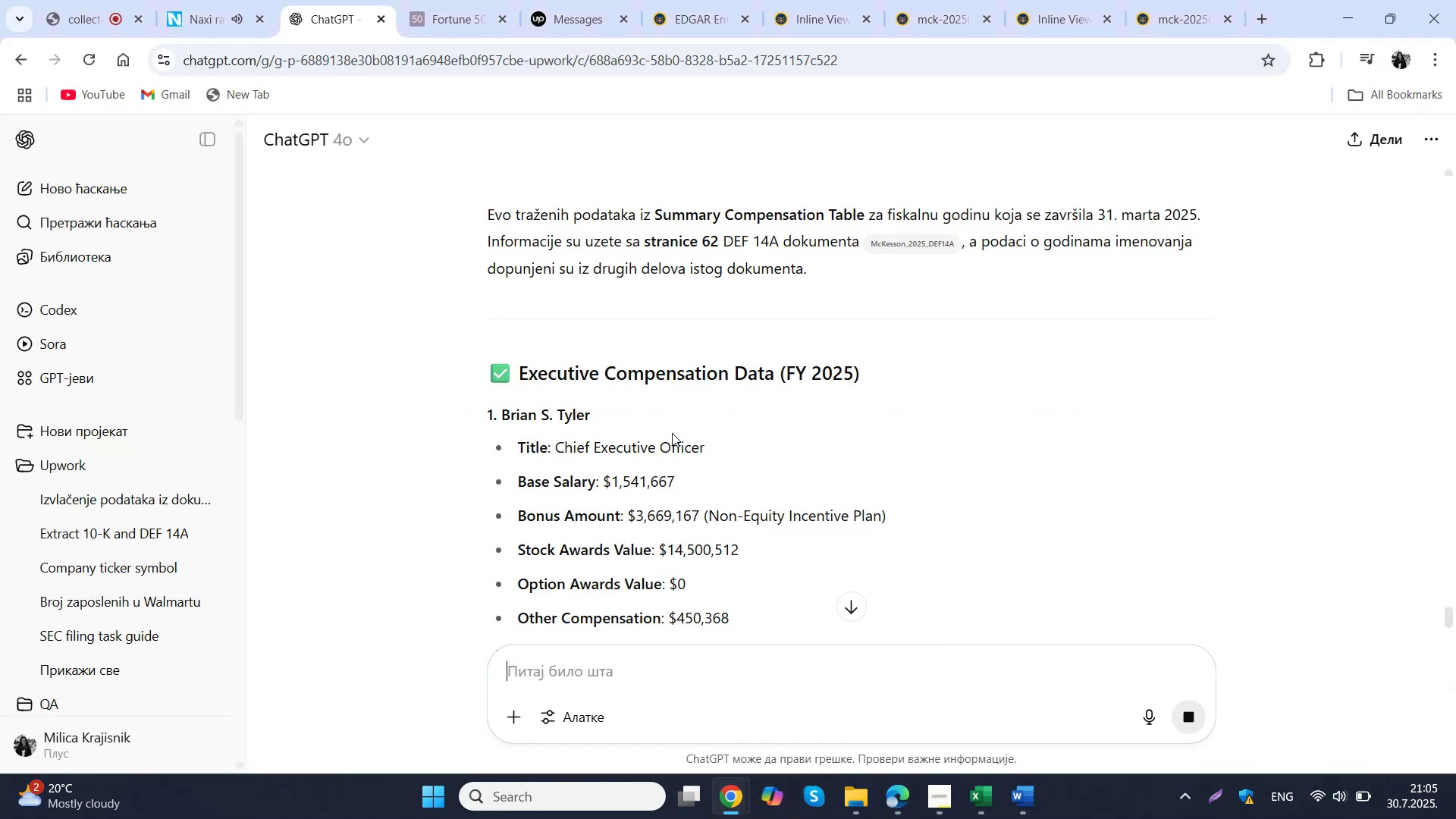 
wait(5.28)
 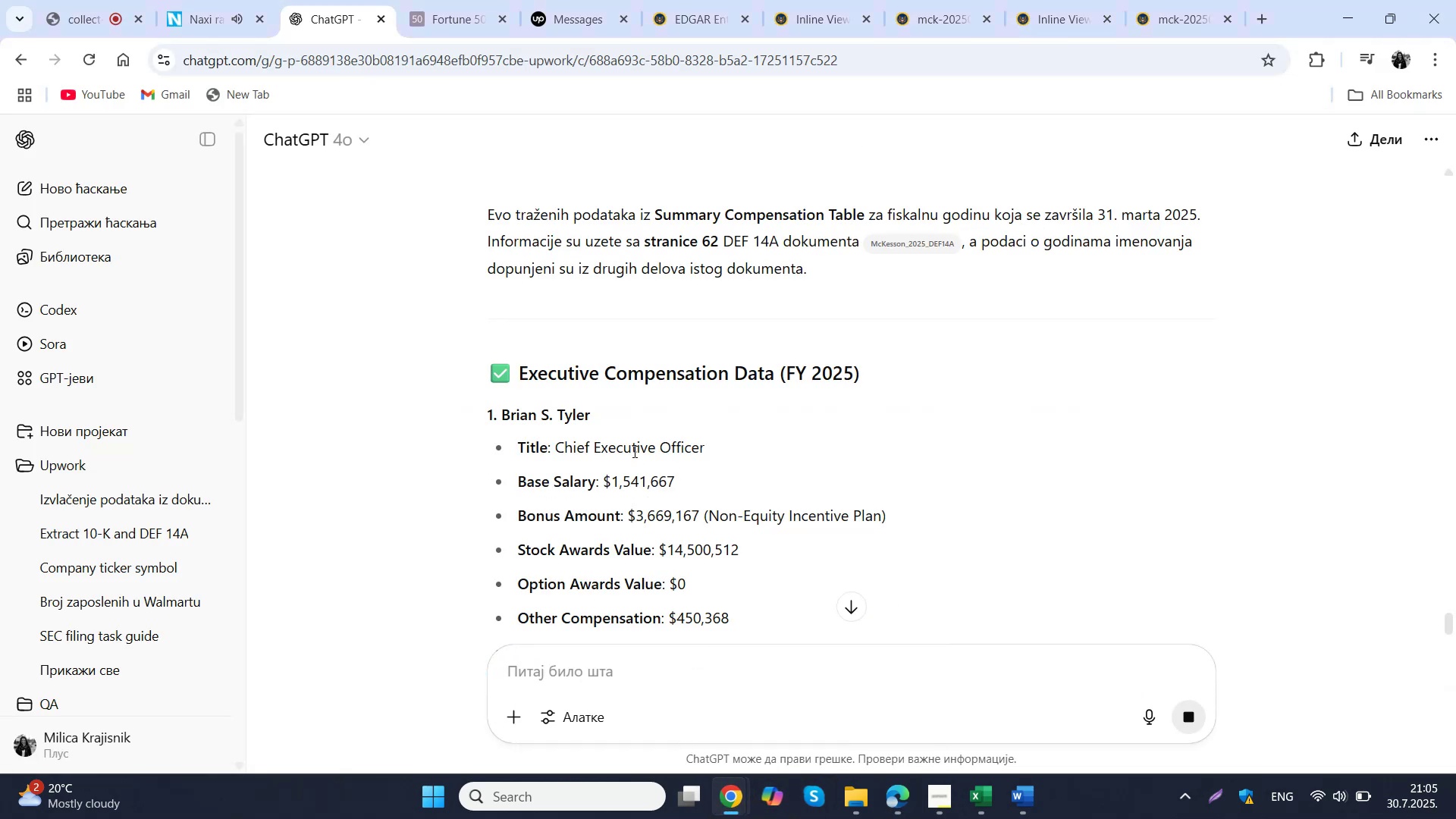 
left_click_drag(start_coordinate=[706, 444], to_coordinate=[617, 449])
 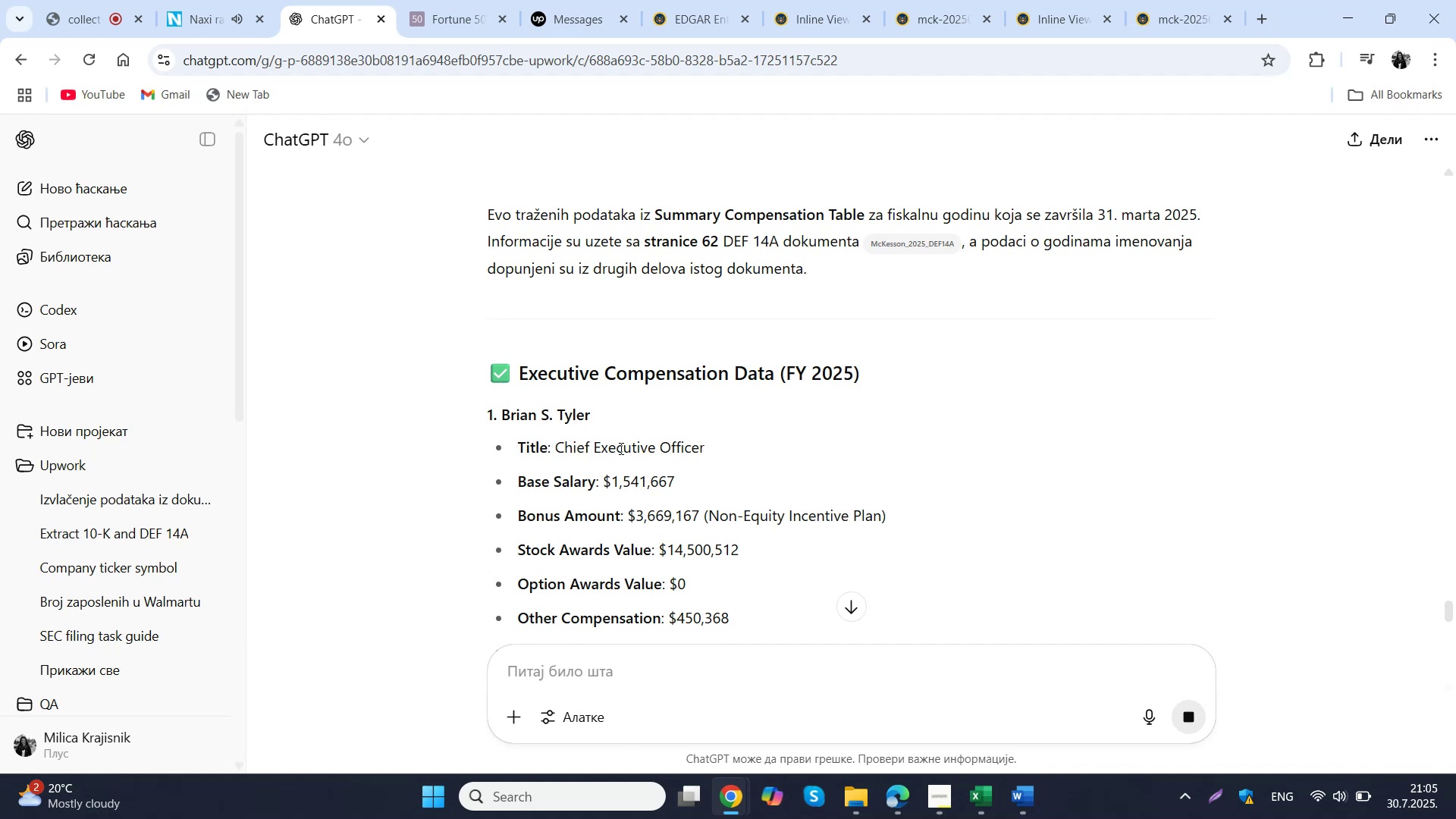 
left_click([620, 448])
 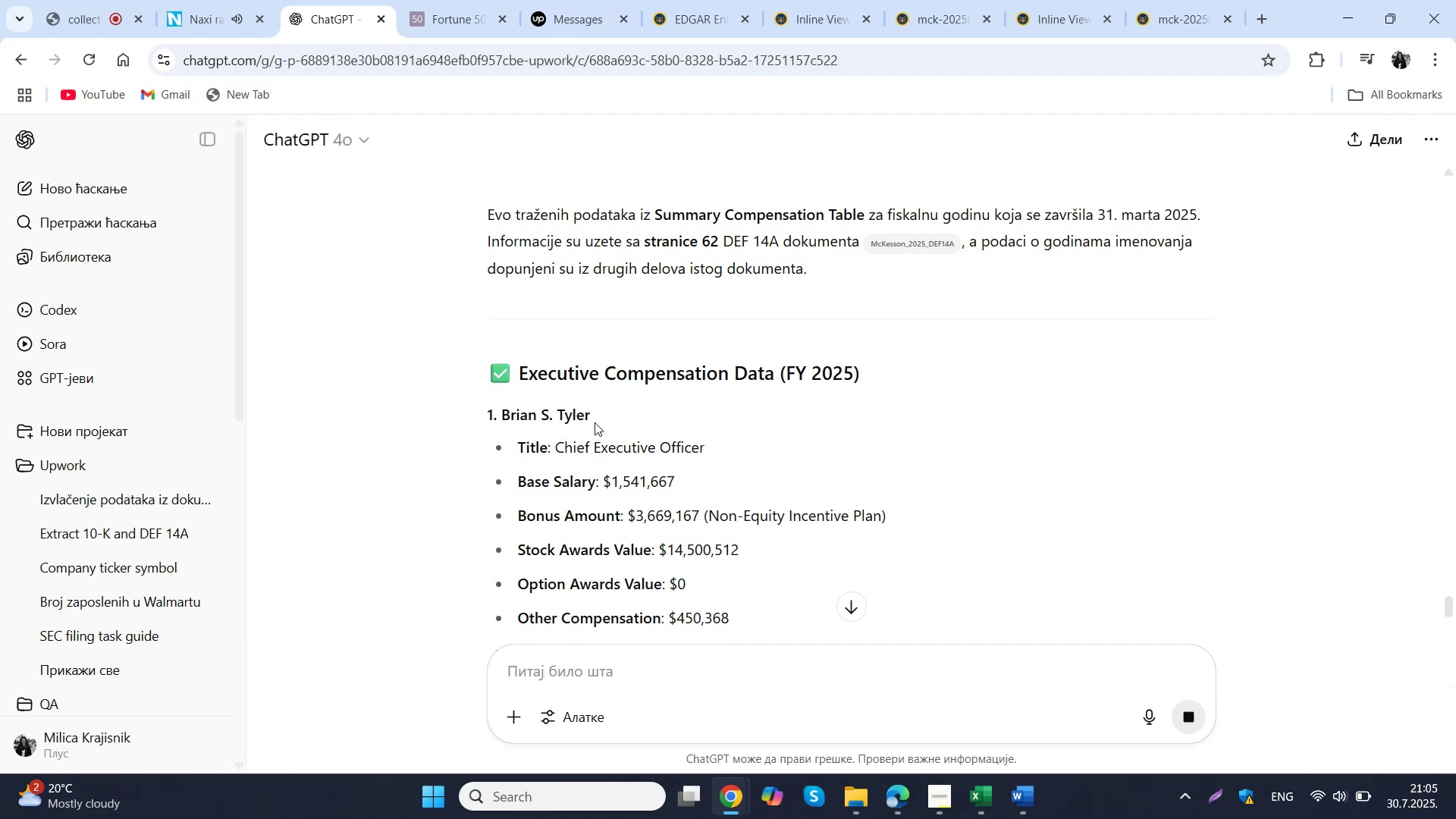 
left_click_drag(start_coordinate=[598, 422], to_coordinate=[505, 422])
 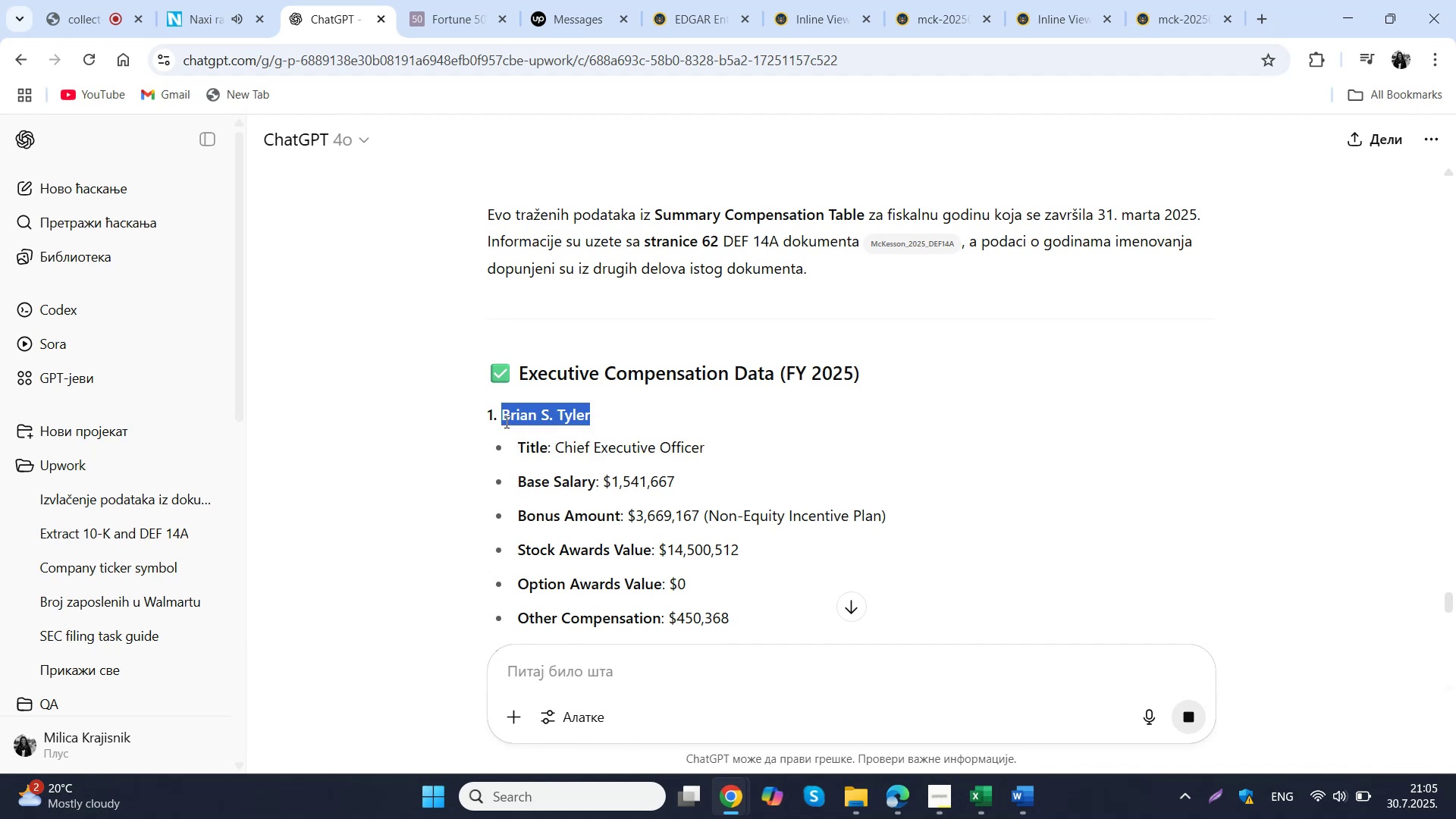 
key(Control+C)
 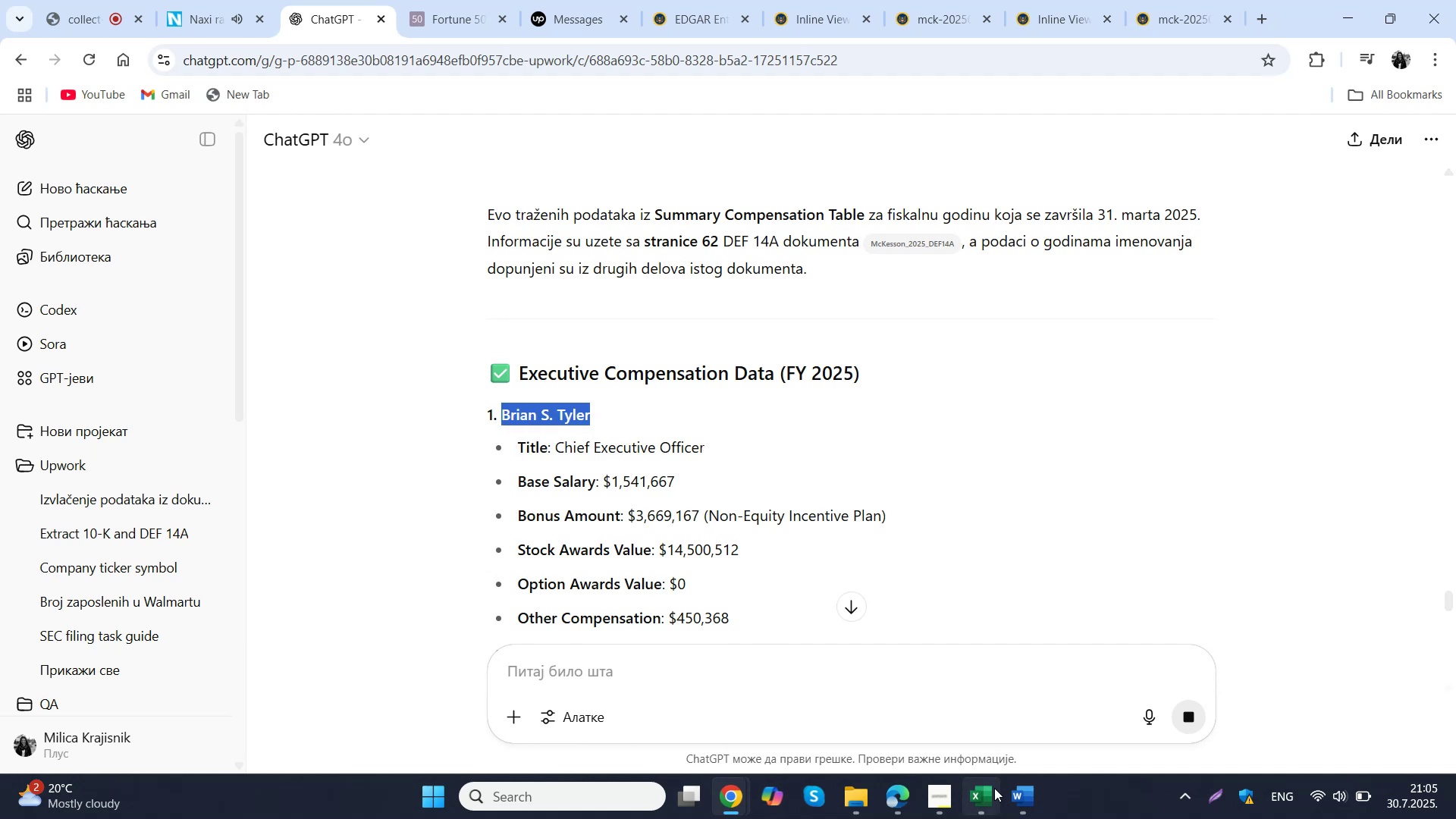 
left_click([981, 801])
 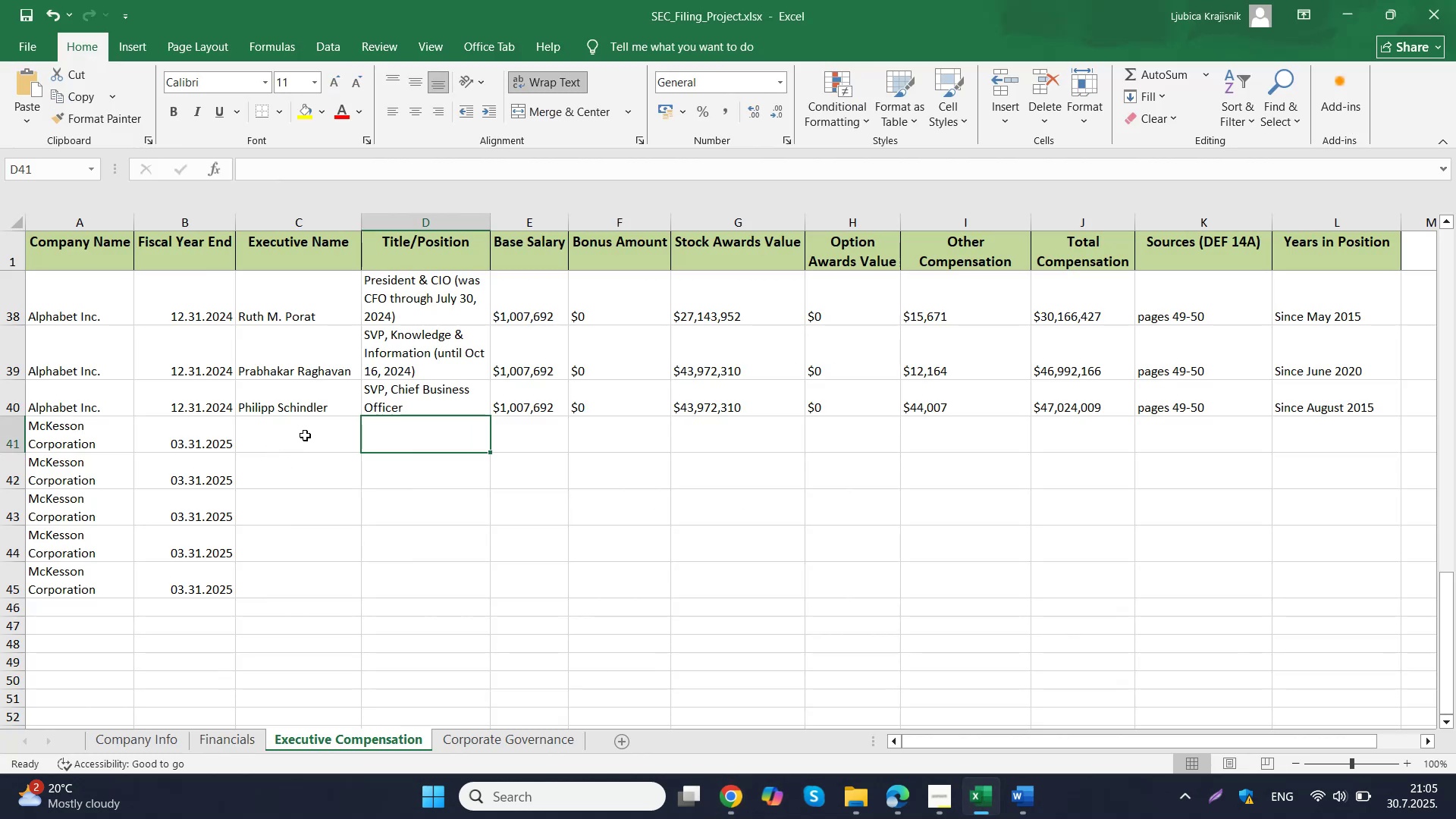 
double_click([305, 435])
 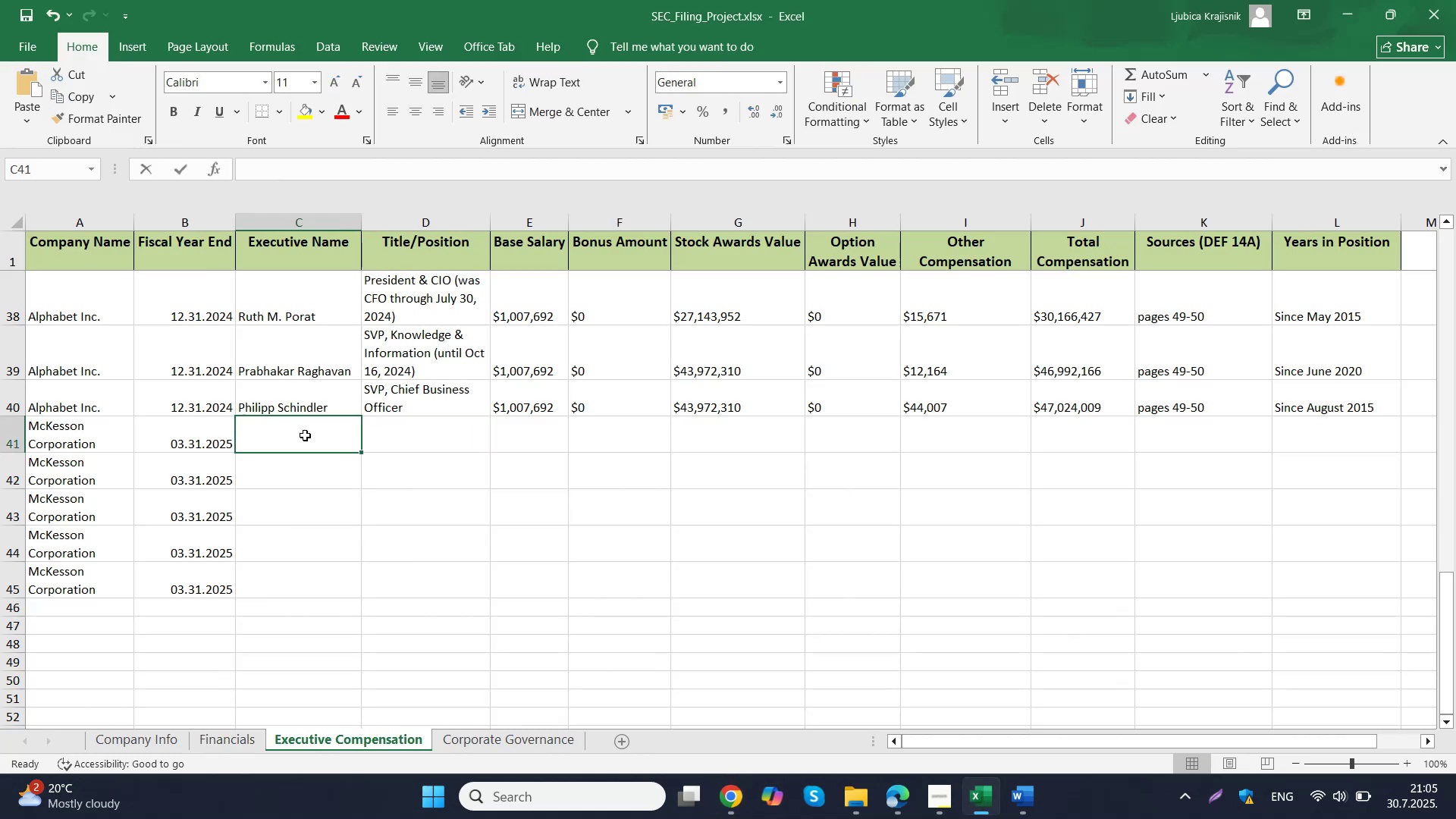 
key(Control+ControlLeft)
 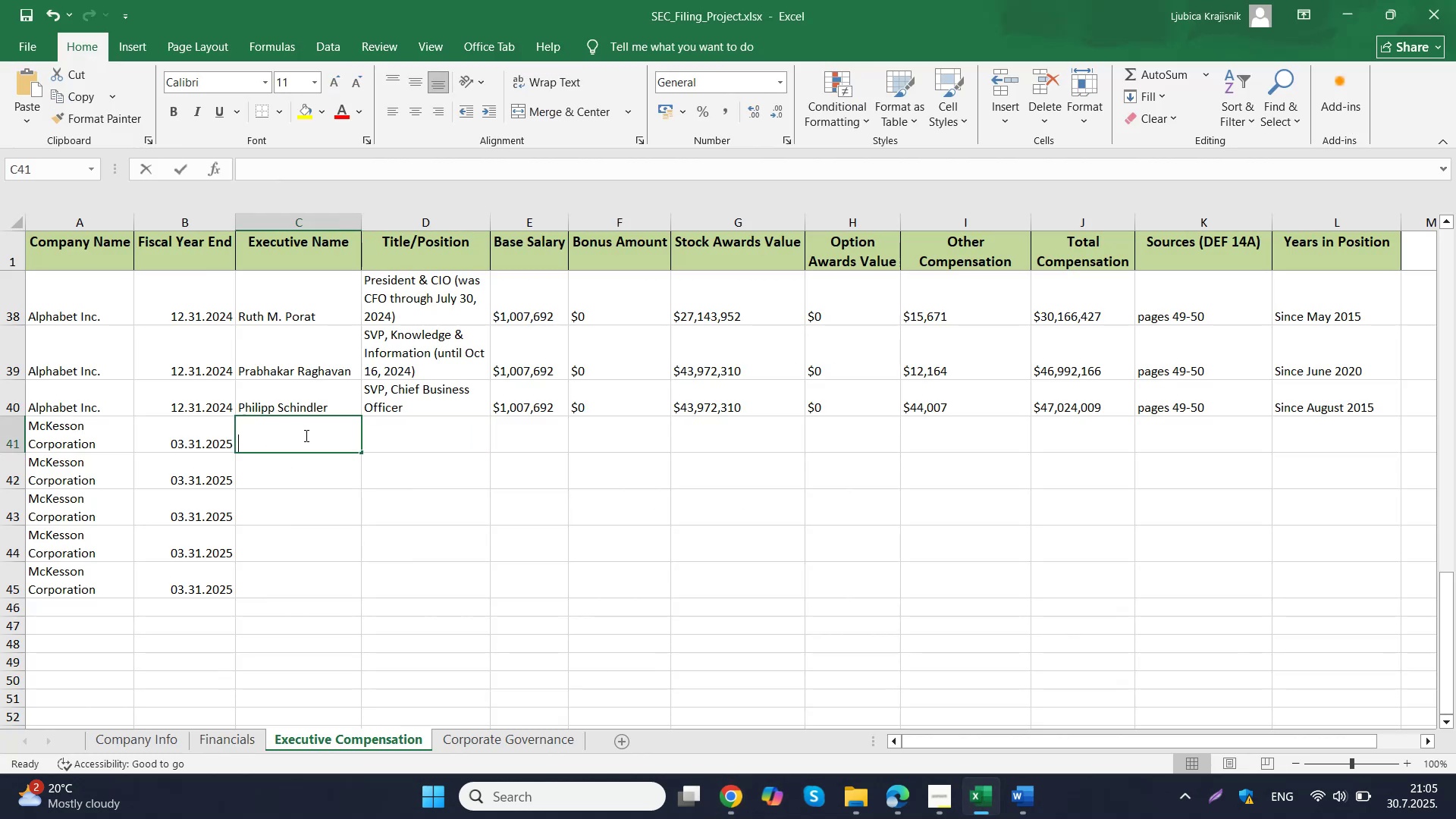 
key(Control+V)
 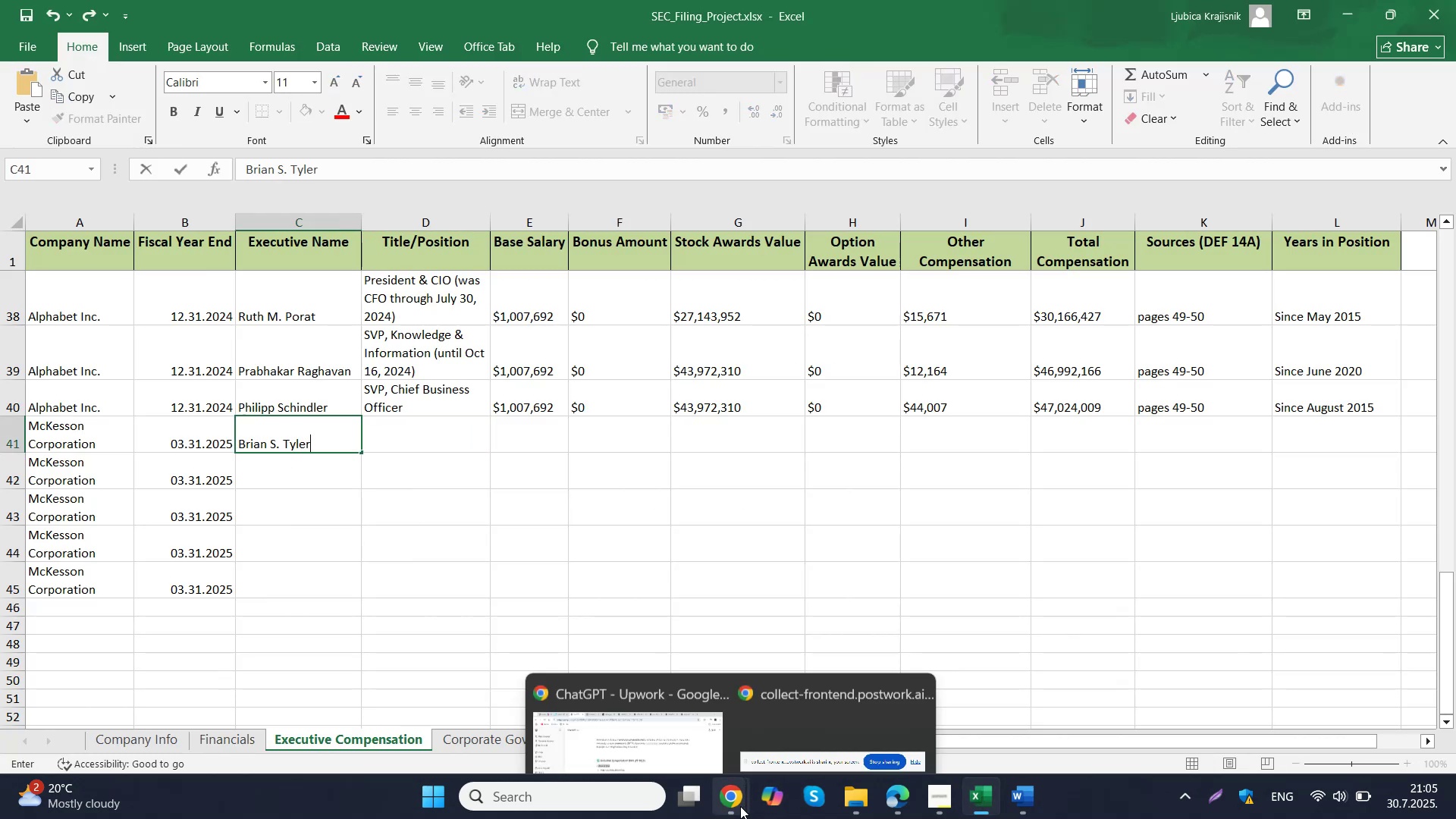 
left_click([645, 698])
 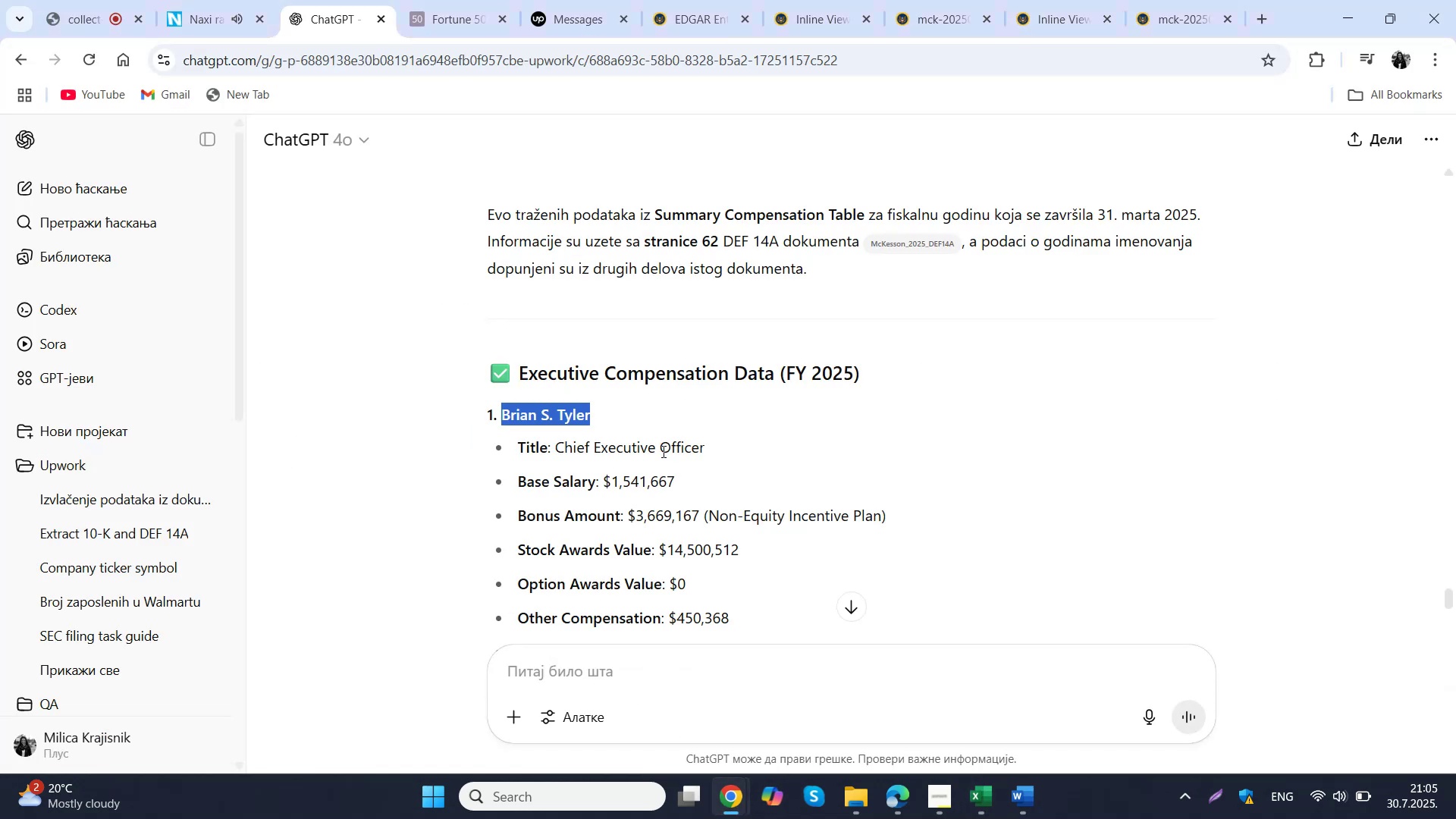 
left_click_drag(start_coordinate=[729, 447], to_coordinate=[556, 451])
 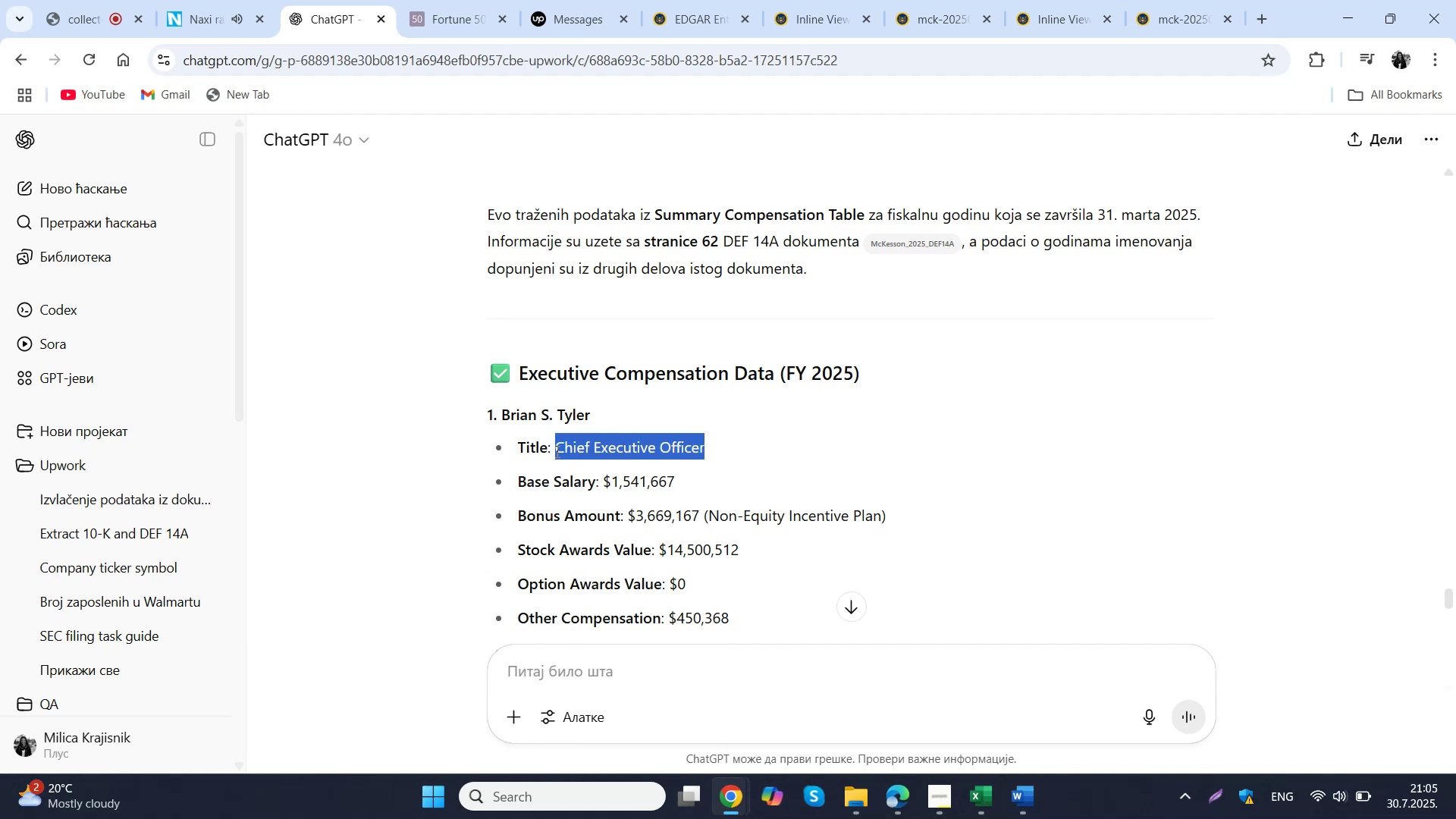 
key(Control+ControlLeft)
 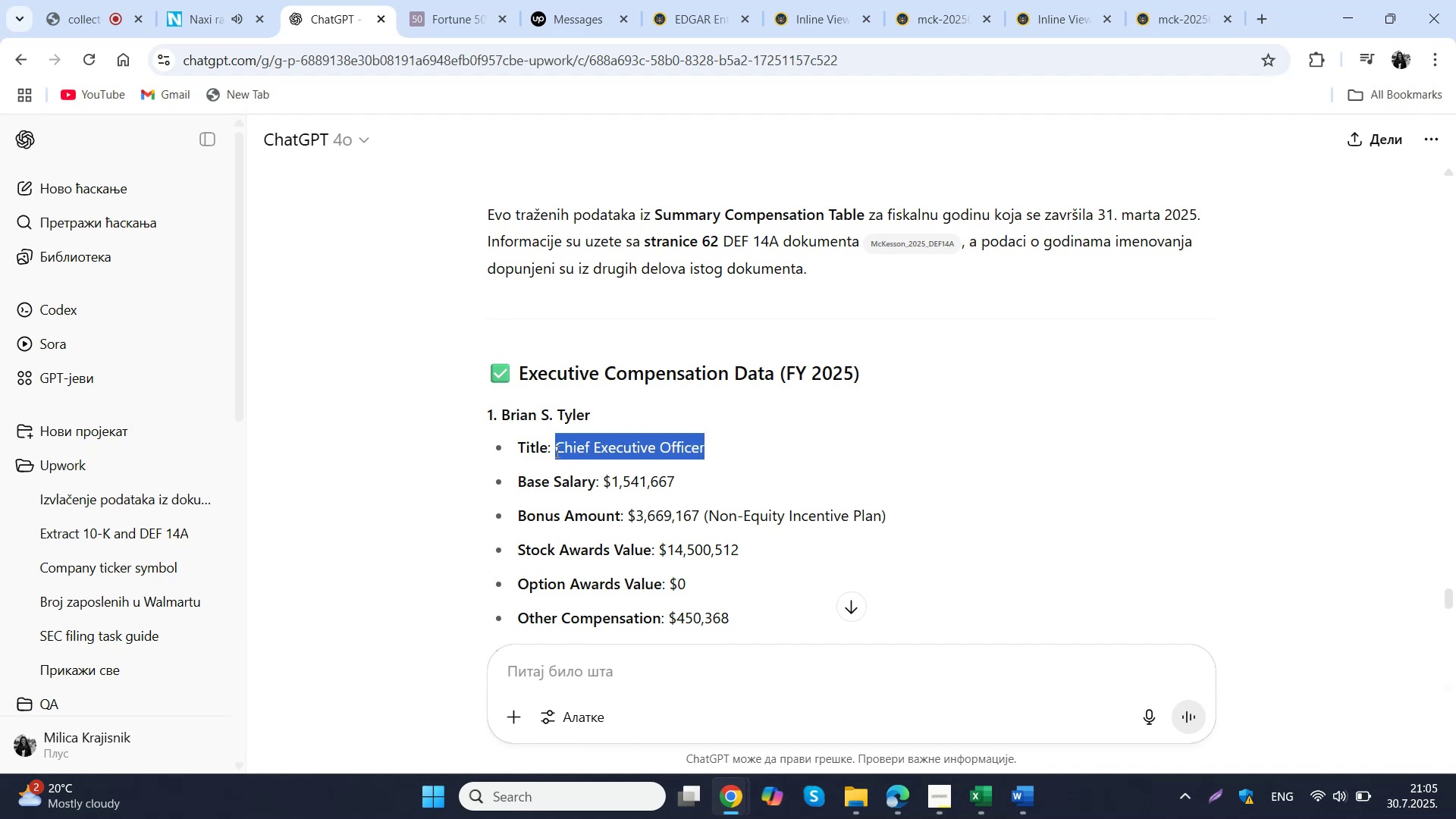 
key(Control+C)
 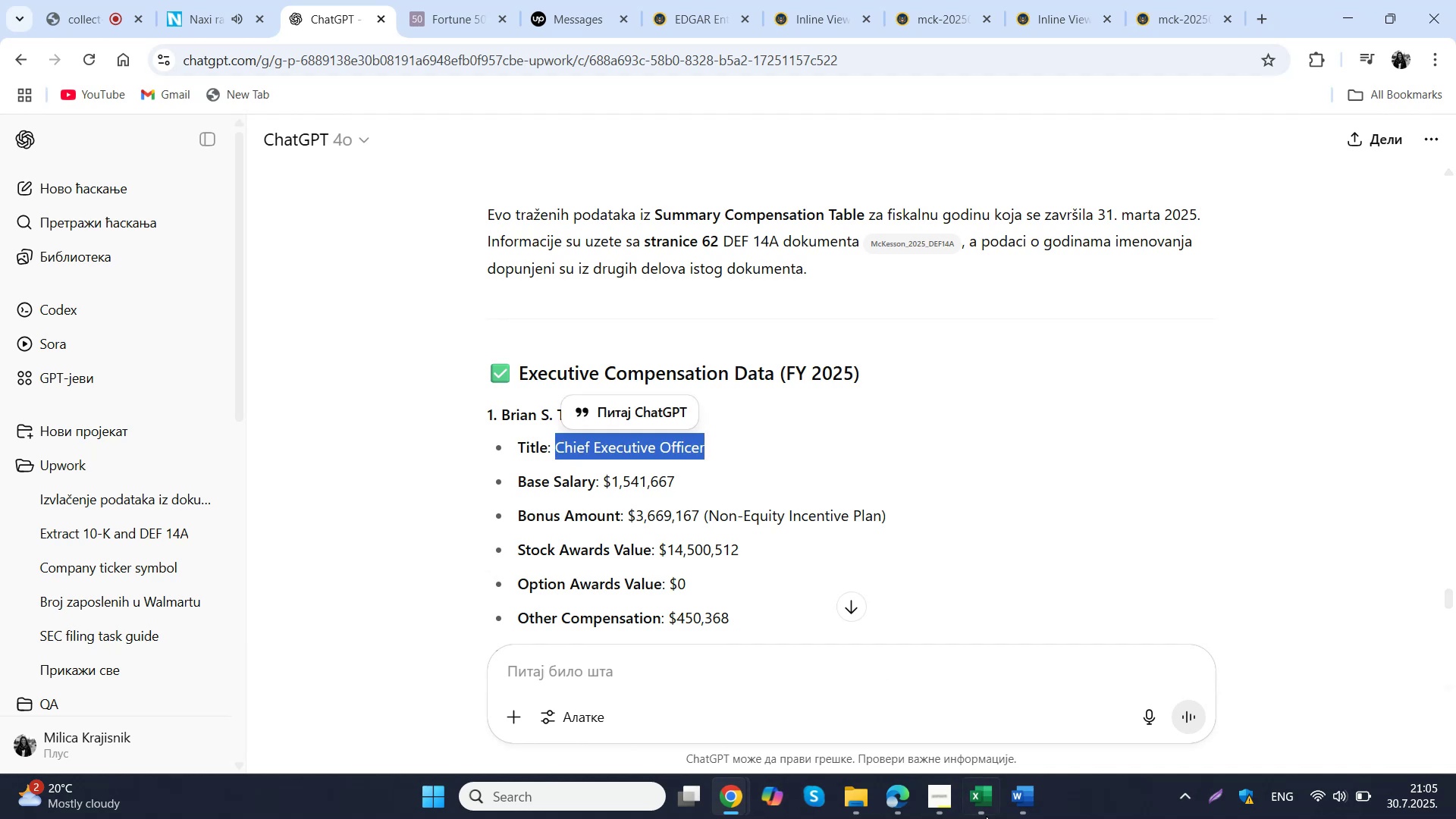 
left_click([986, 816])
 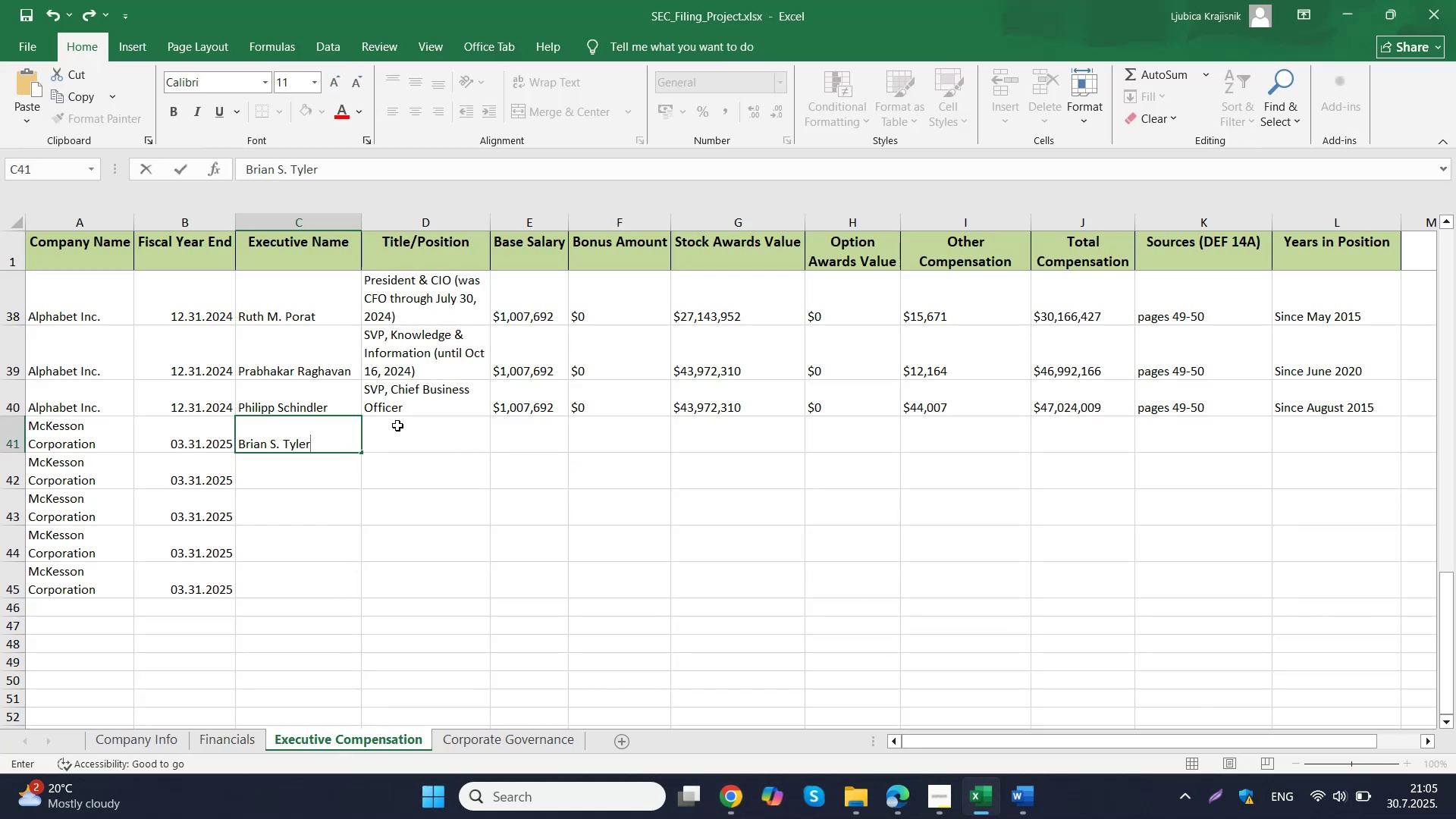 
left_click([404, 432])
 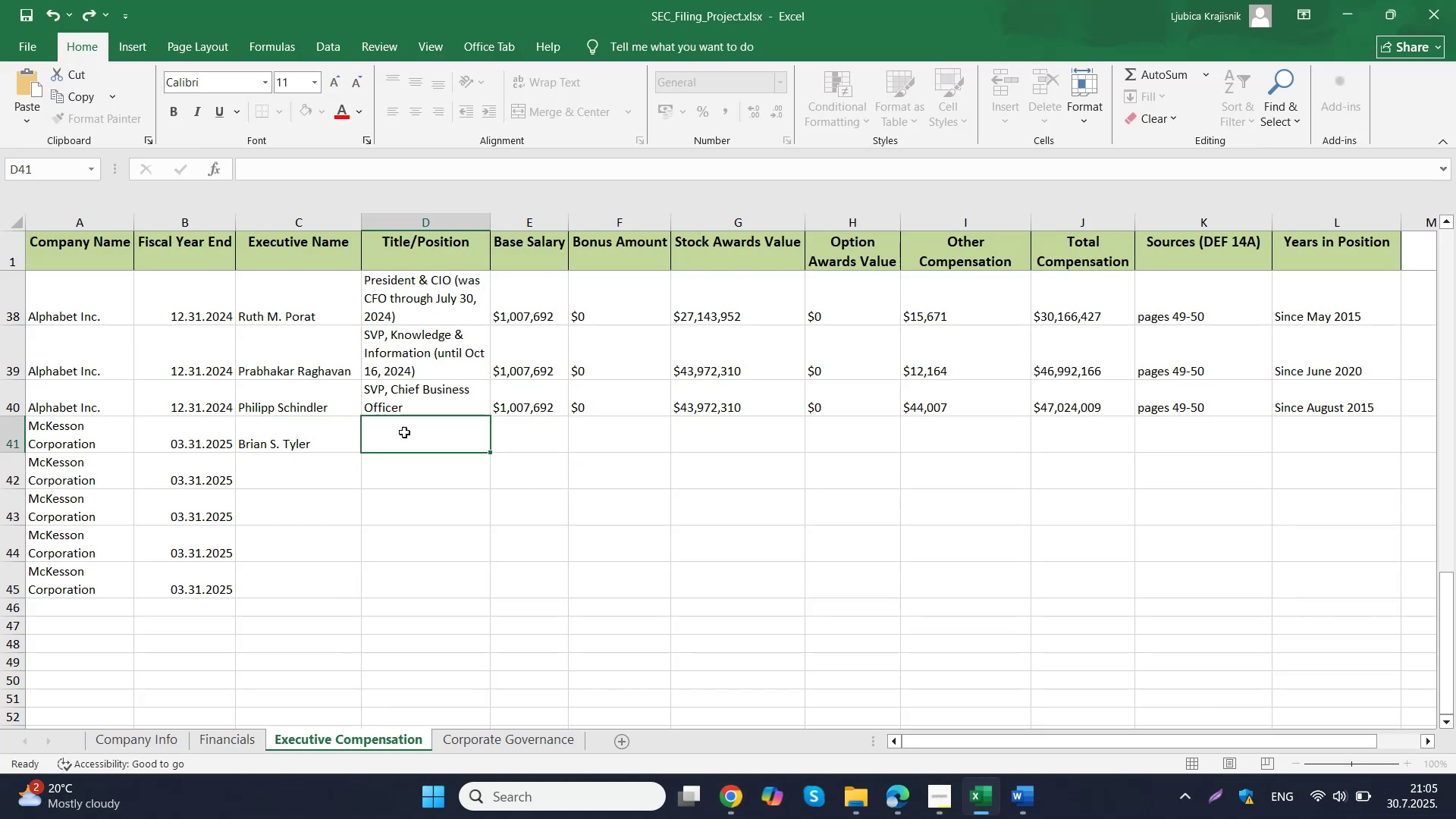 
key(Control+ControlLeft)
 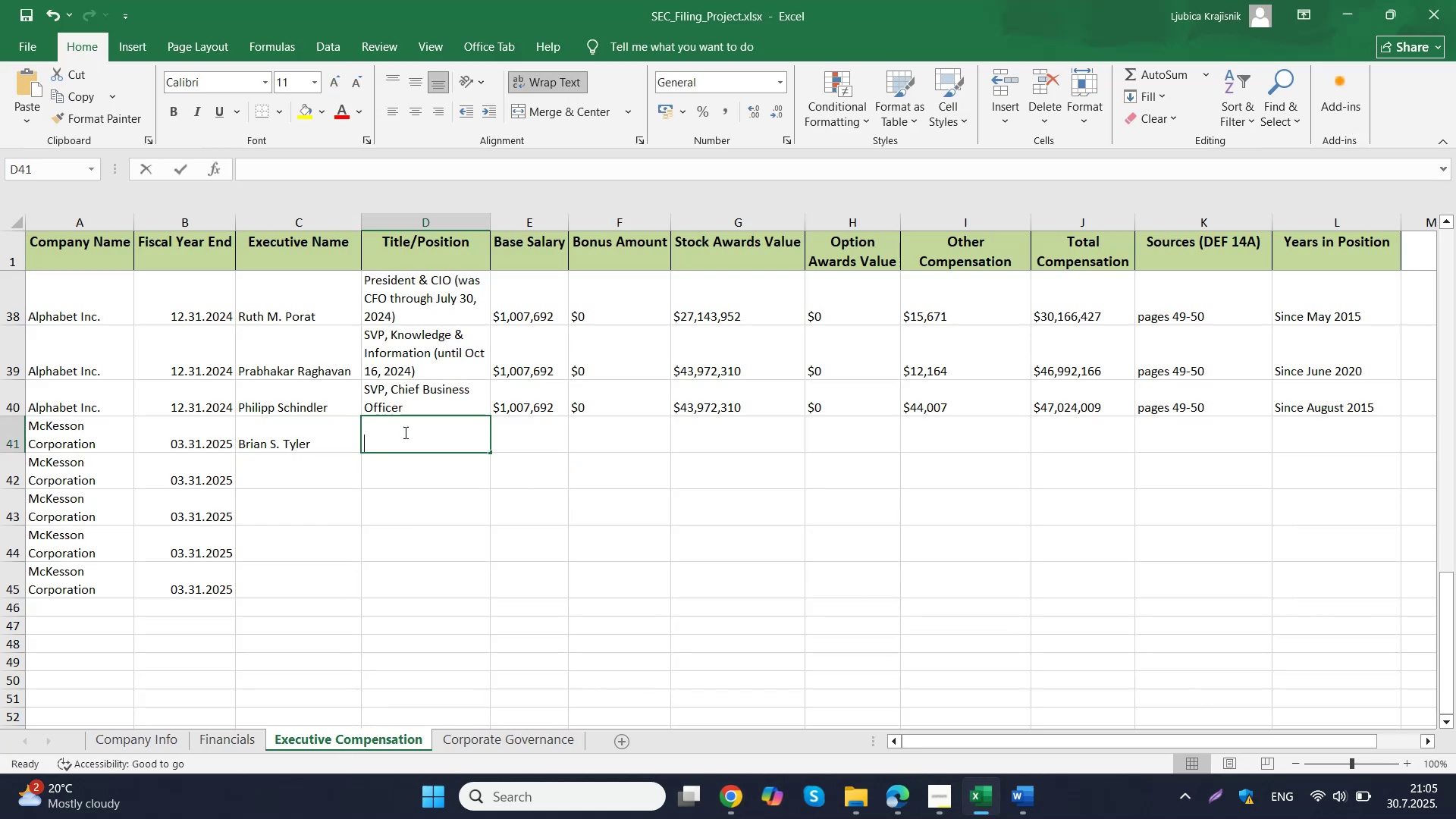 
double_click([404, 432])
 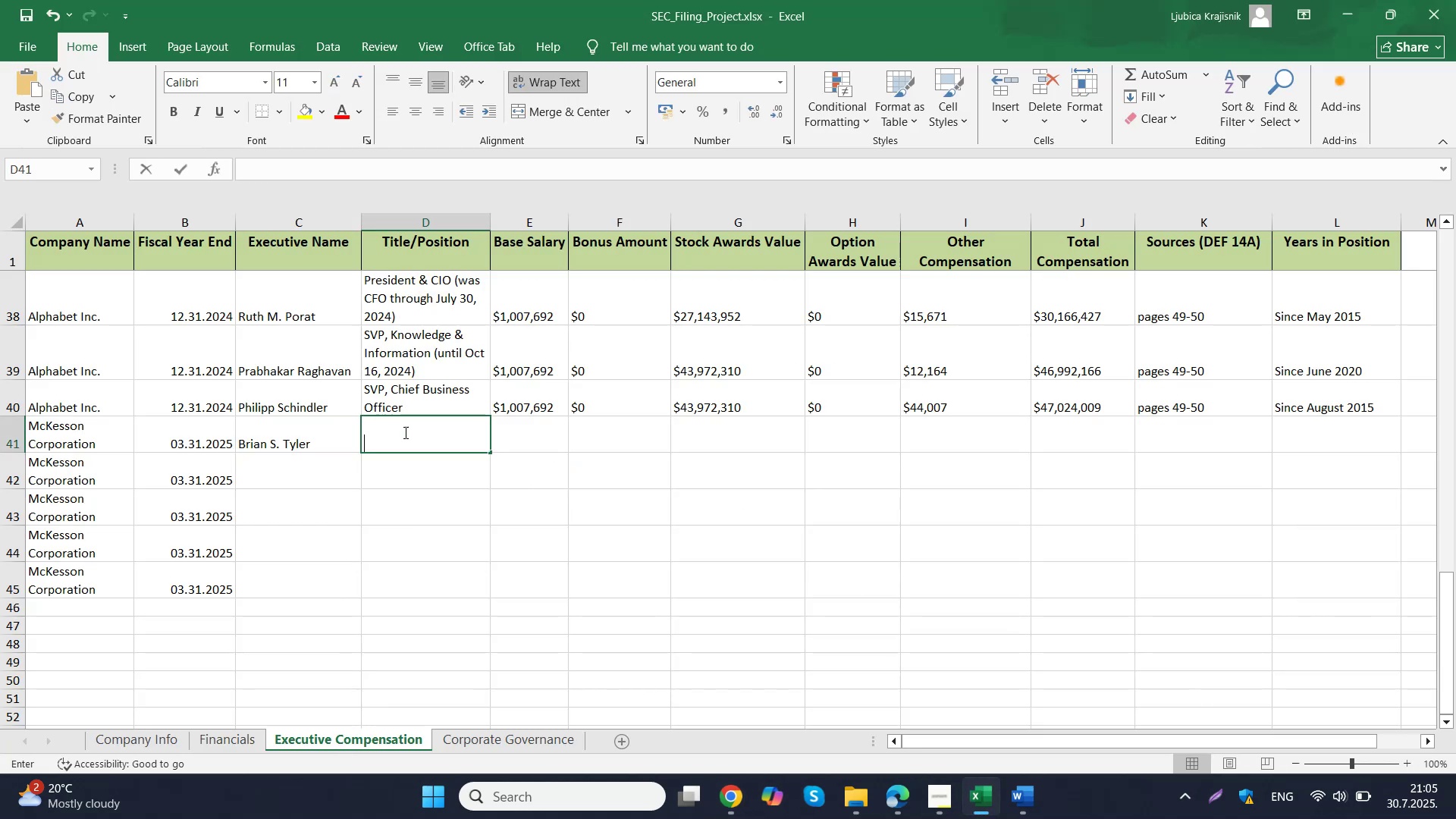 
key(Control+V)
 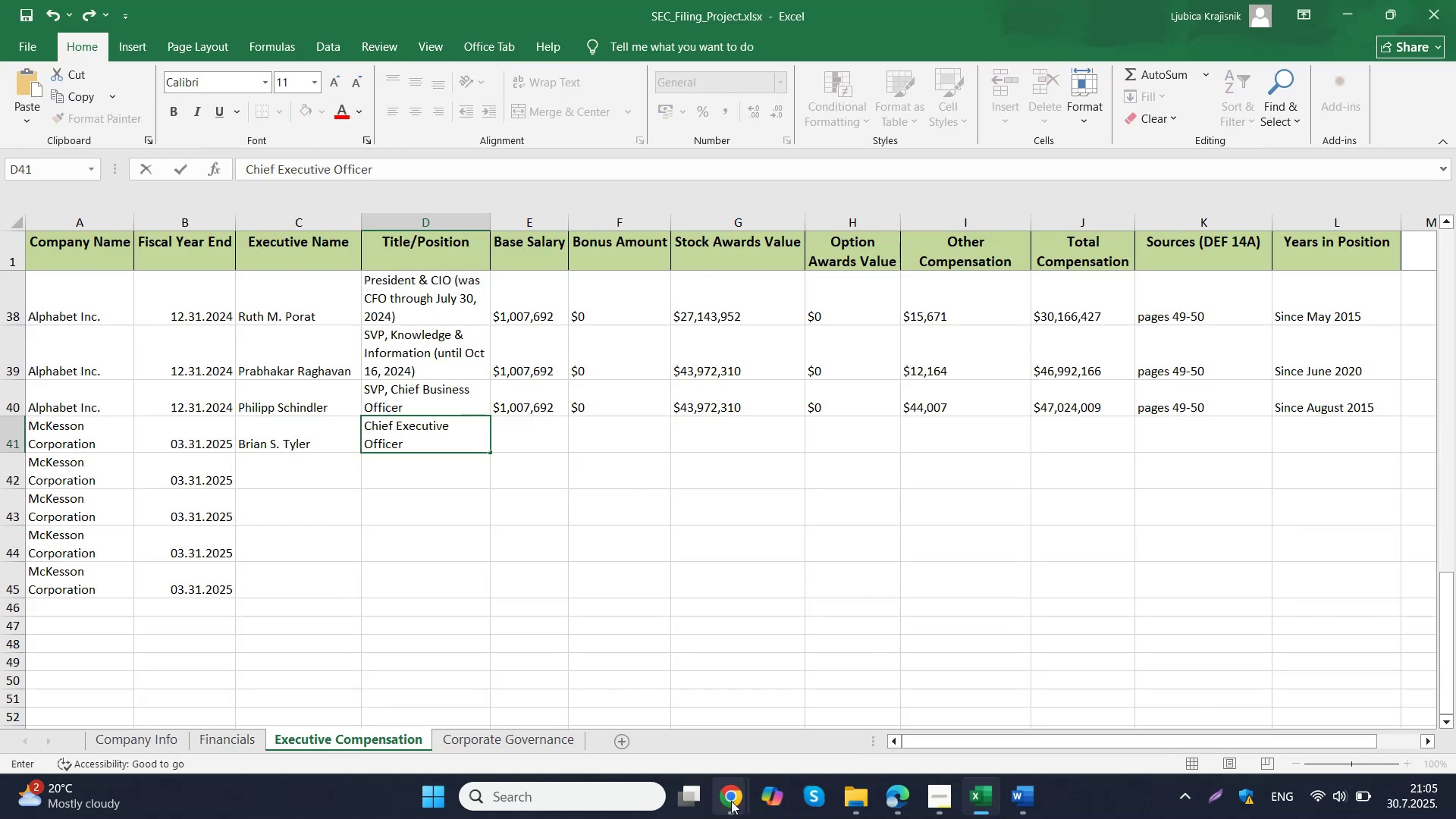 
left_click([660, 711])
 